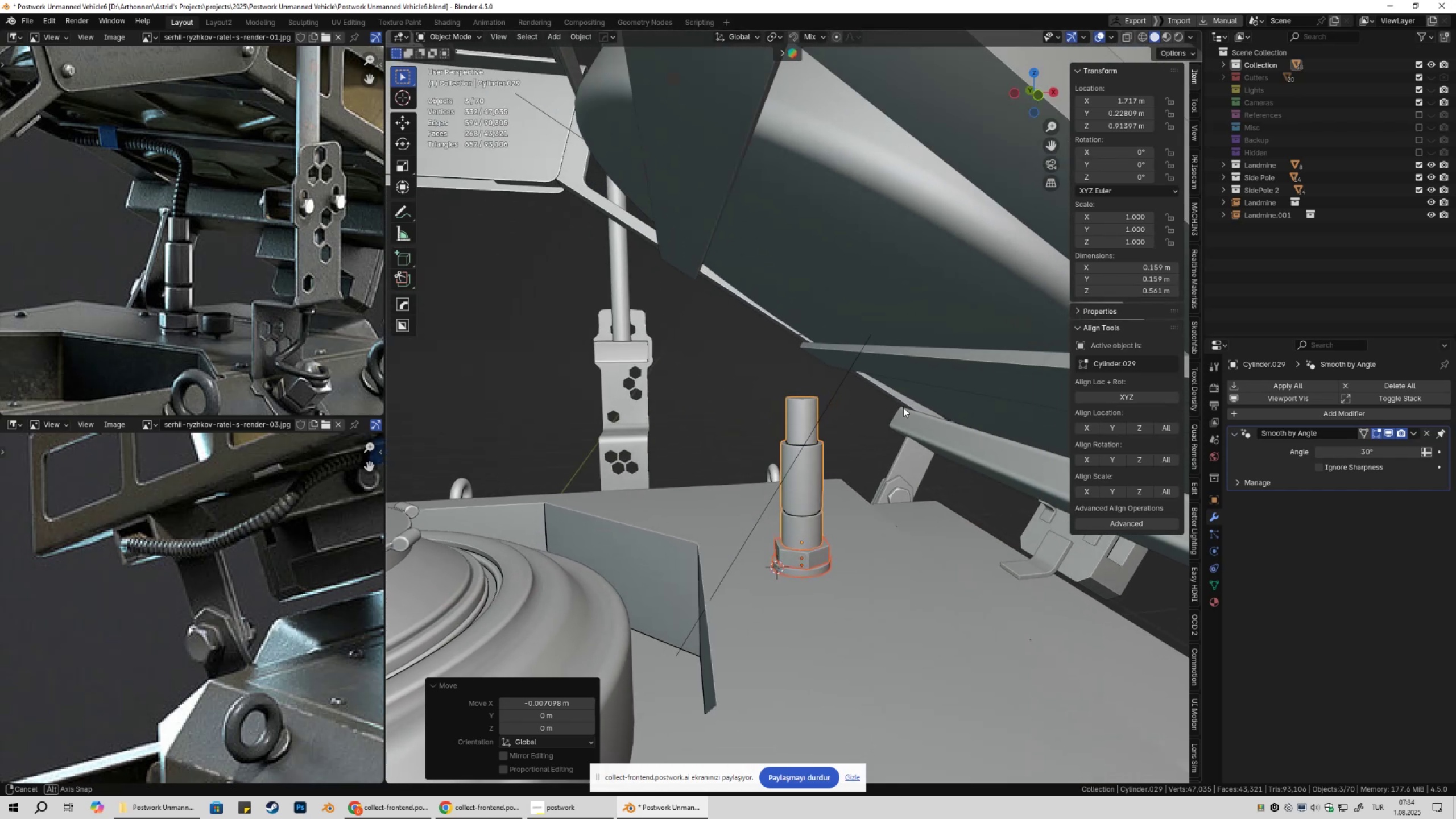 
key(Control+S)
 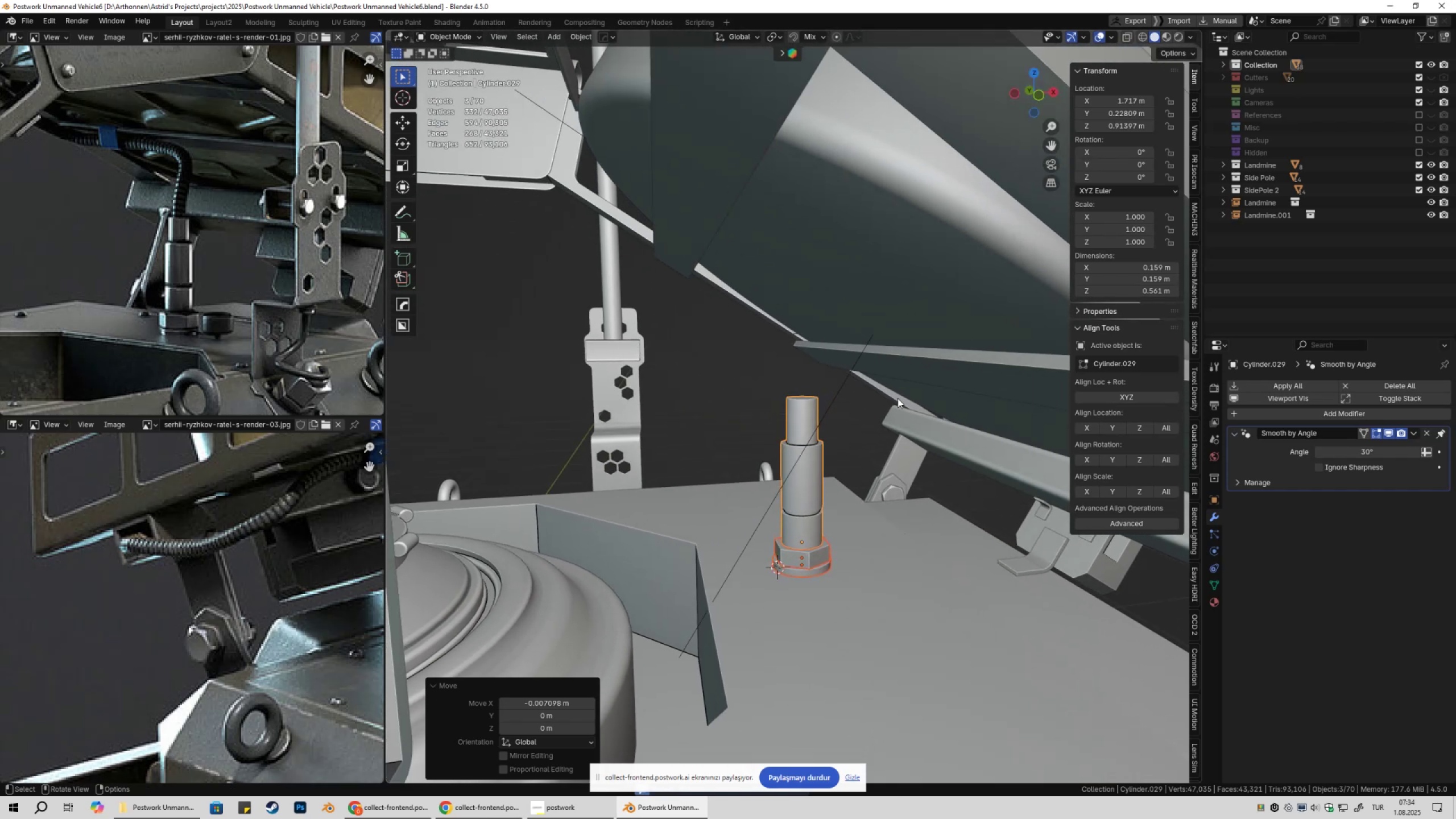 
hold_key(key=ShiftLeft, duration=0.52)
 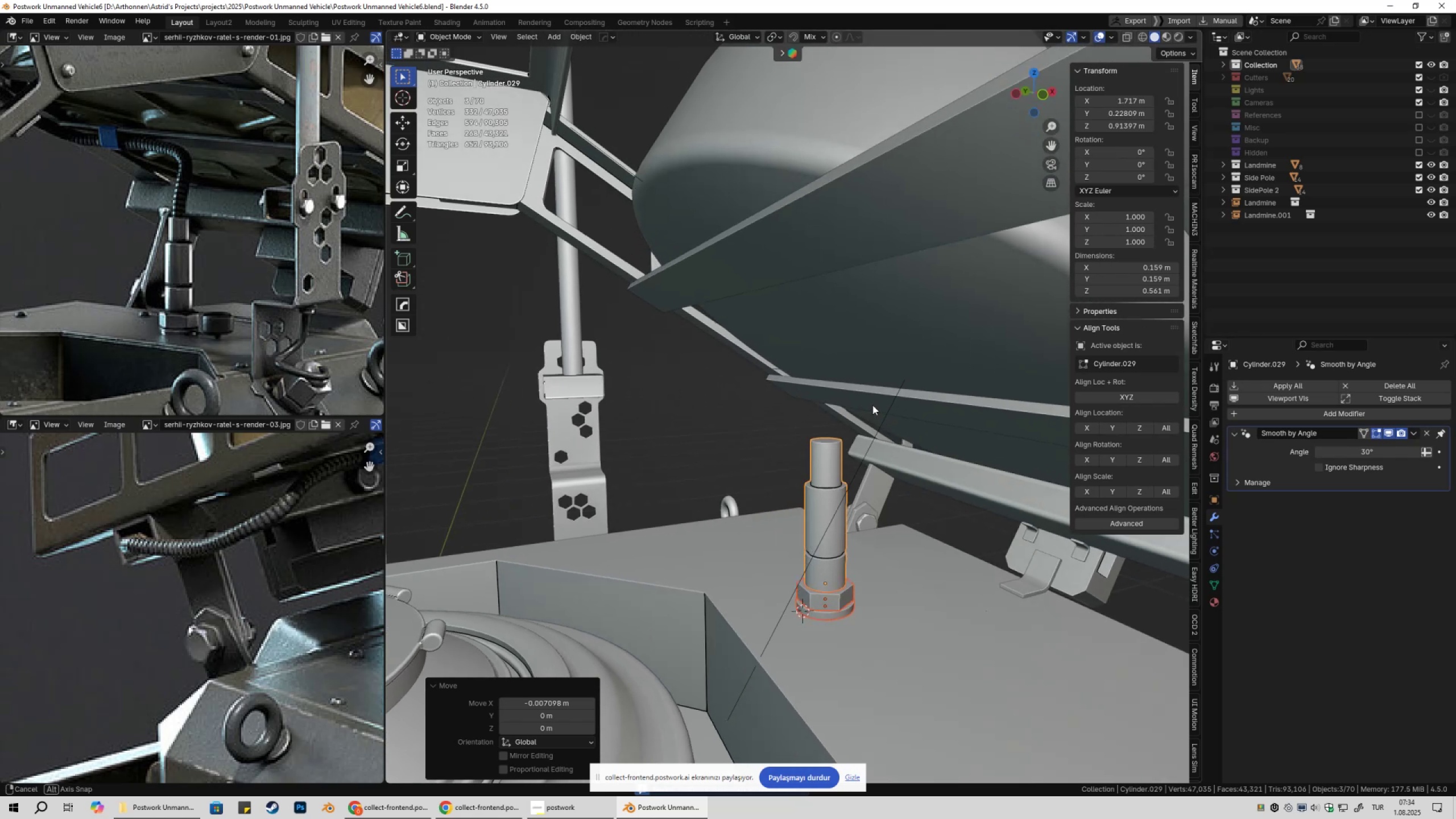 
left_click([854, 400])
 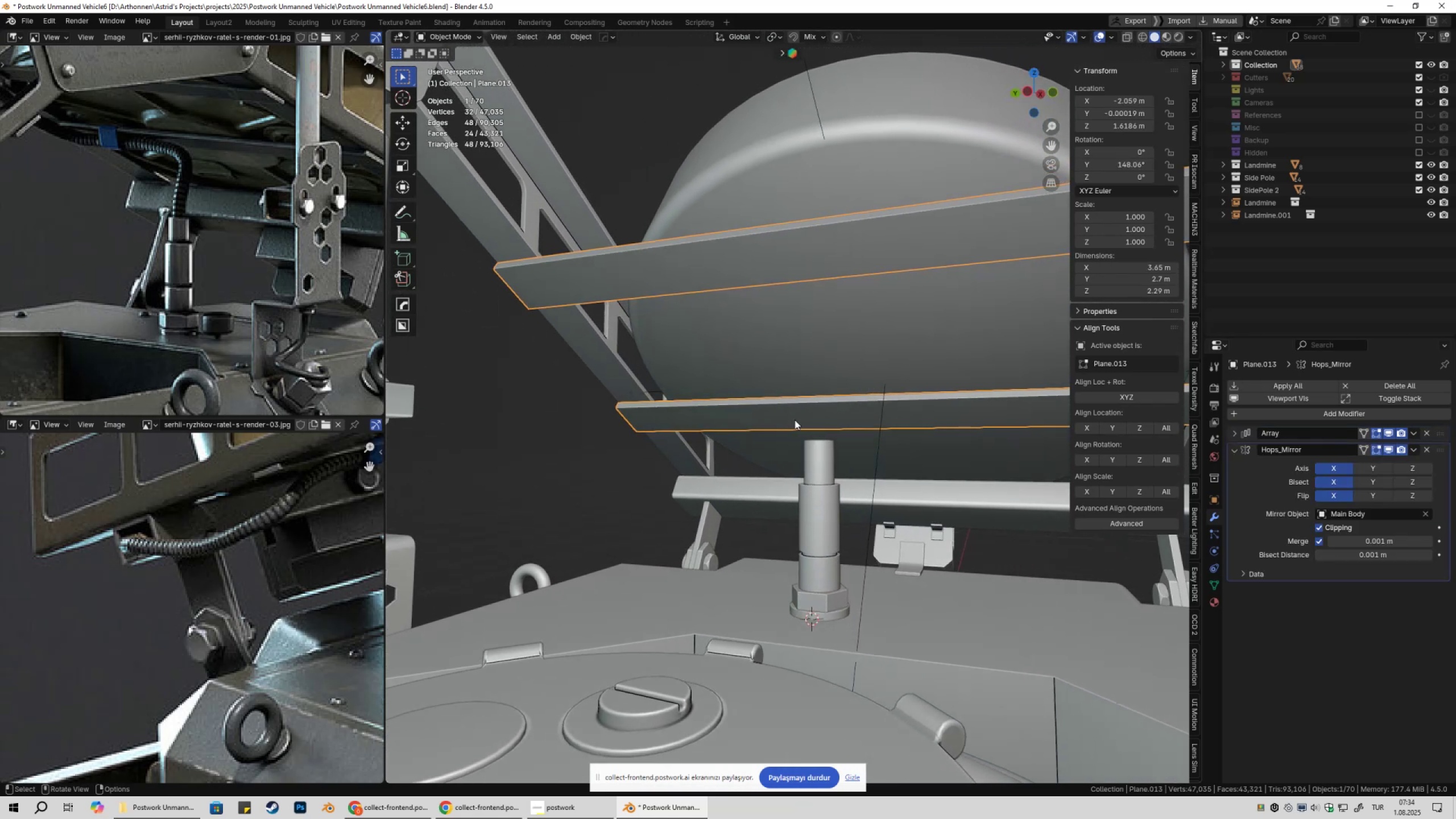 
key(Tab)
 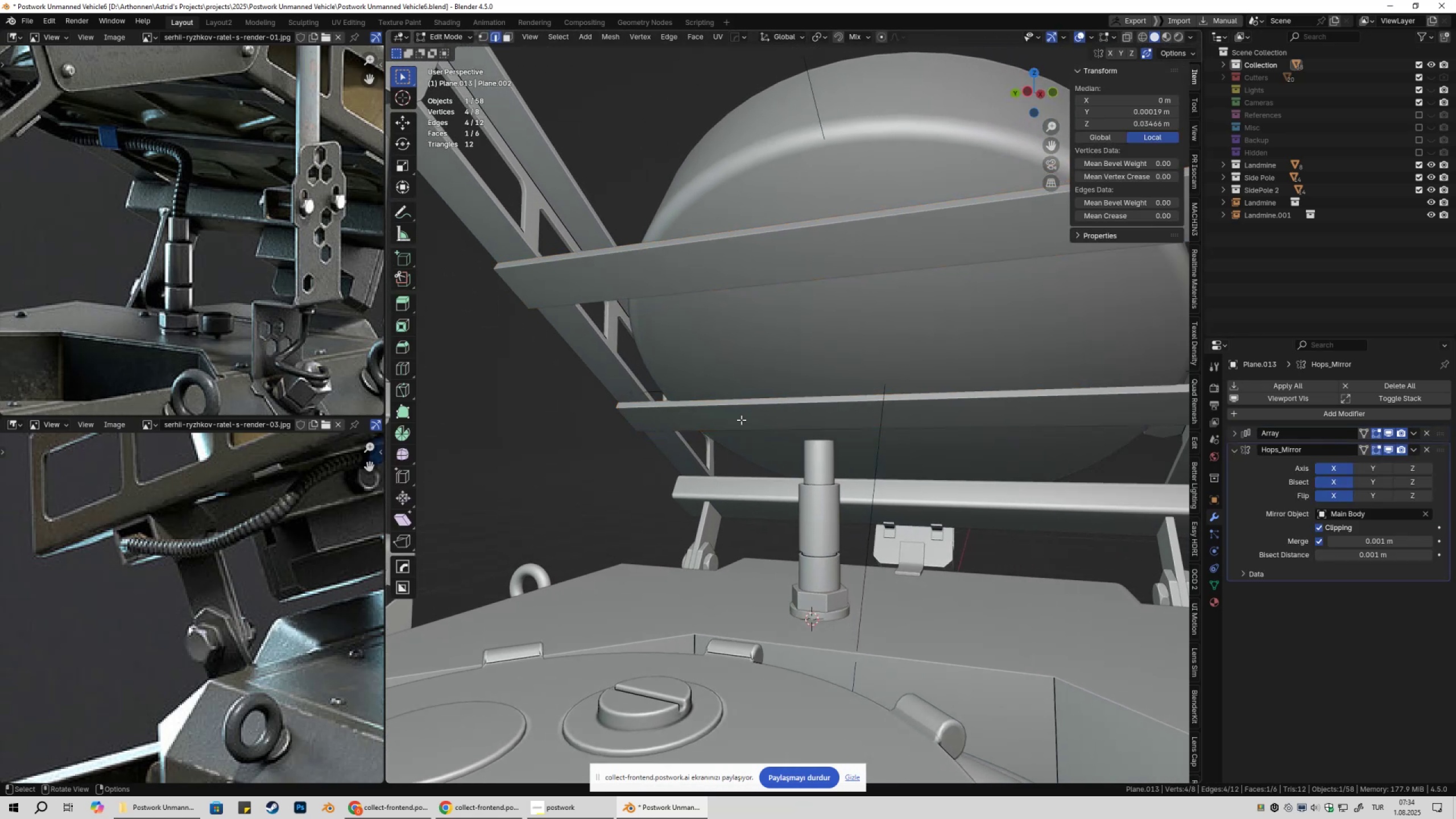 
key(3)
 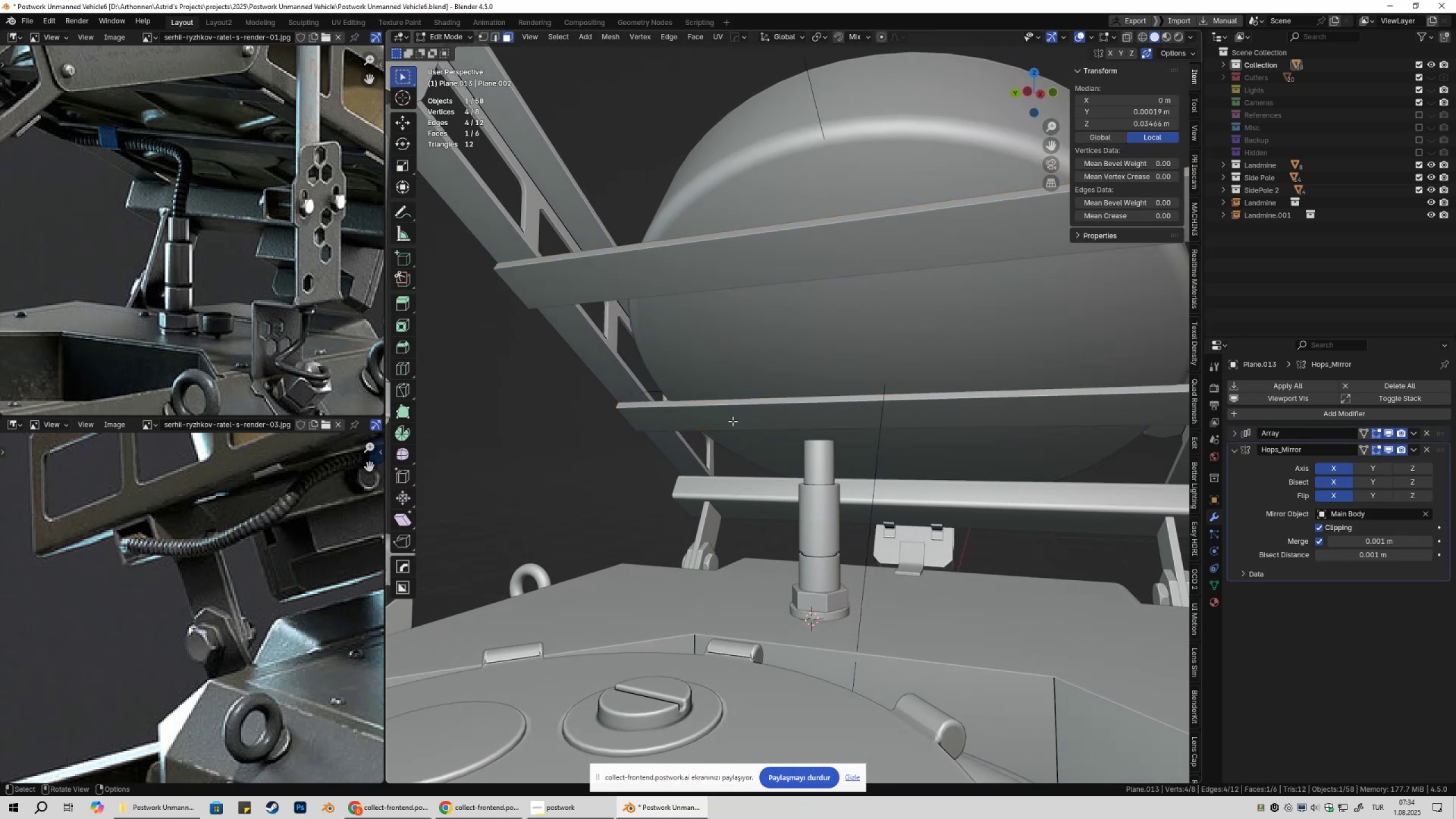 
left_click([733, 421])
 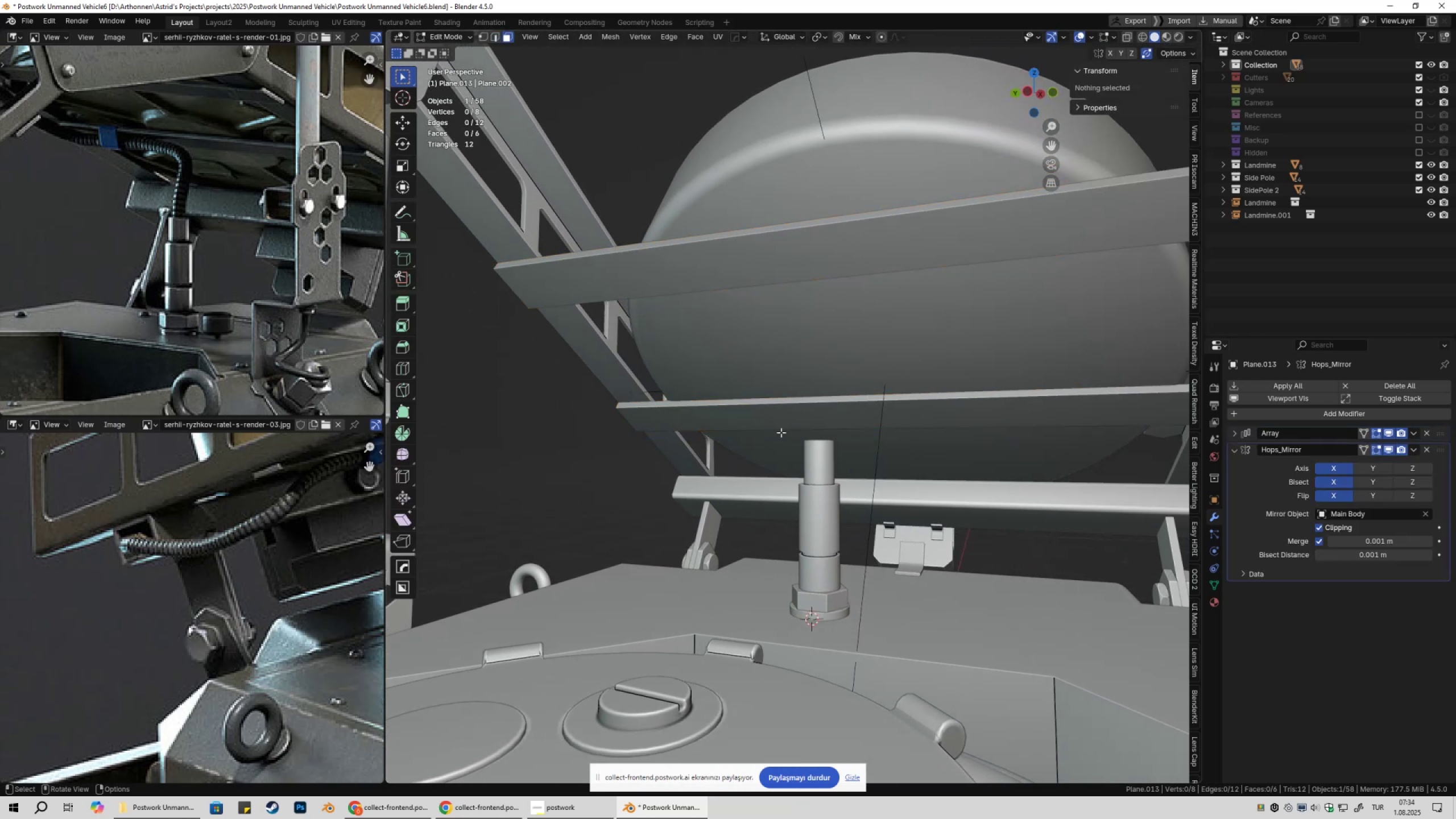 
key(Tab)
 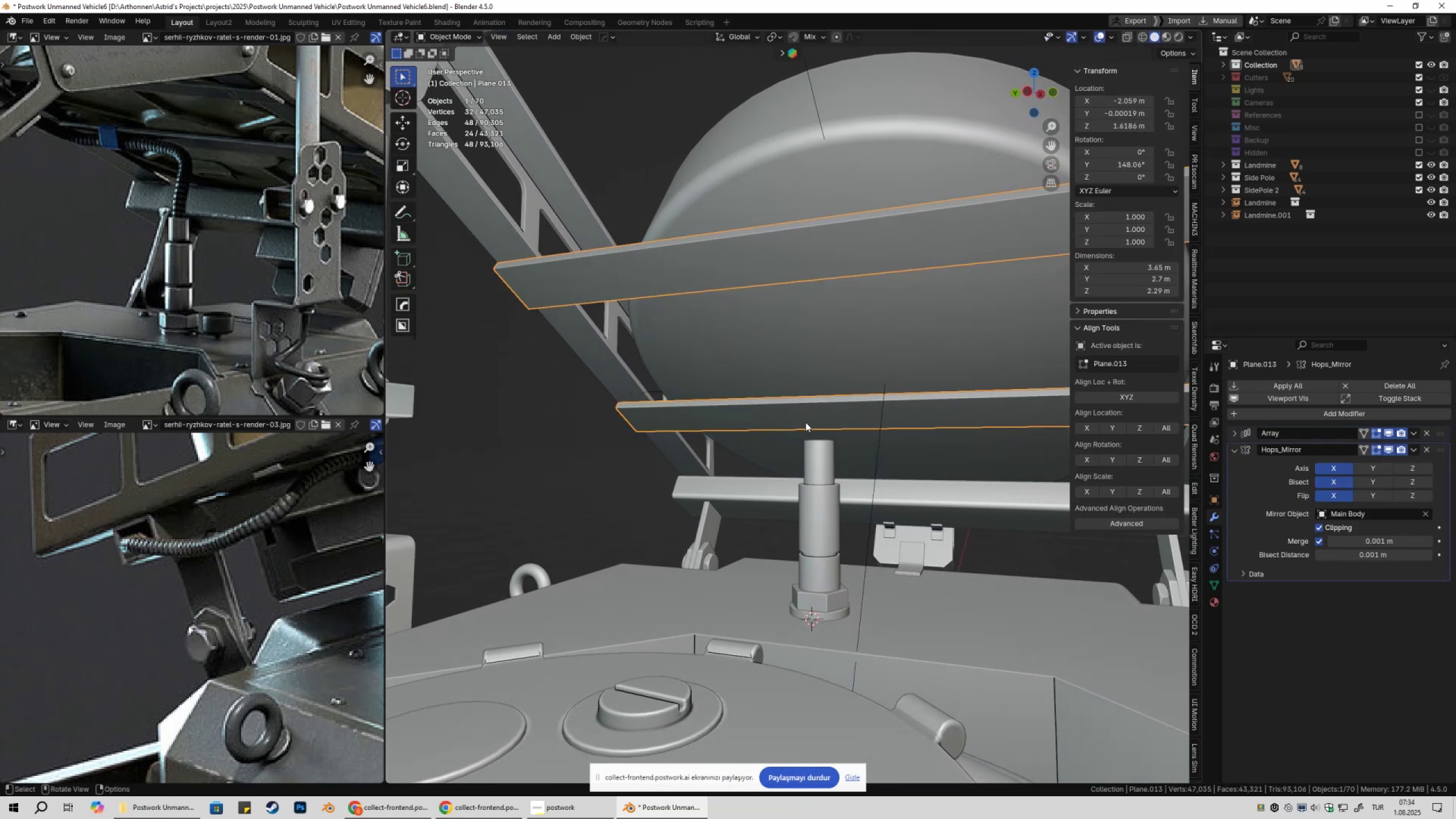 
hold_key(key=ShiftLeft, duration=0.31)
 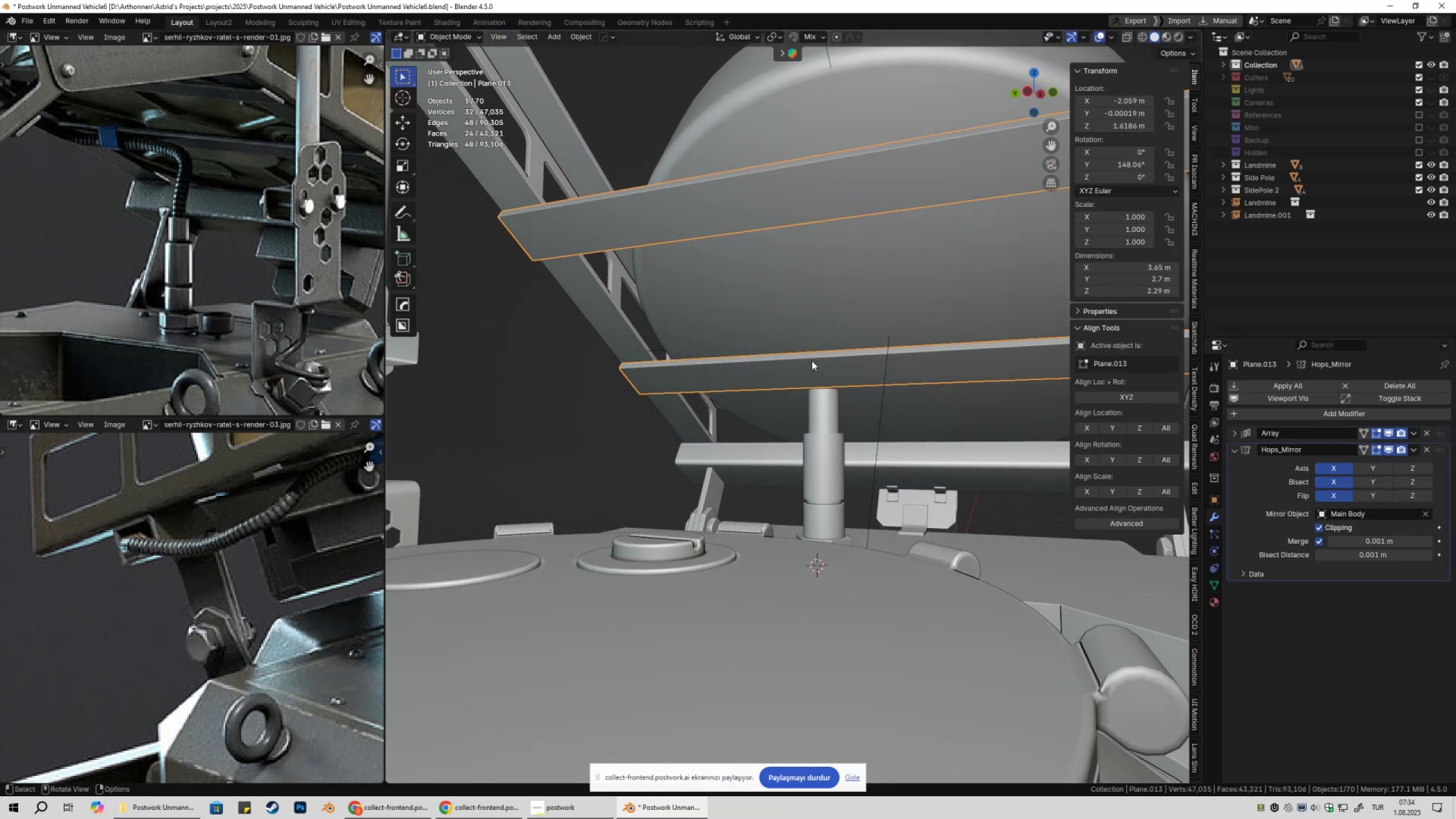 
scroll: coordinate [818, 378], scroll_direction: down, amount: 7.0
 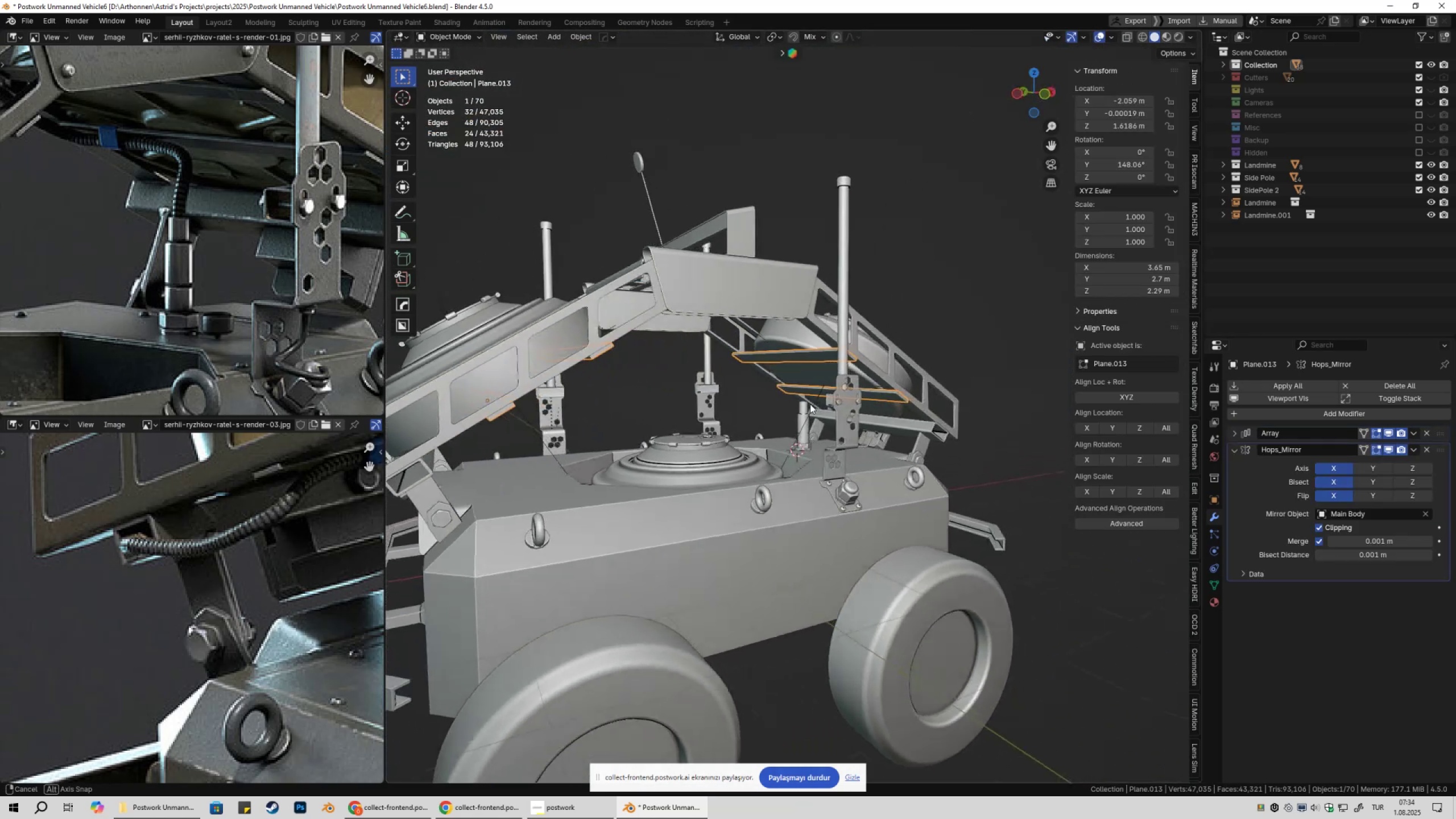 
key(Control+ControlLeft)
 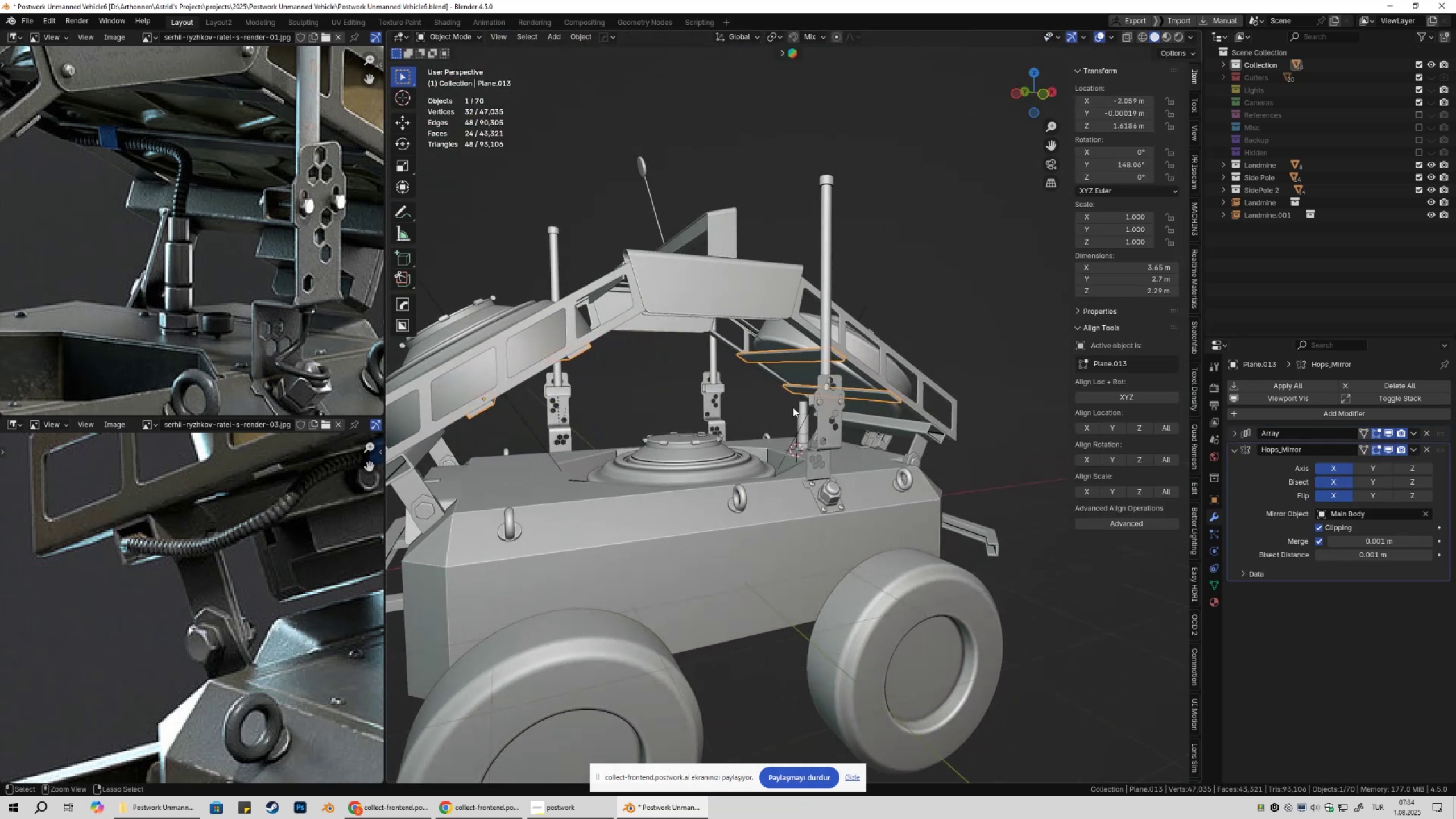 
key(Control+S)
 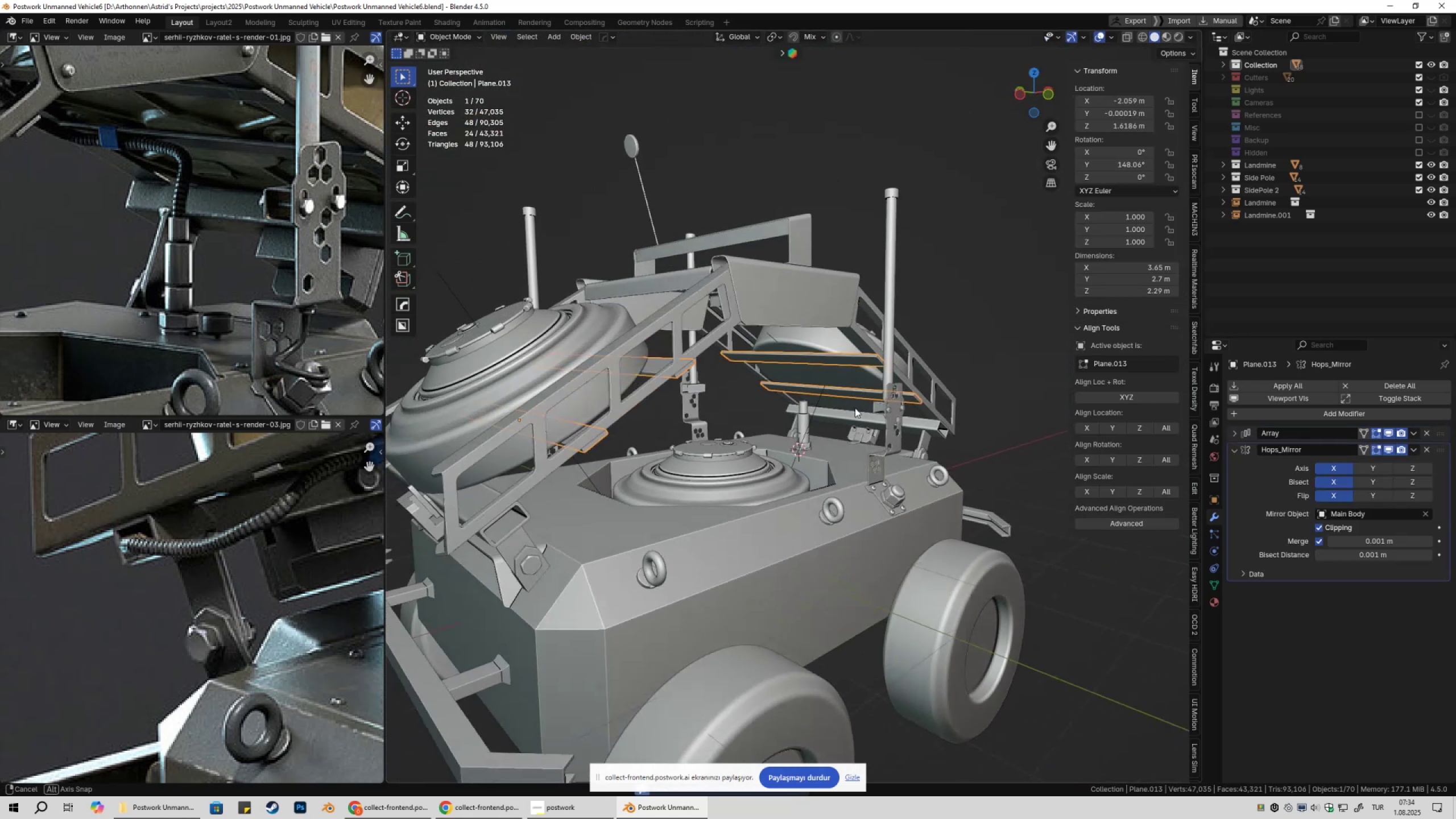 
scroll: coordinate [867, 403], scroll_direction: down, amount: 3.0
 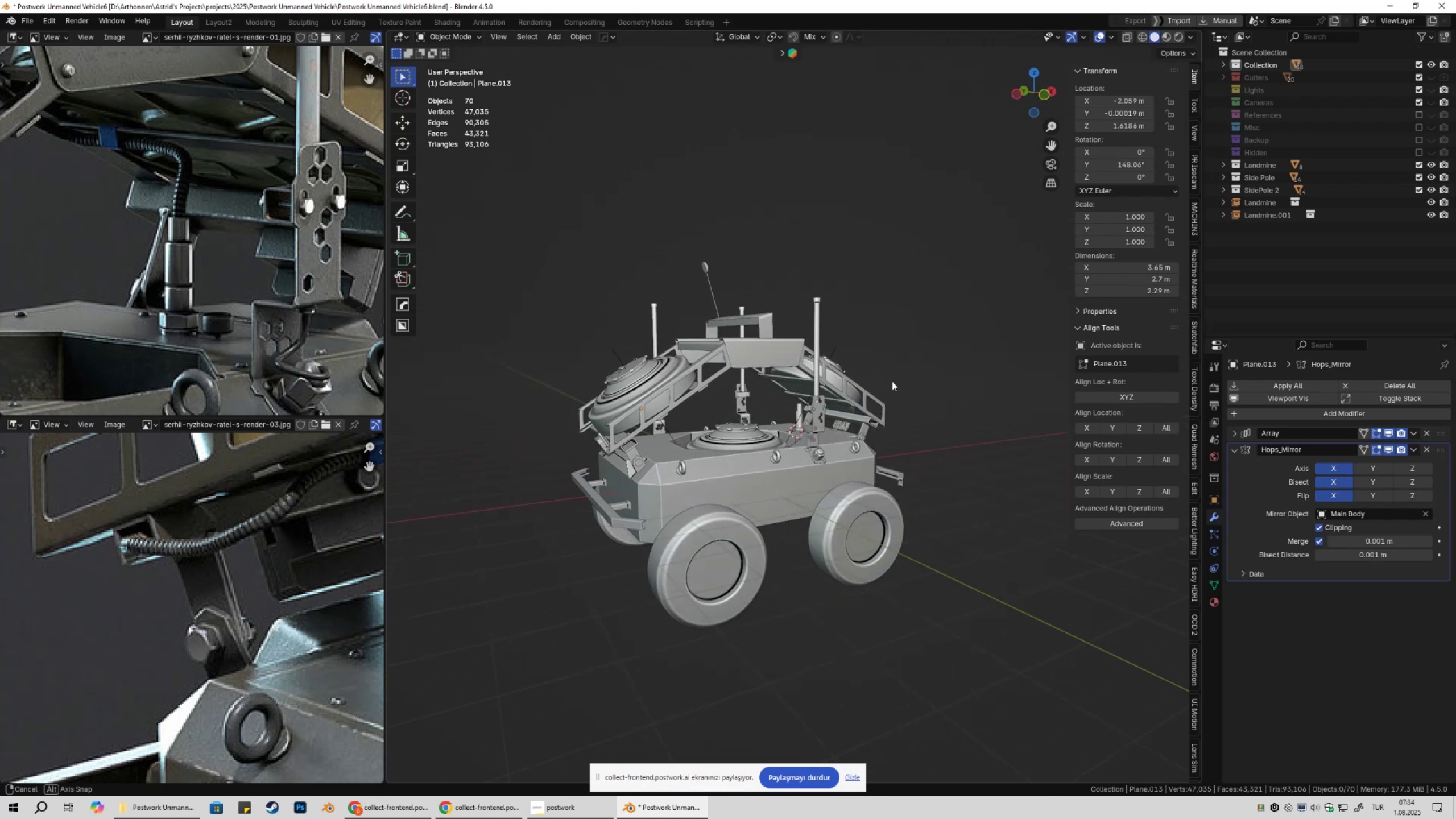 
wait(6.5)
 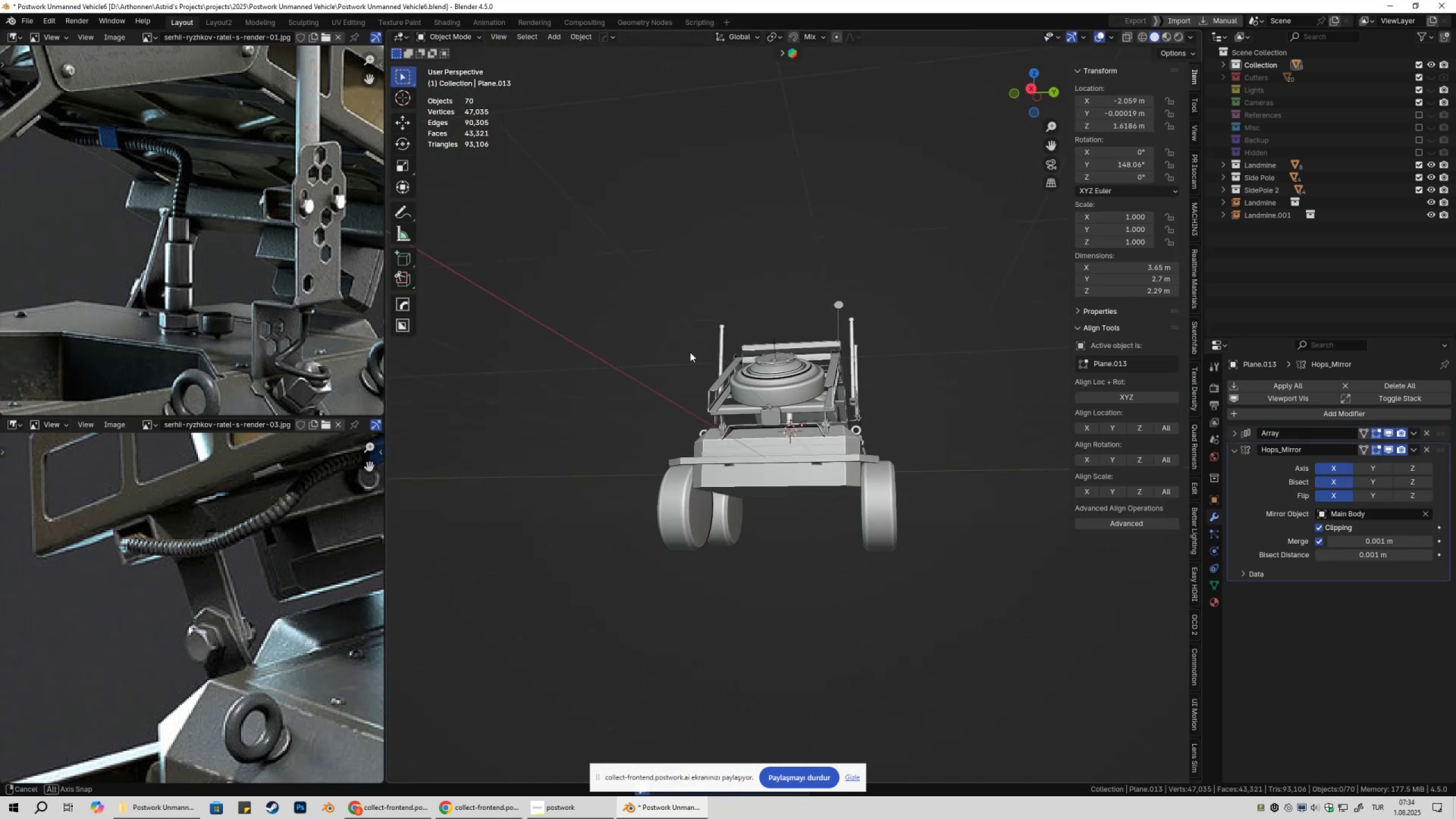 
scroll: coordinate [858, 391], scroll_direction: up, amount: 11.0
 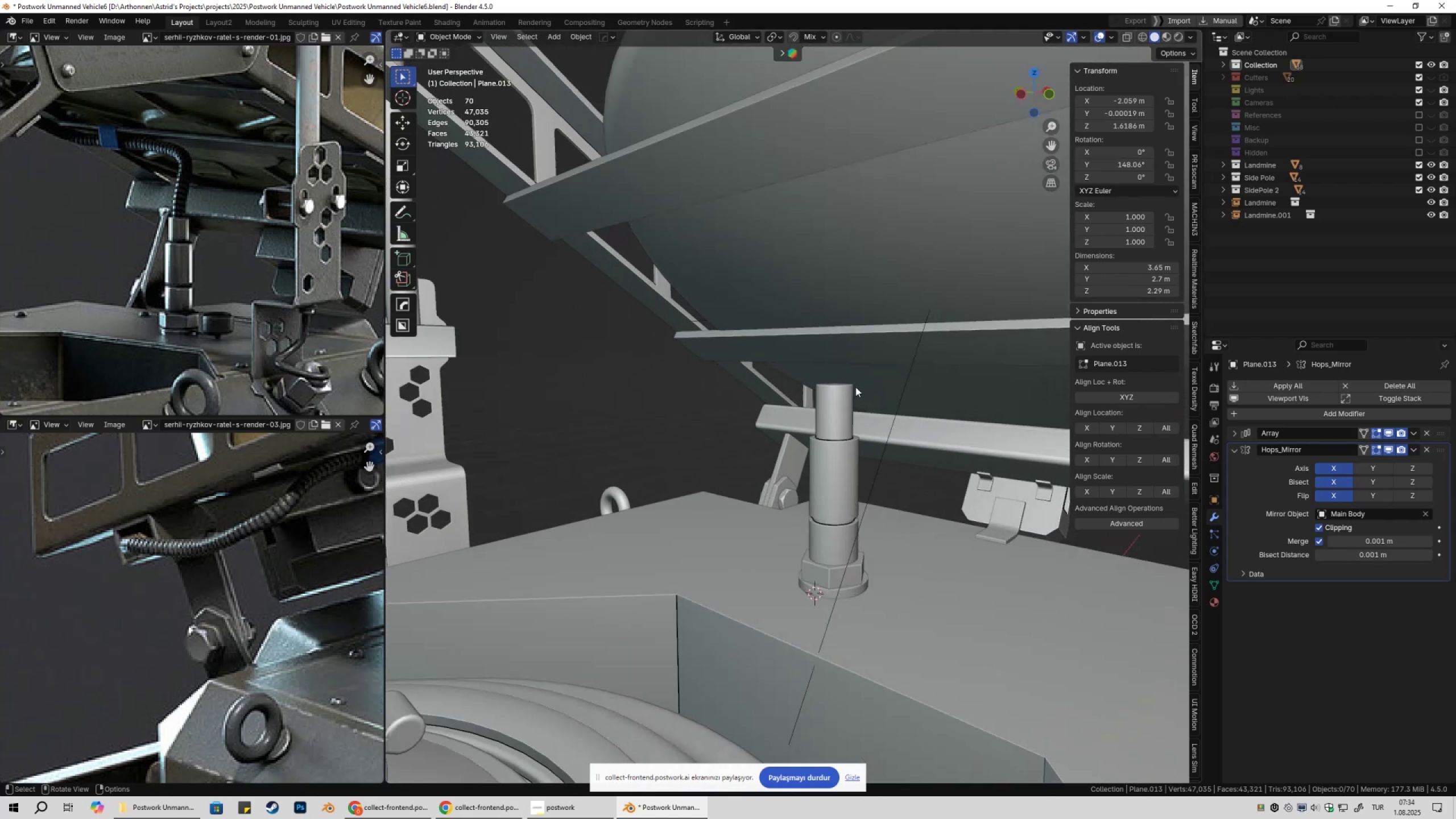 
hold_key(key=ShiftLeft, duration=0.34)
 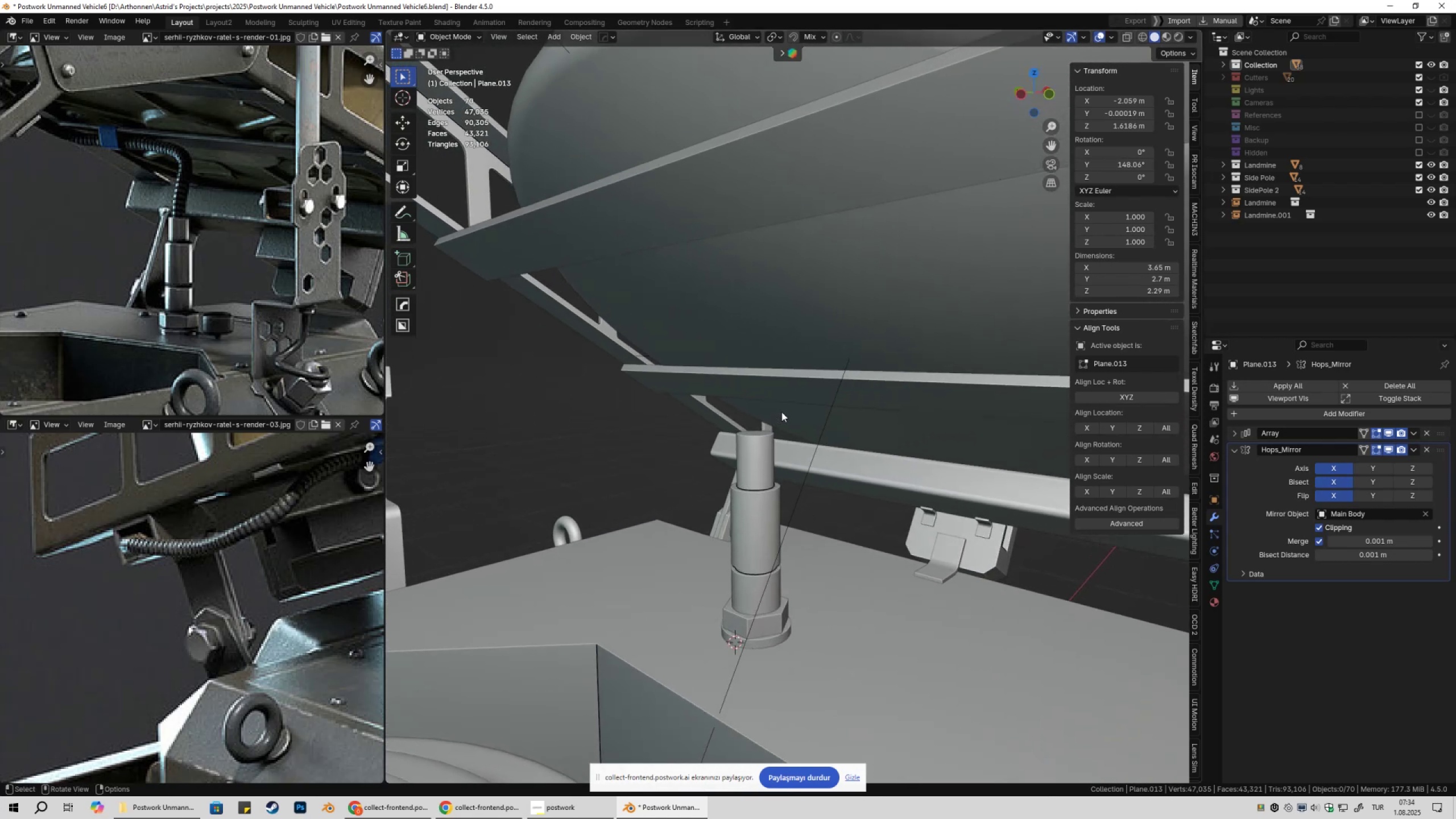 
scroll: coordinate [781, 411], scroll_direction: up, amount: 2.0
 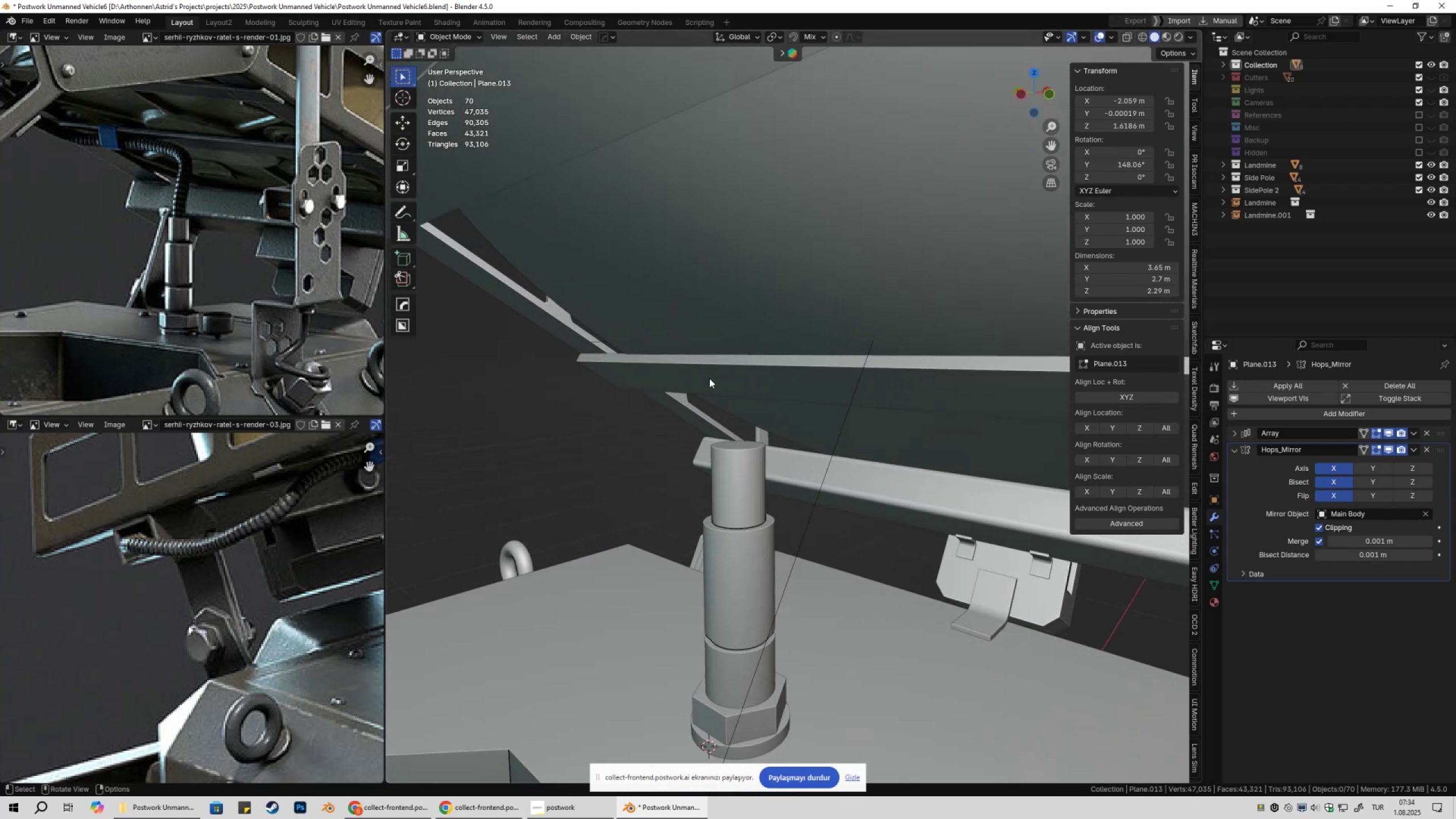 
key(Shift+ShiftLeft)
 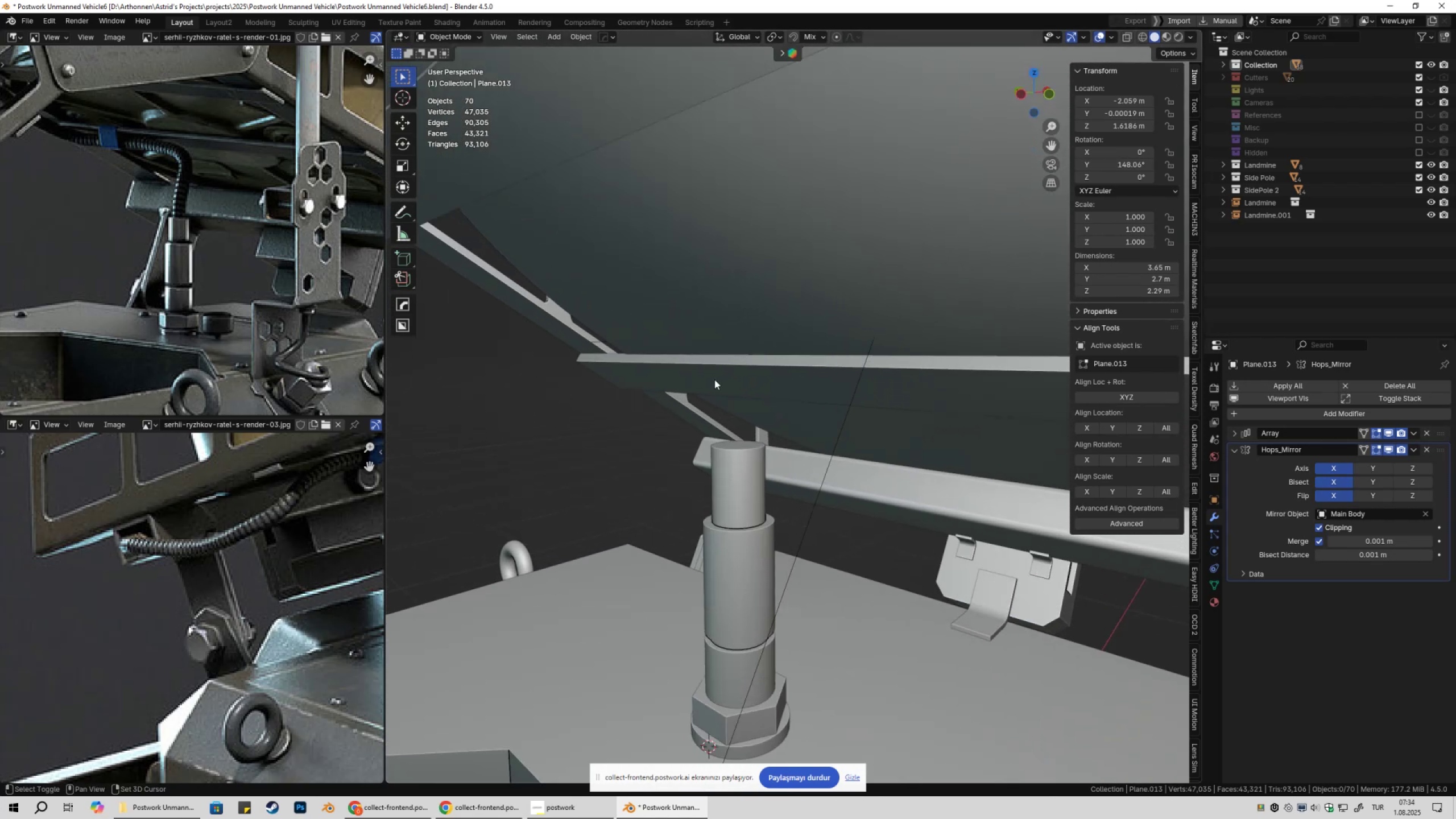 
right_click([714, 380])
 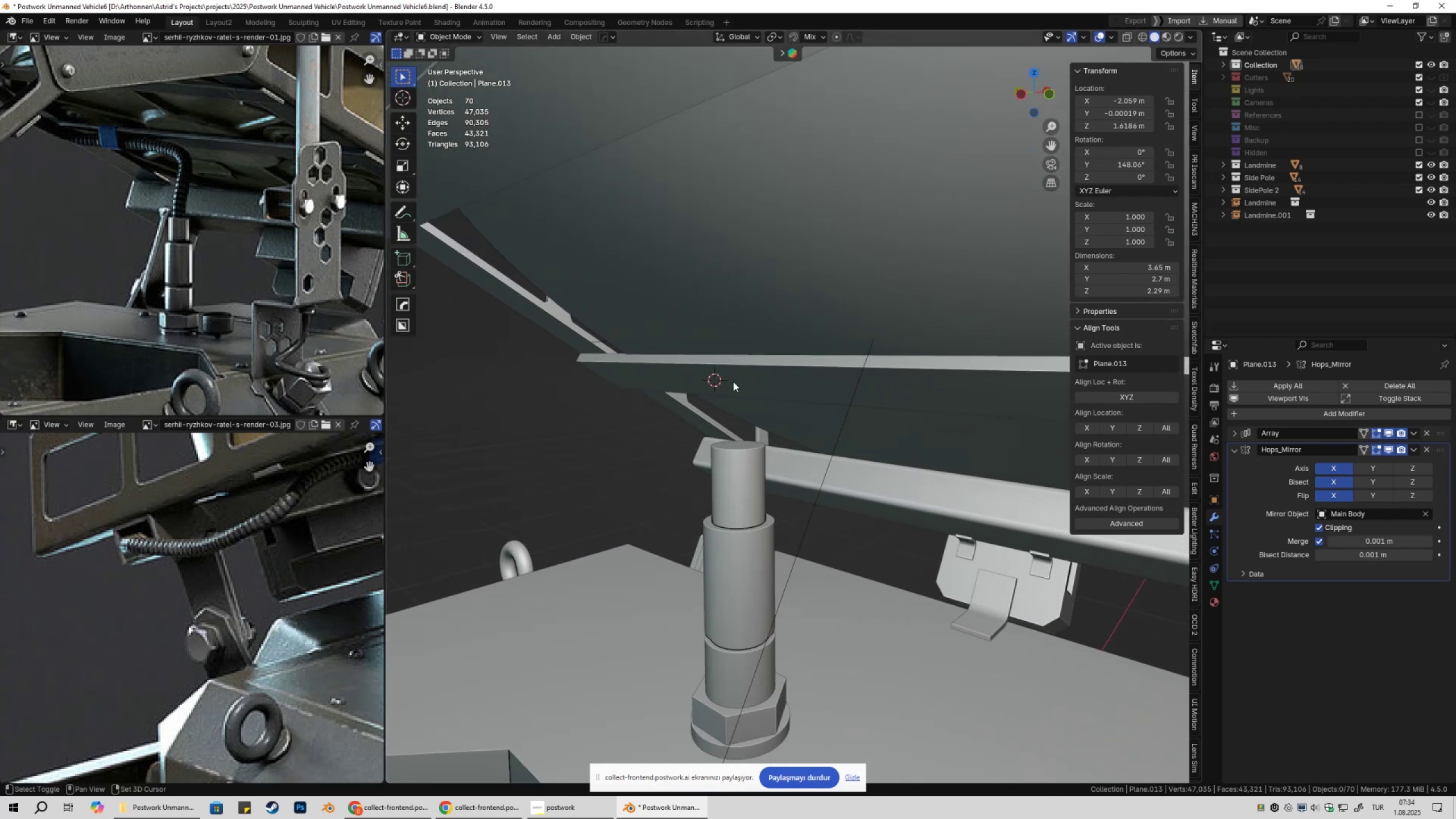 
key(Shift+ShiftLeft)
 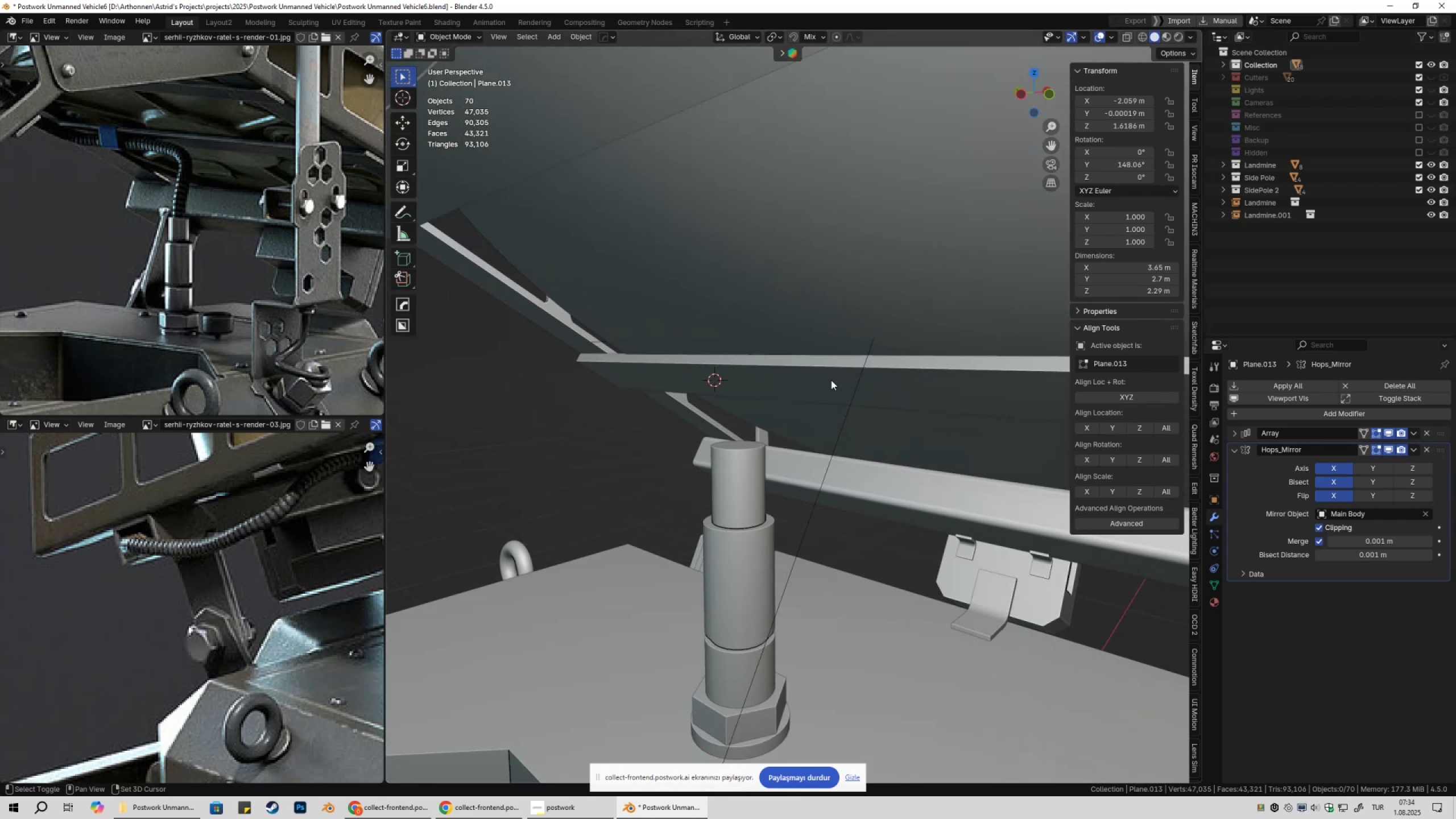 
key(Shift+A)
 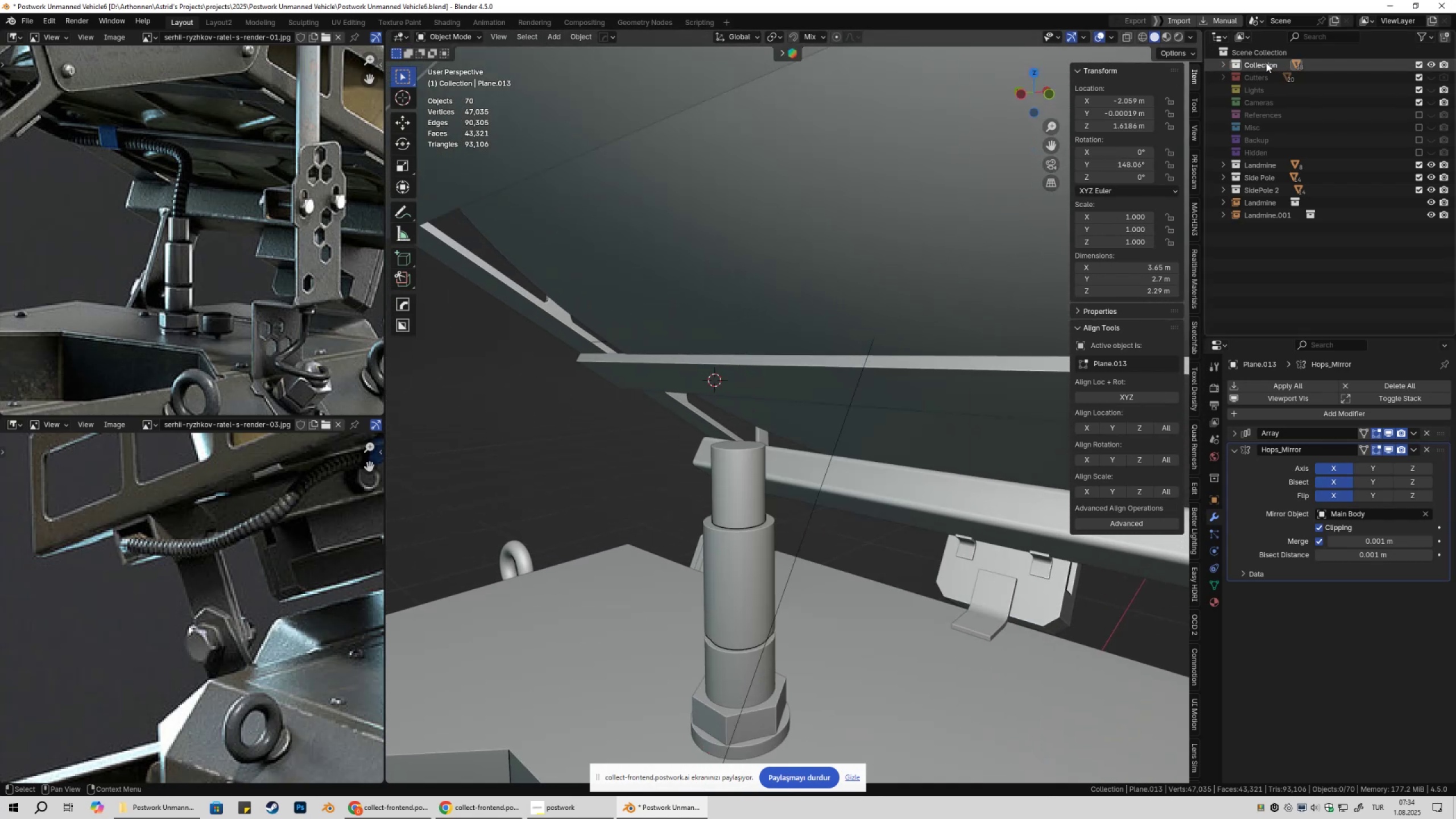 
left_click([1265, 63])
 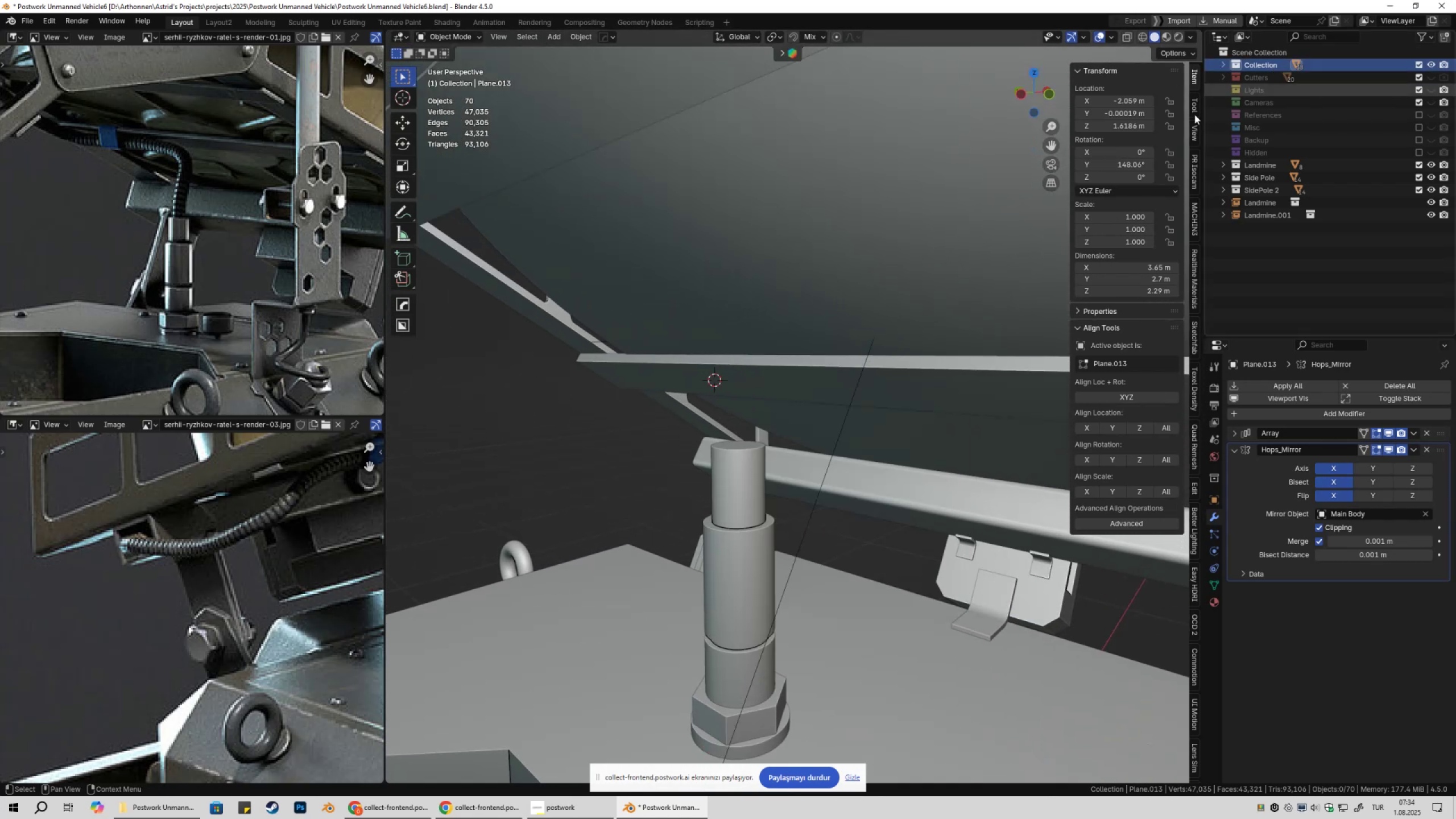 
type(Agz)
 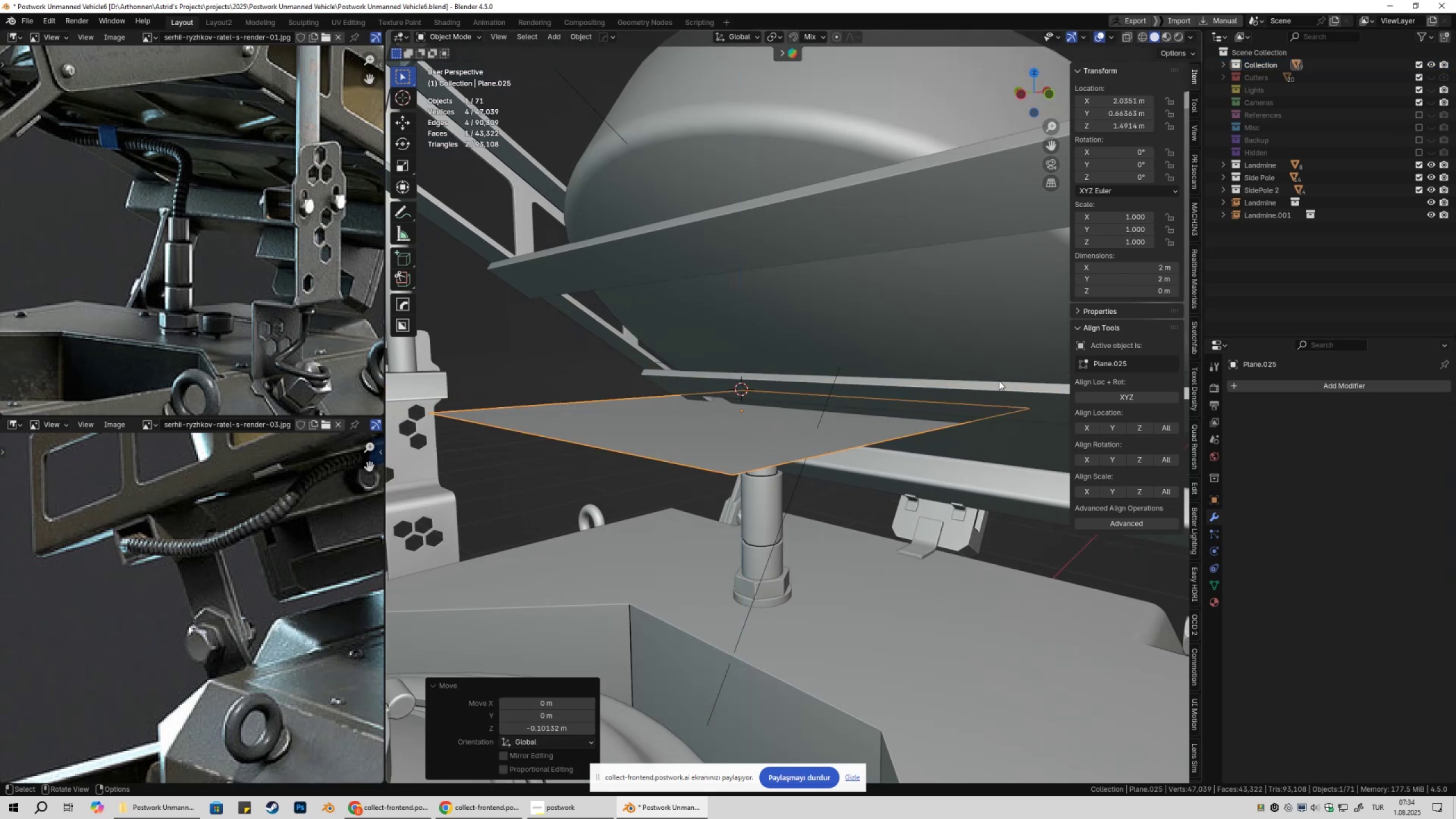 
scroll: coordinate [967, 361], scroll_direction: down, amount: 3.0
 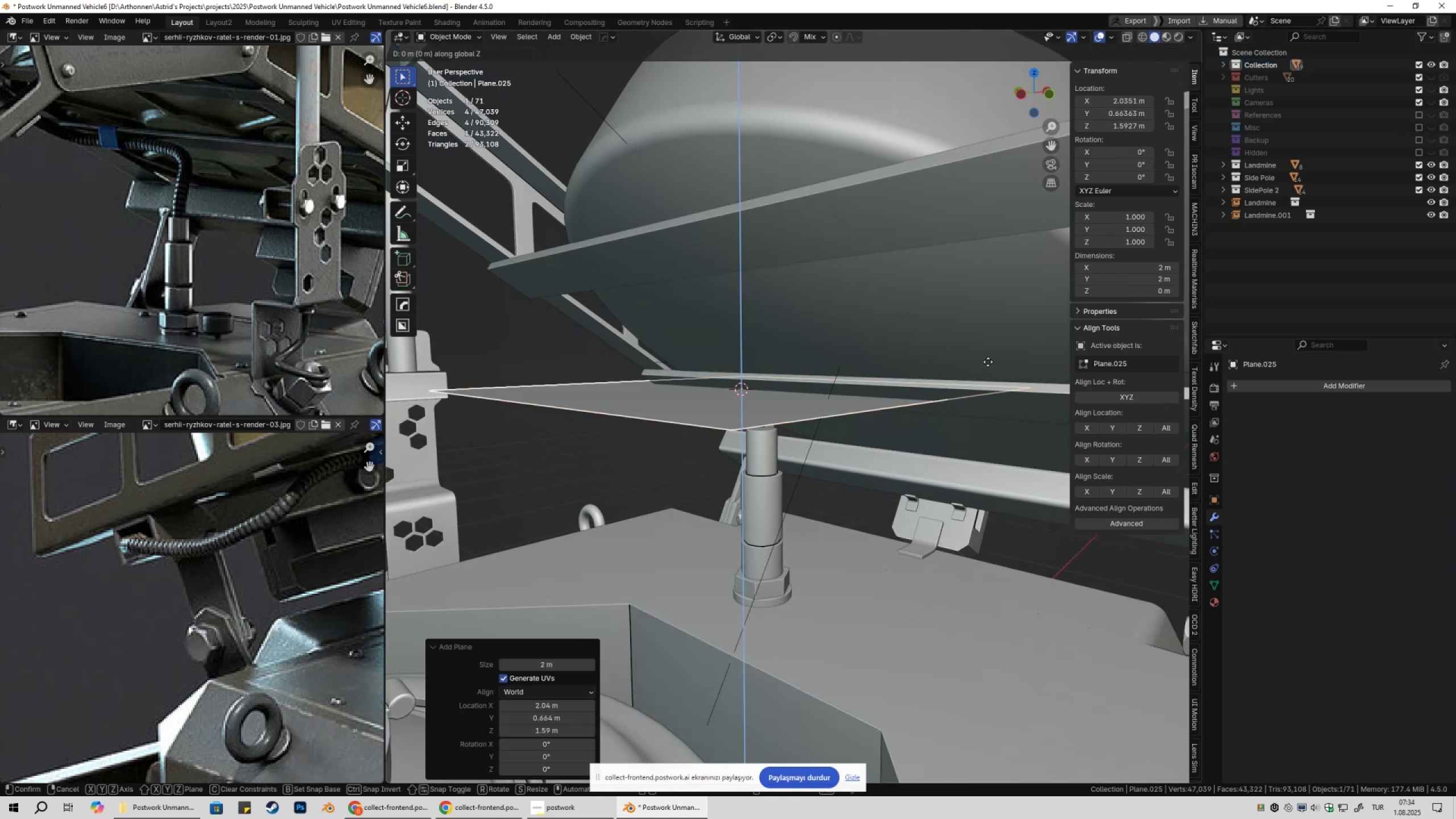 
left_click([972, 380])
 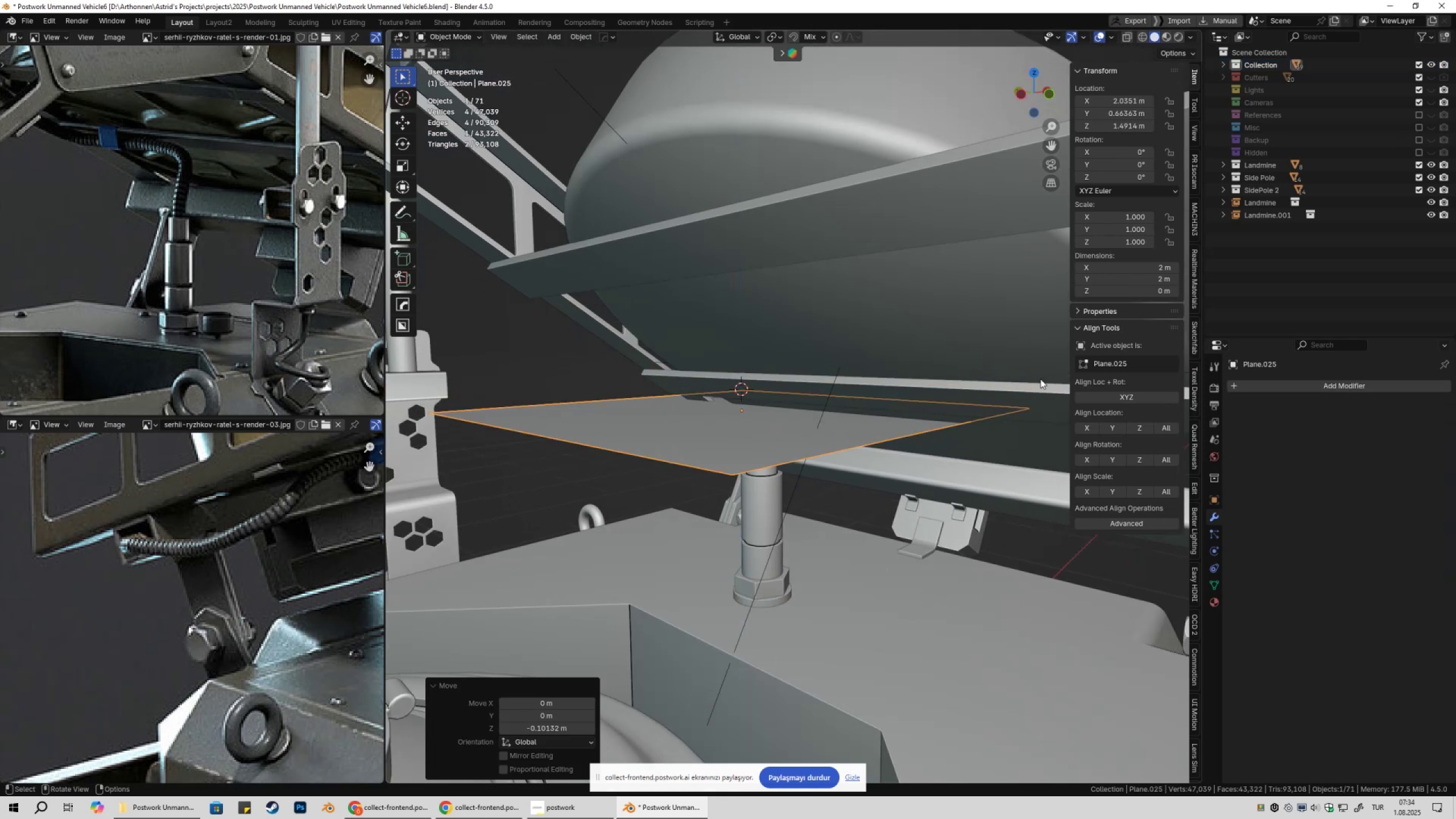 
key(S)
 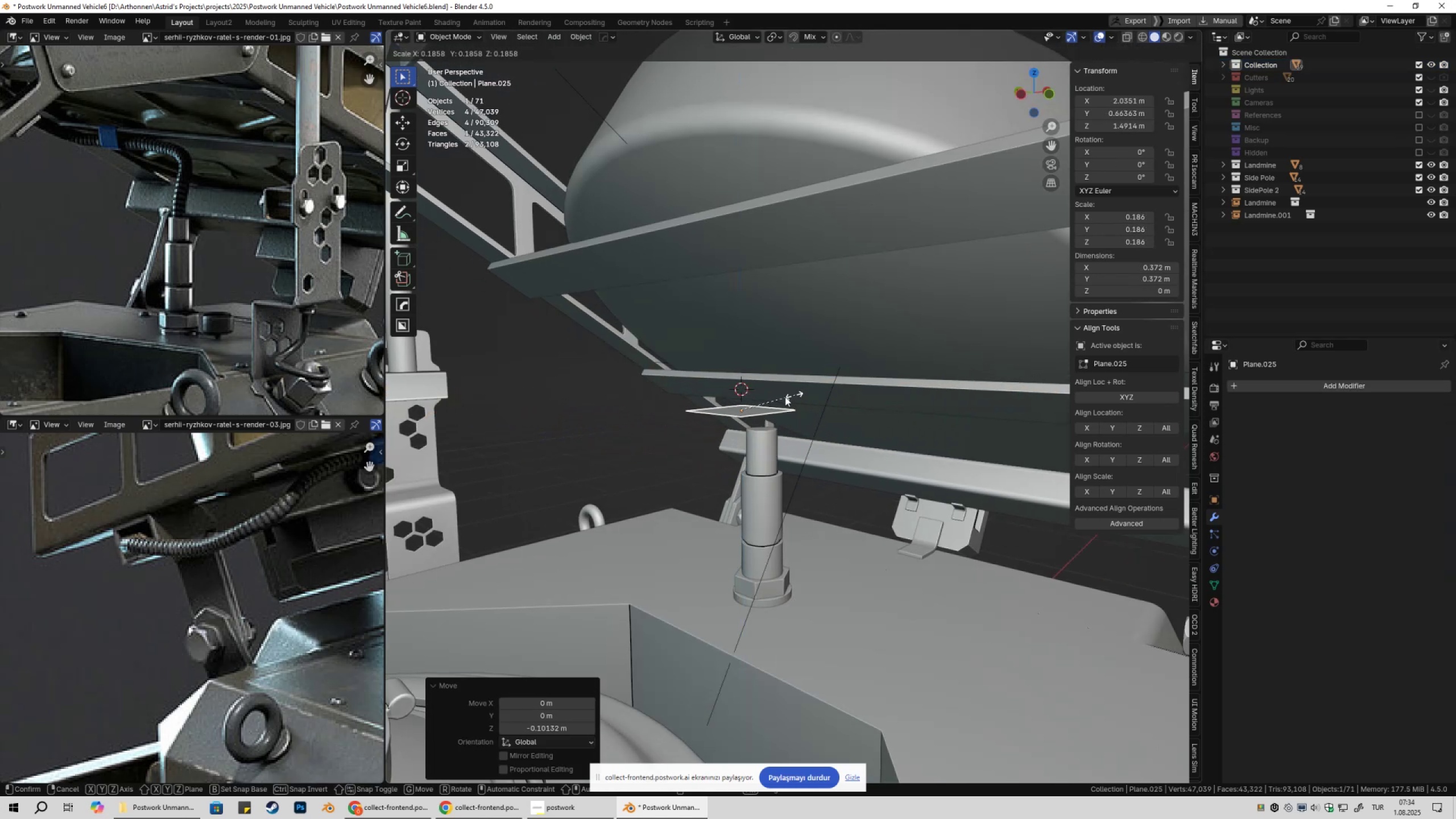 
left_click([775, 398])
 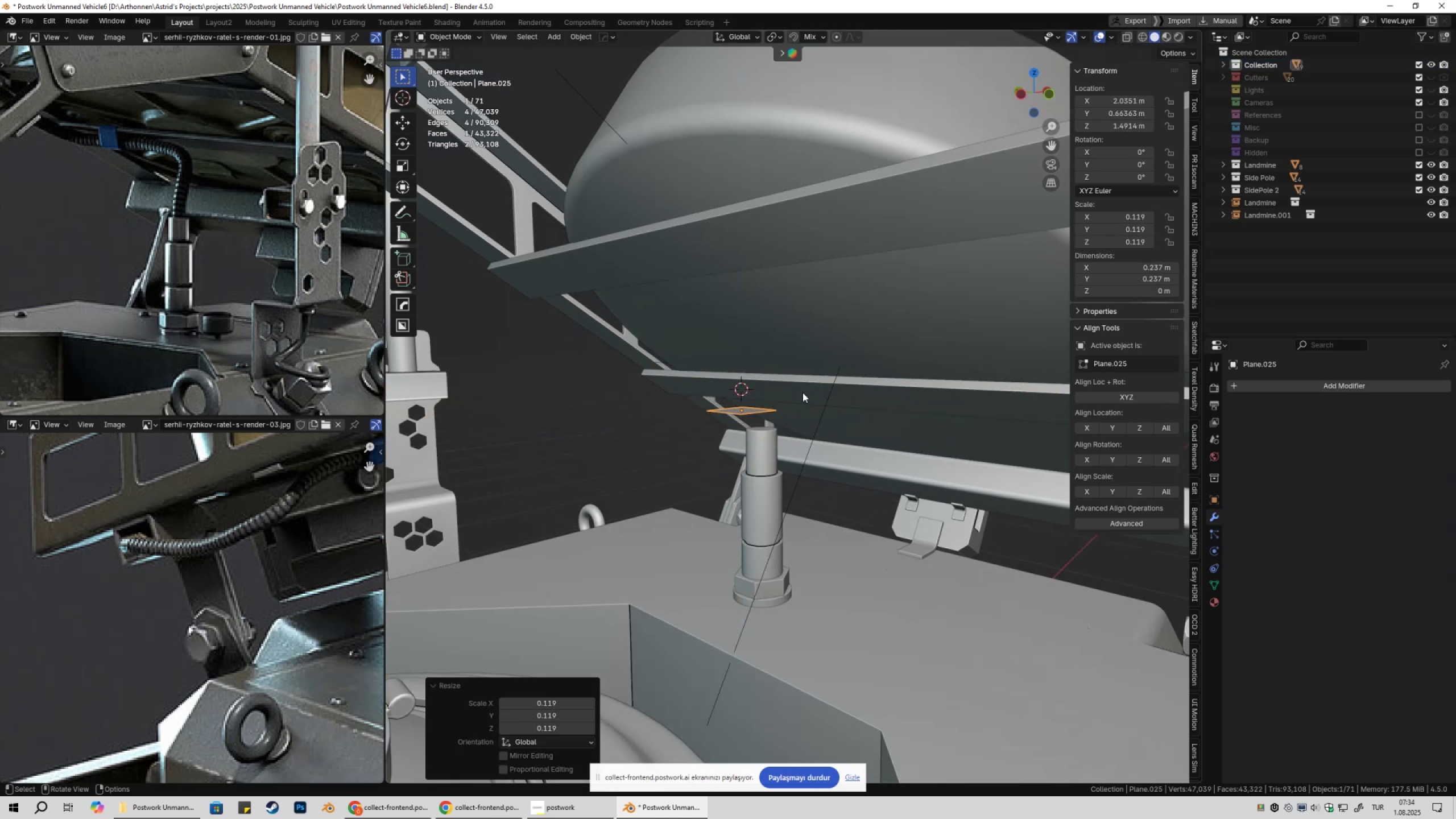 
scroll: coordinate [821, 399], scroll_direction: up, amount: 3.0
 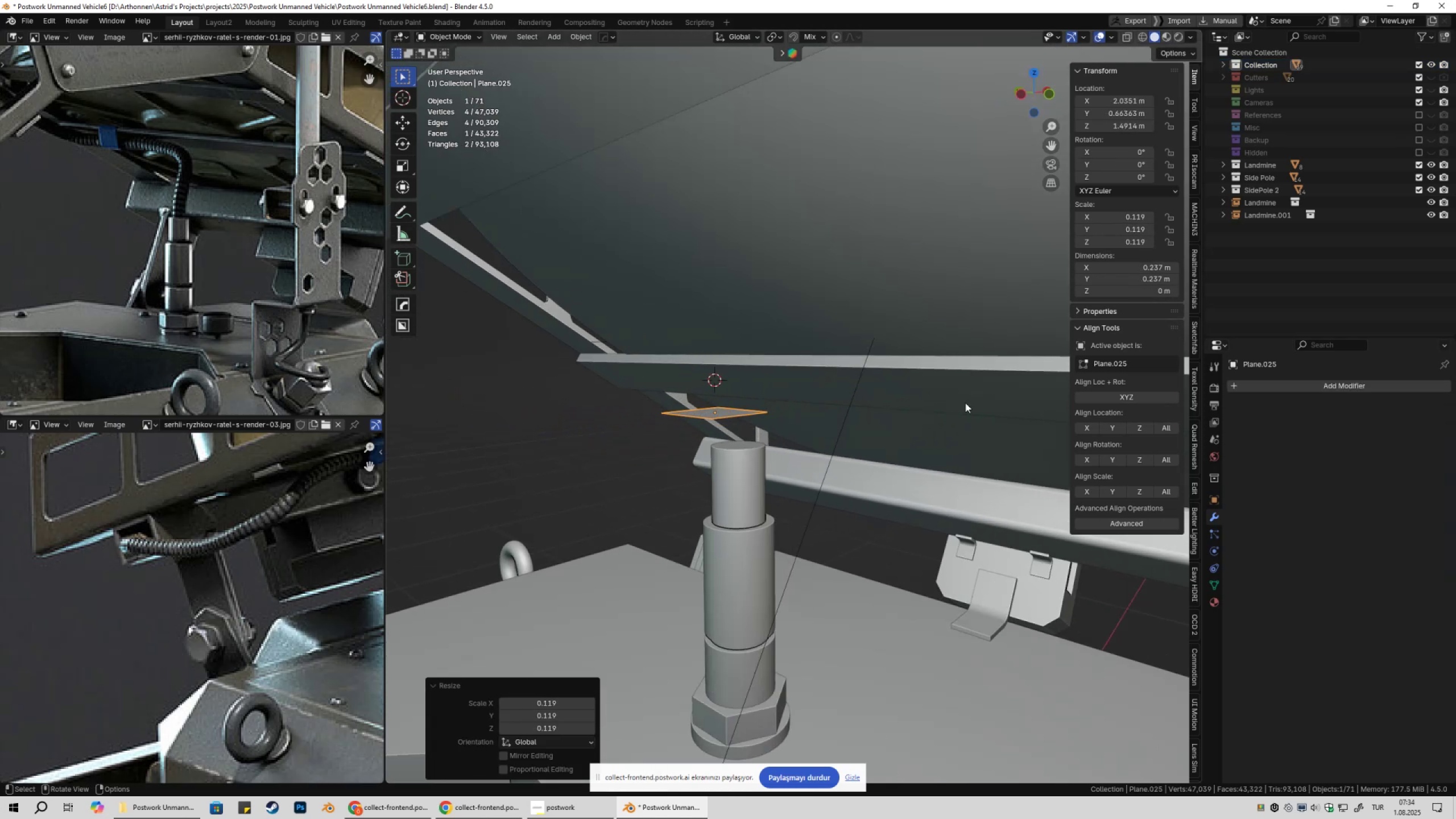 
type(sgz)
 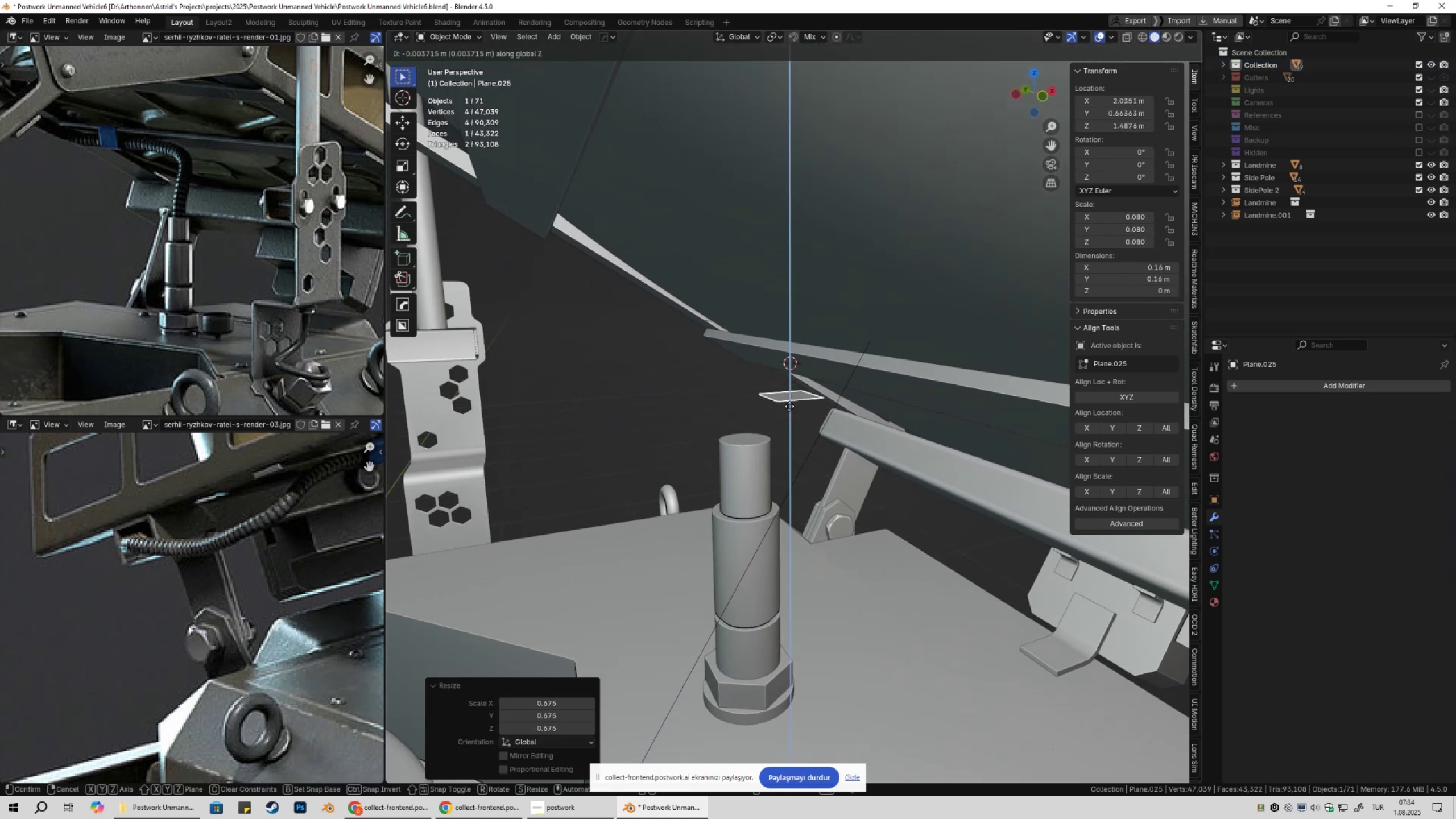 
left_click([789, 406])
 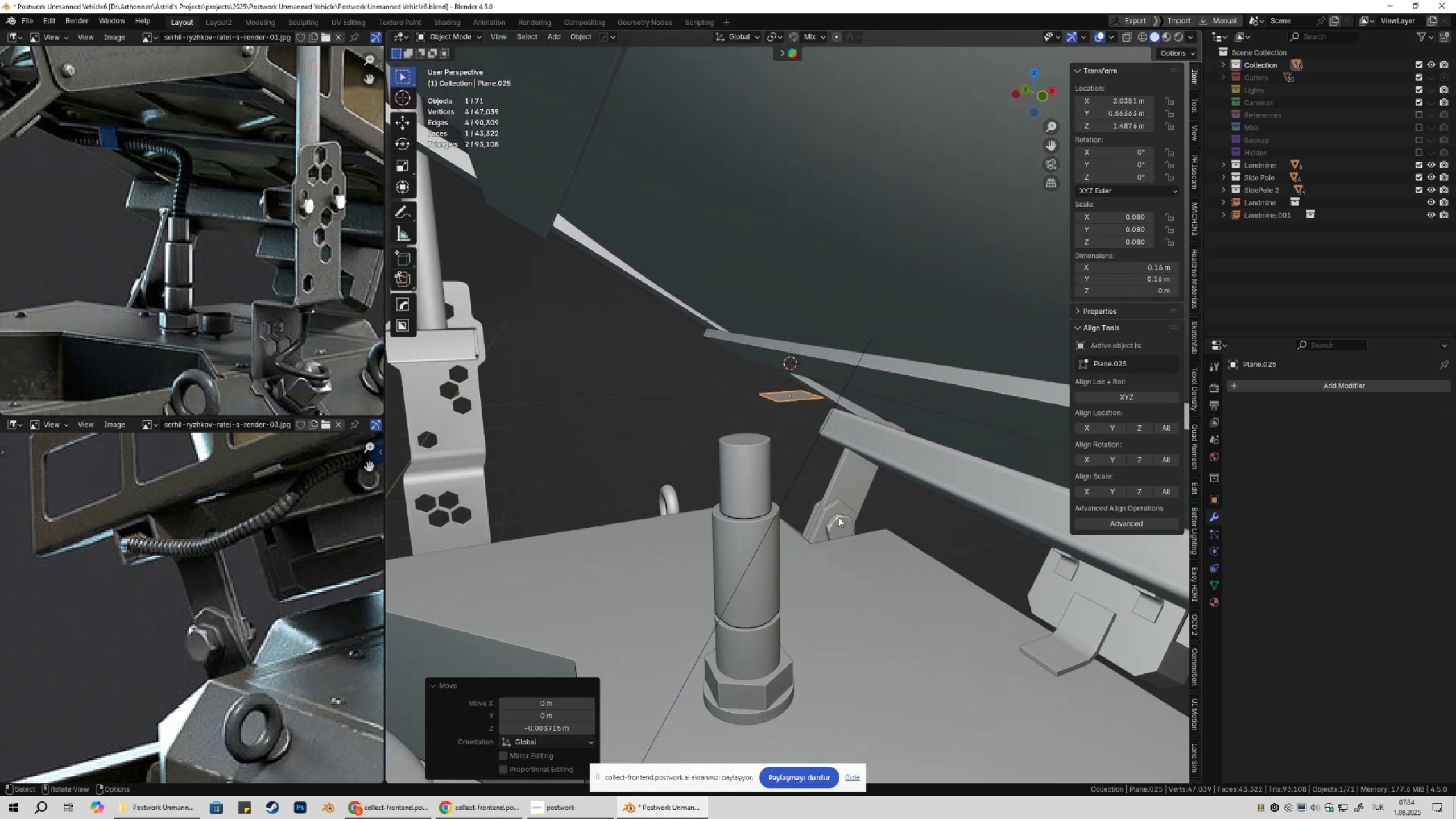 
 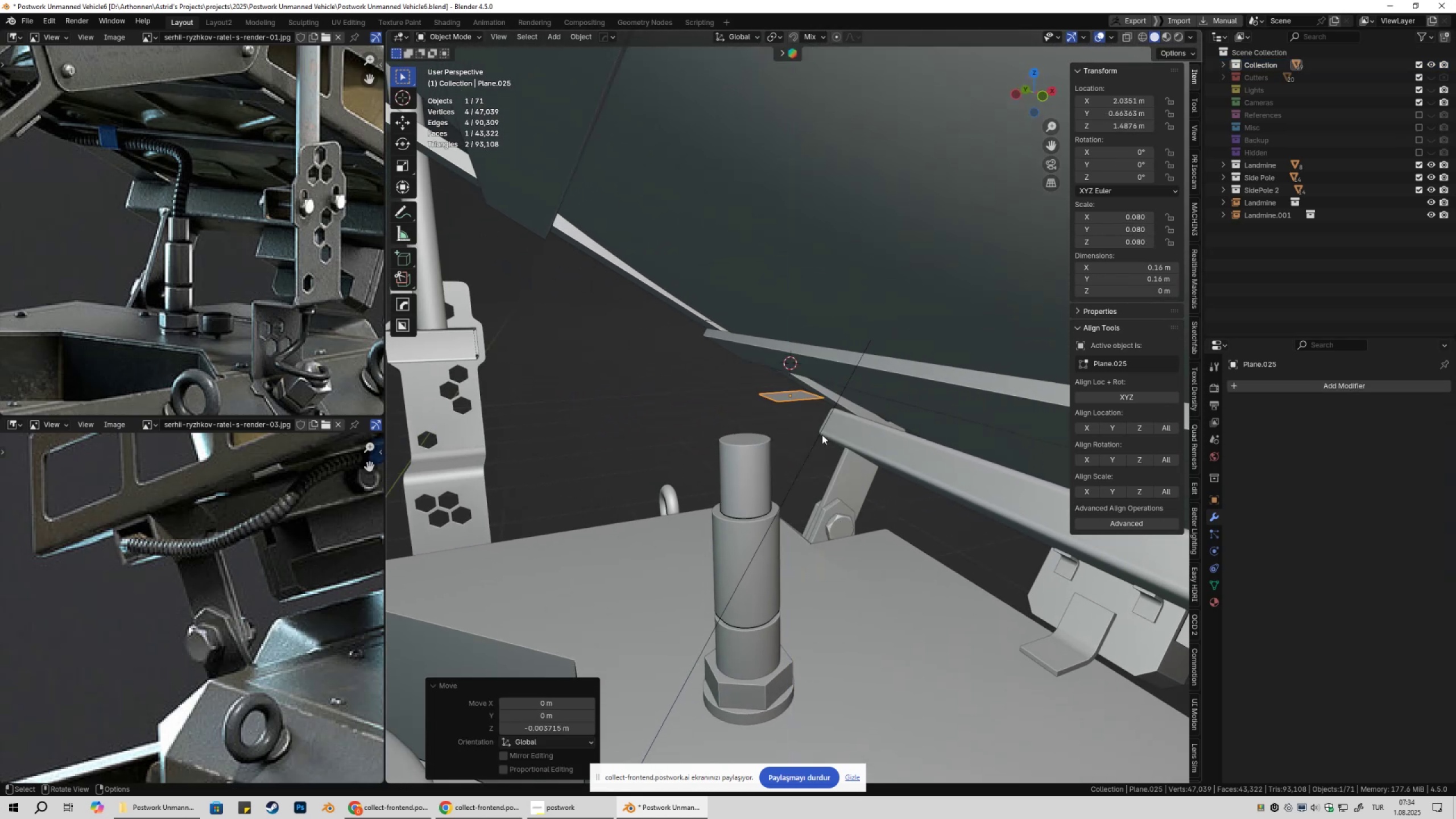 
type(gzgz)
 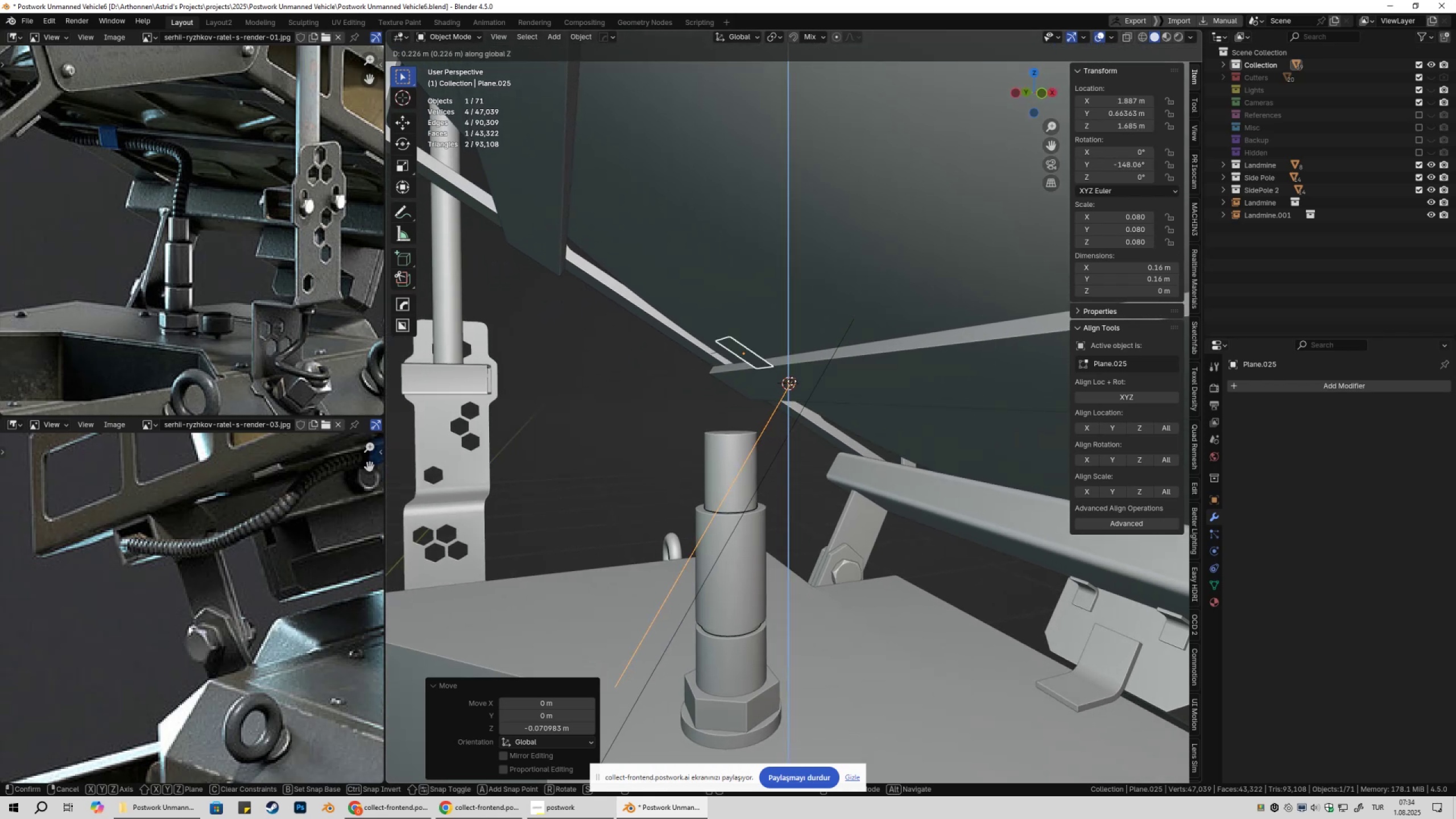 
 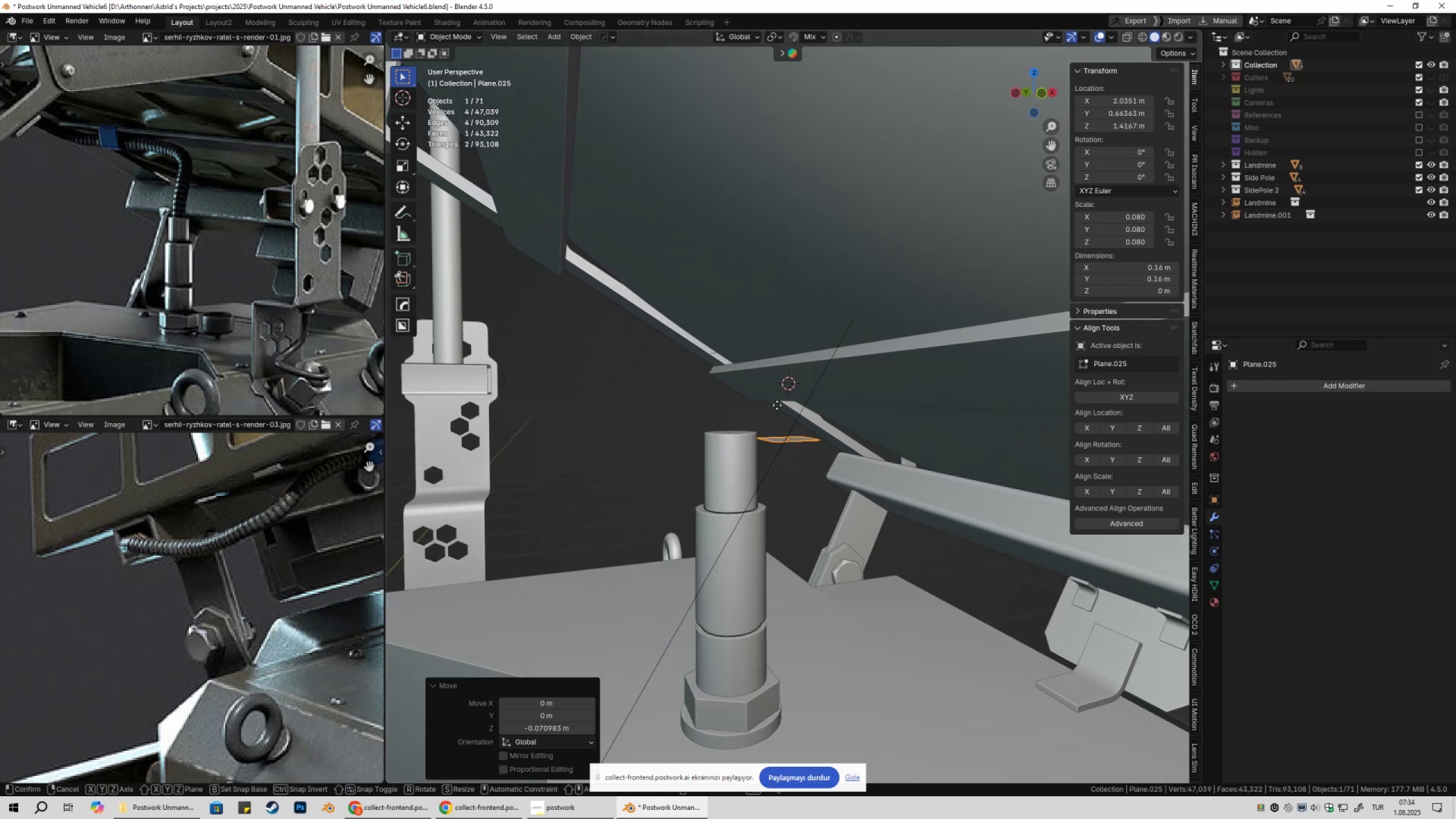 
hold_key(key=ControlLeft, duration=0.79)
left_click([793, 382])
 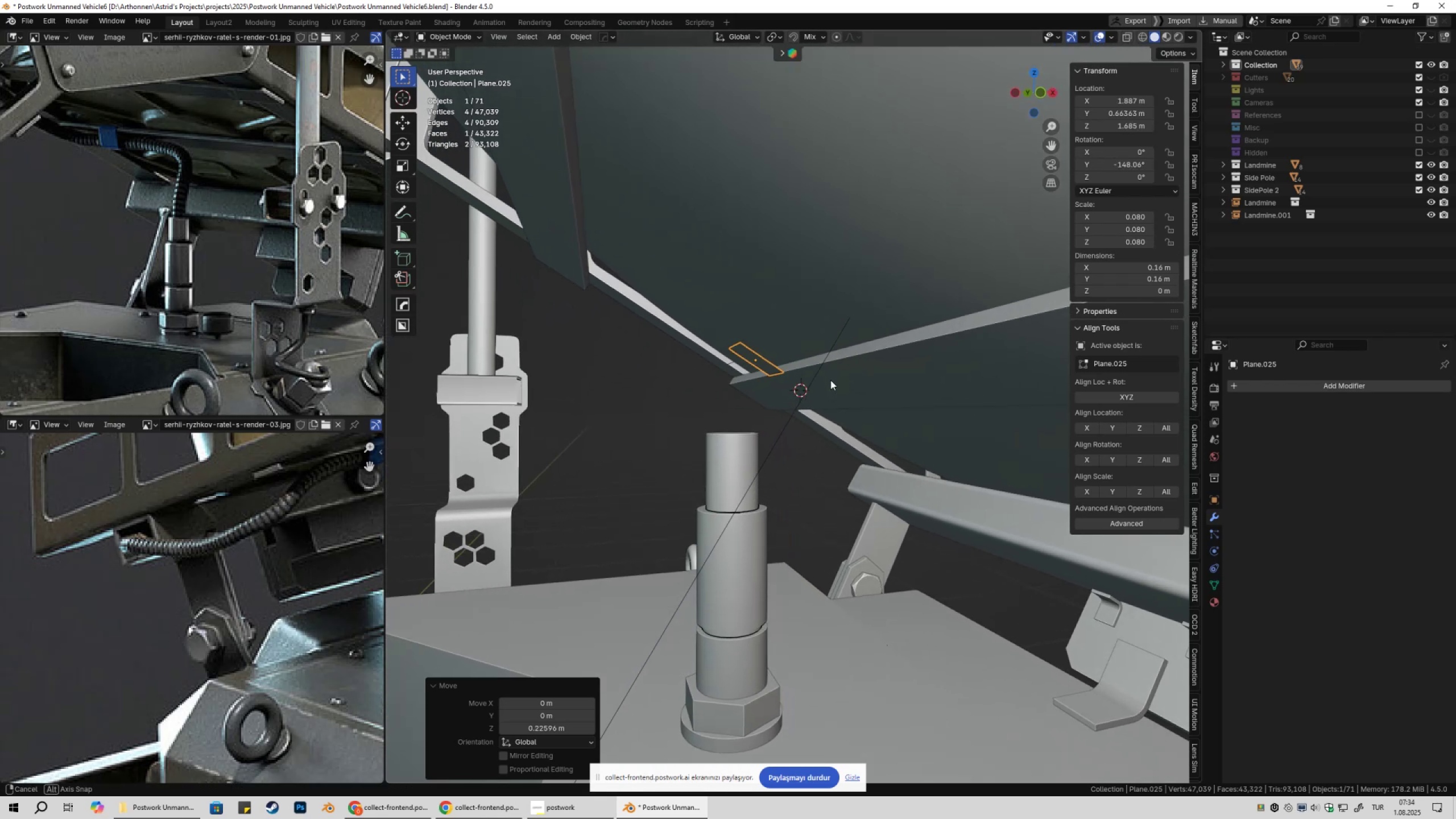 
type(gyyxx)
 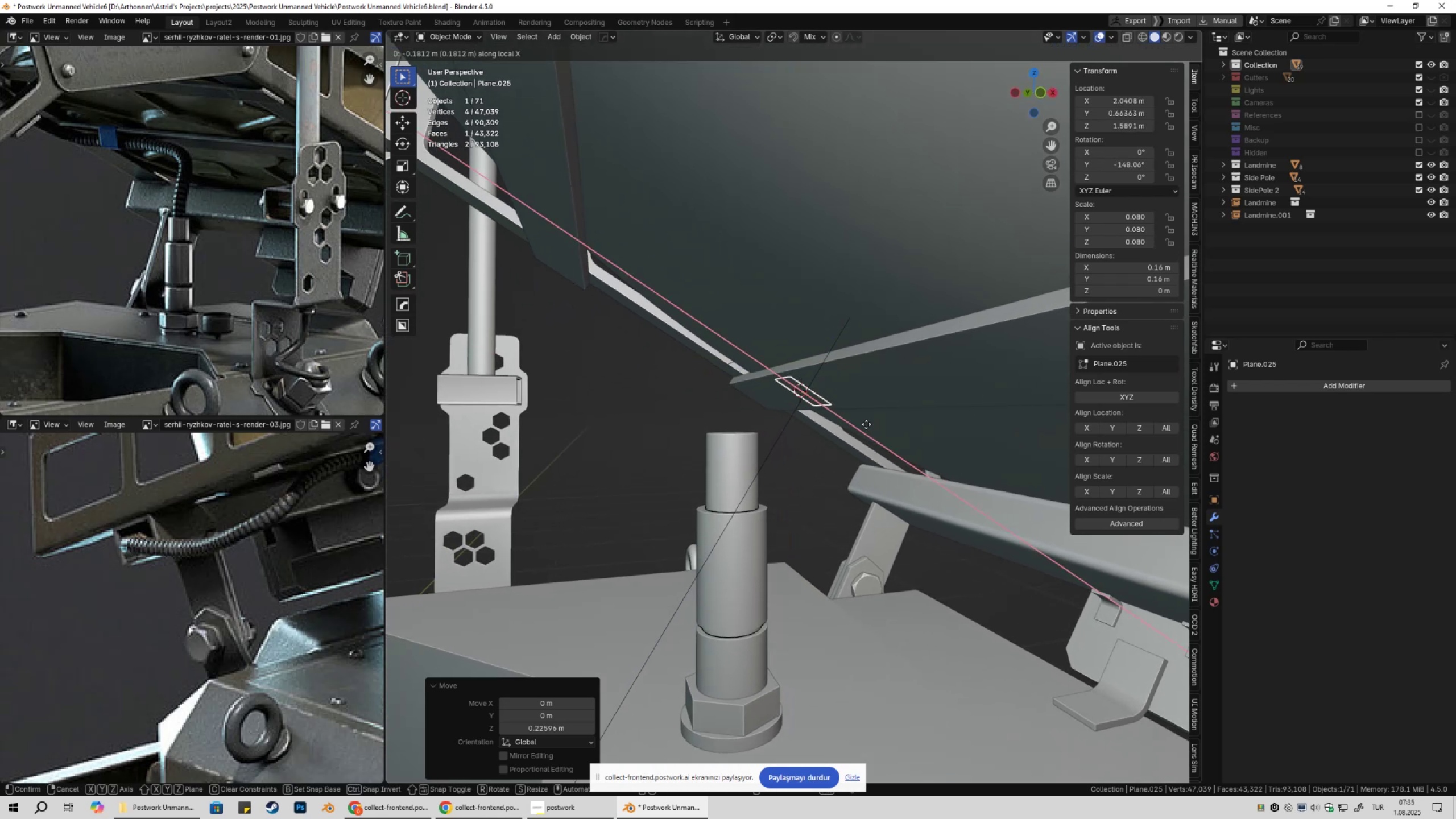 
left_click([866, 424])
 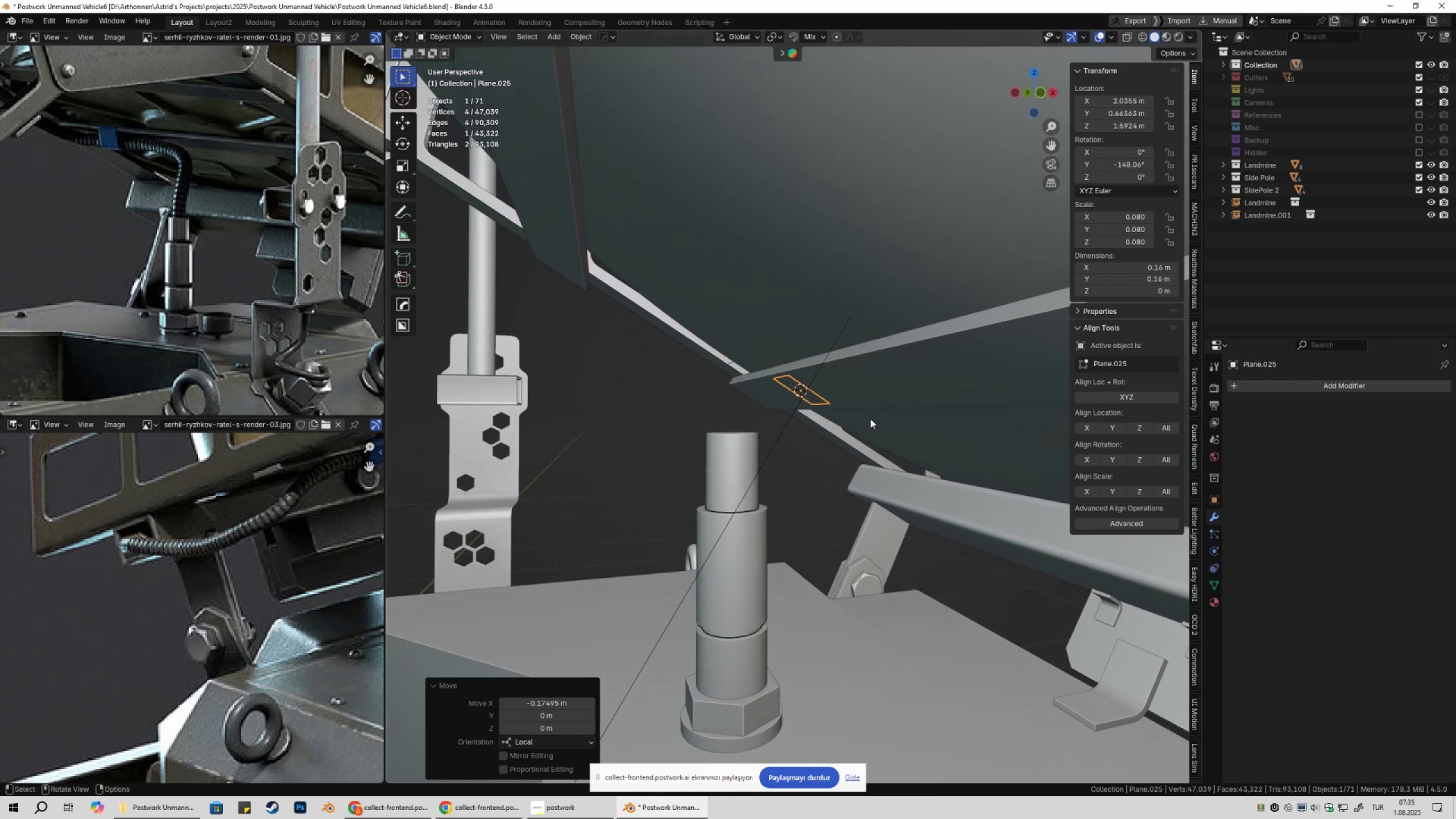 
type(sxy)
 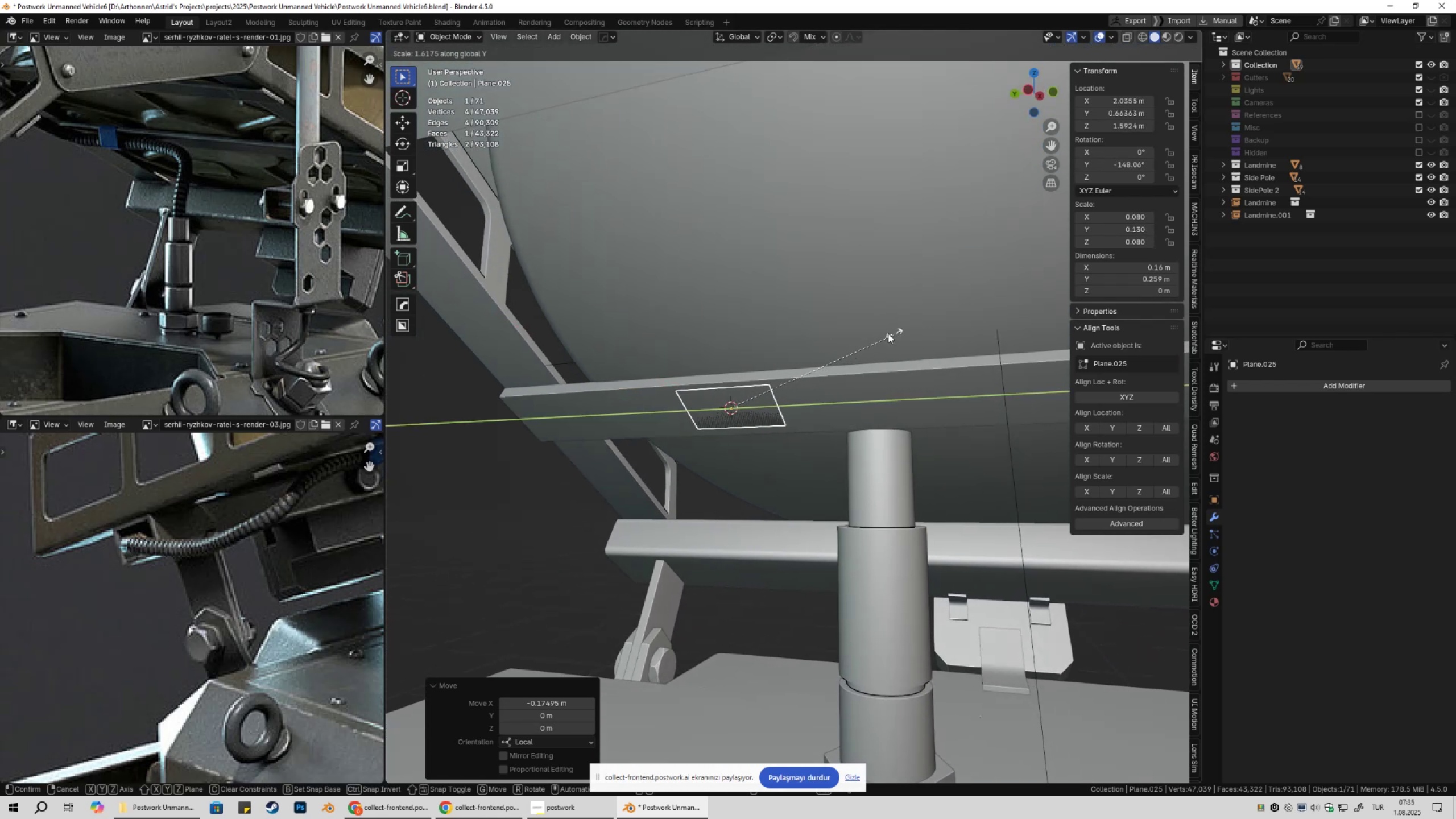 
left_click([833, 340])
 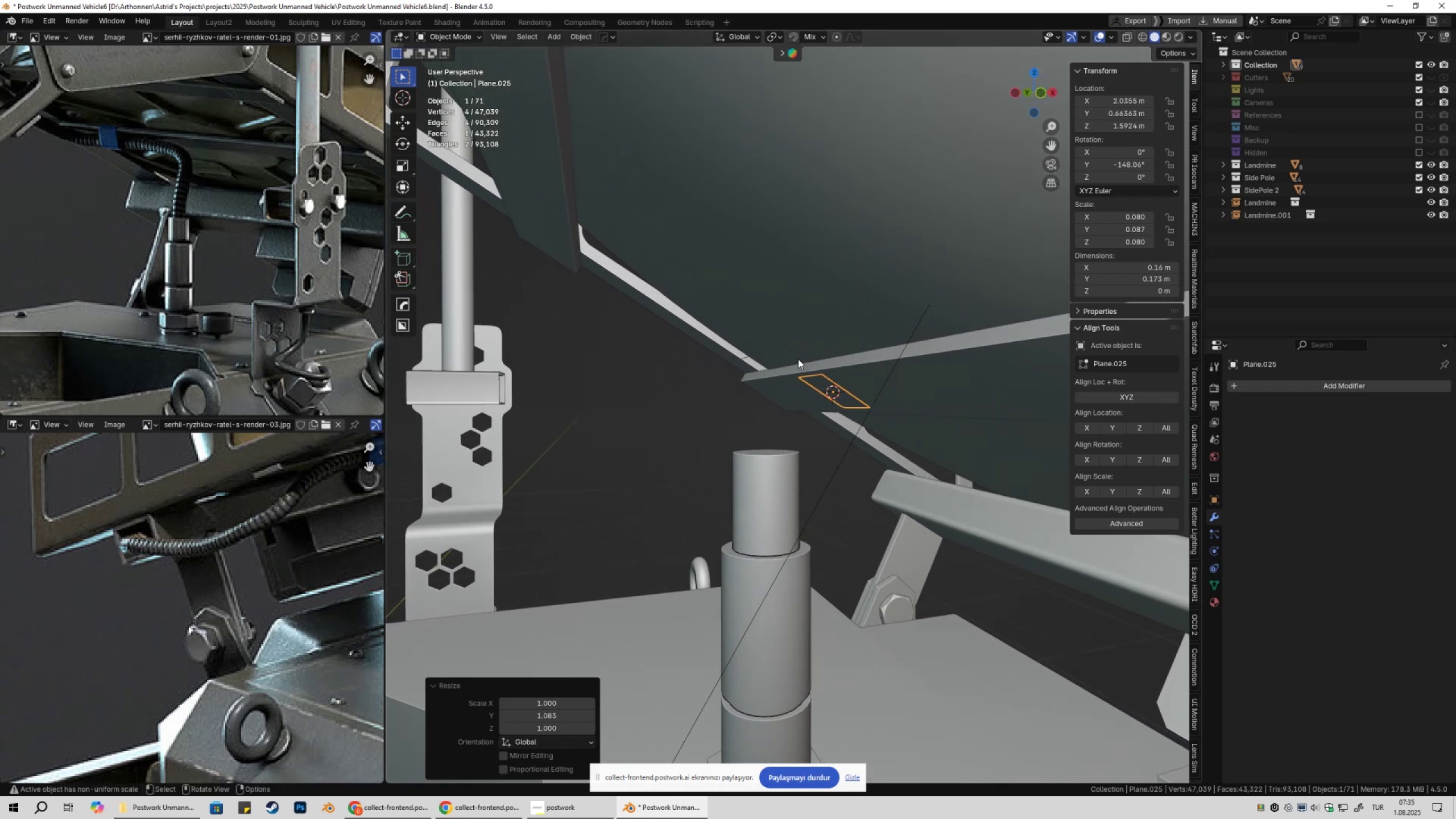 
key(Control+ControlLeft)
 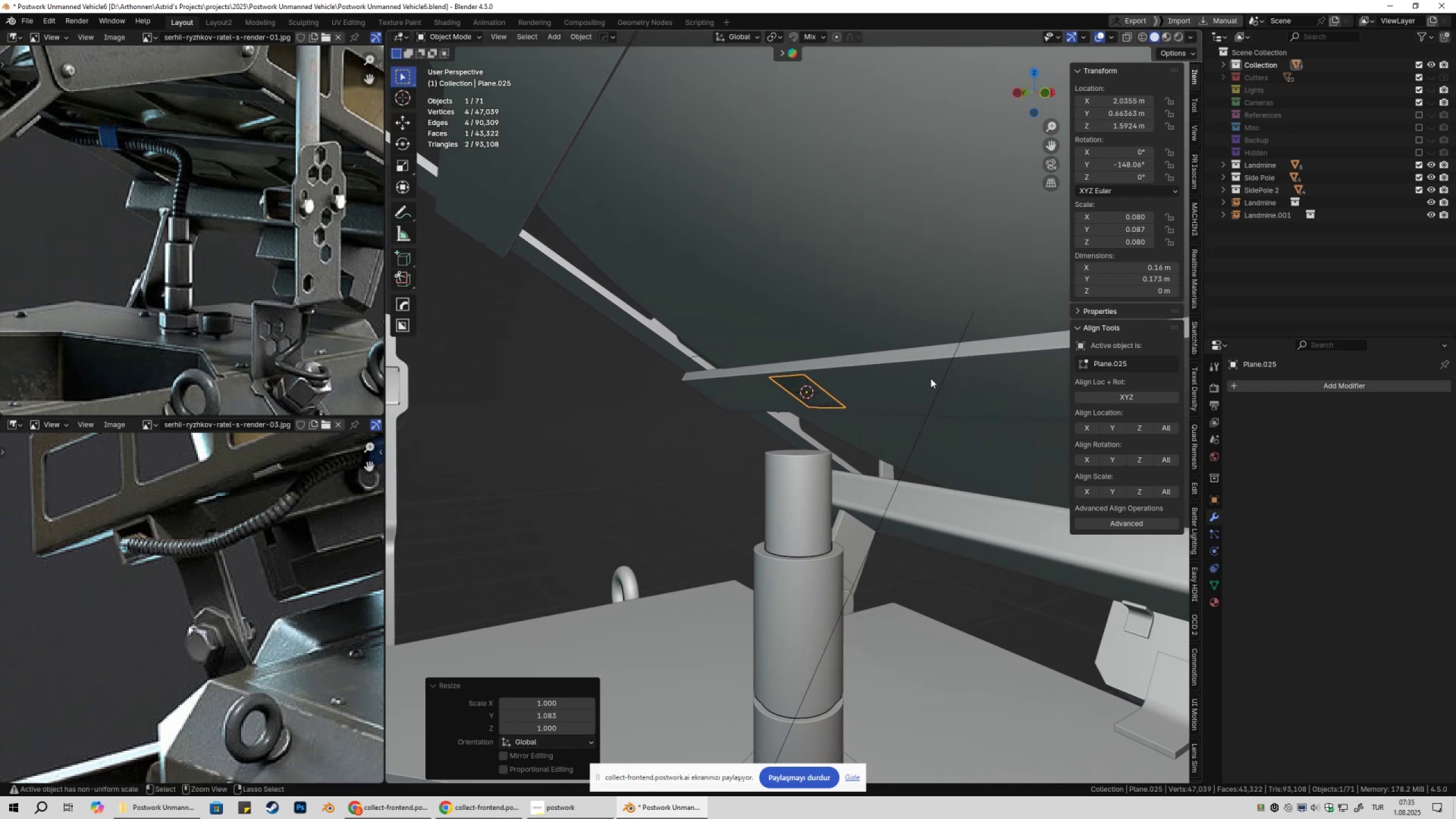 
key(Control+A)
 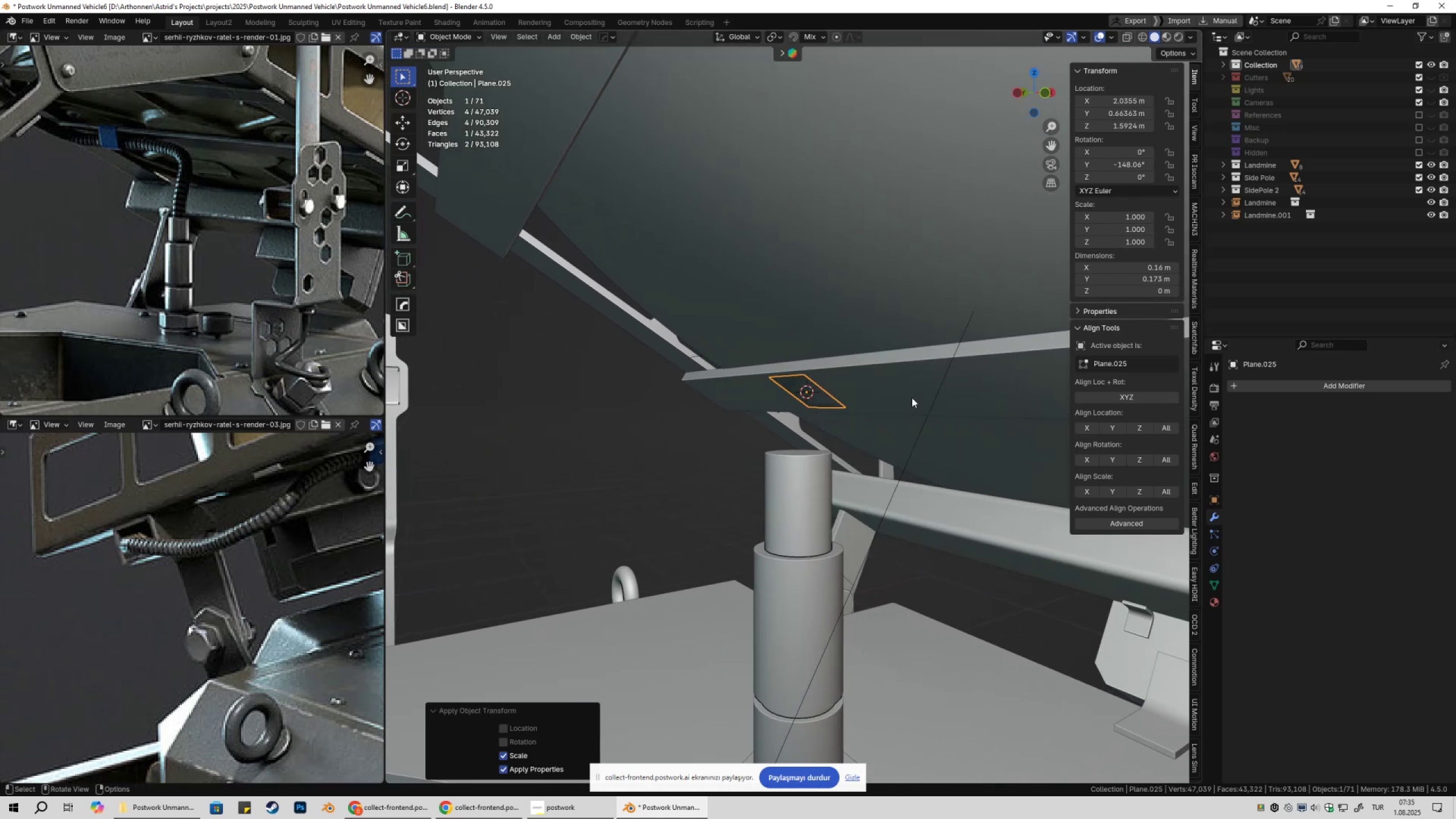 
key(Tab)
 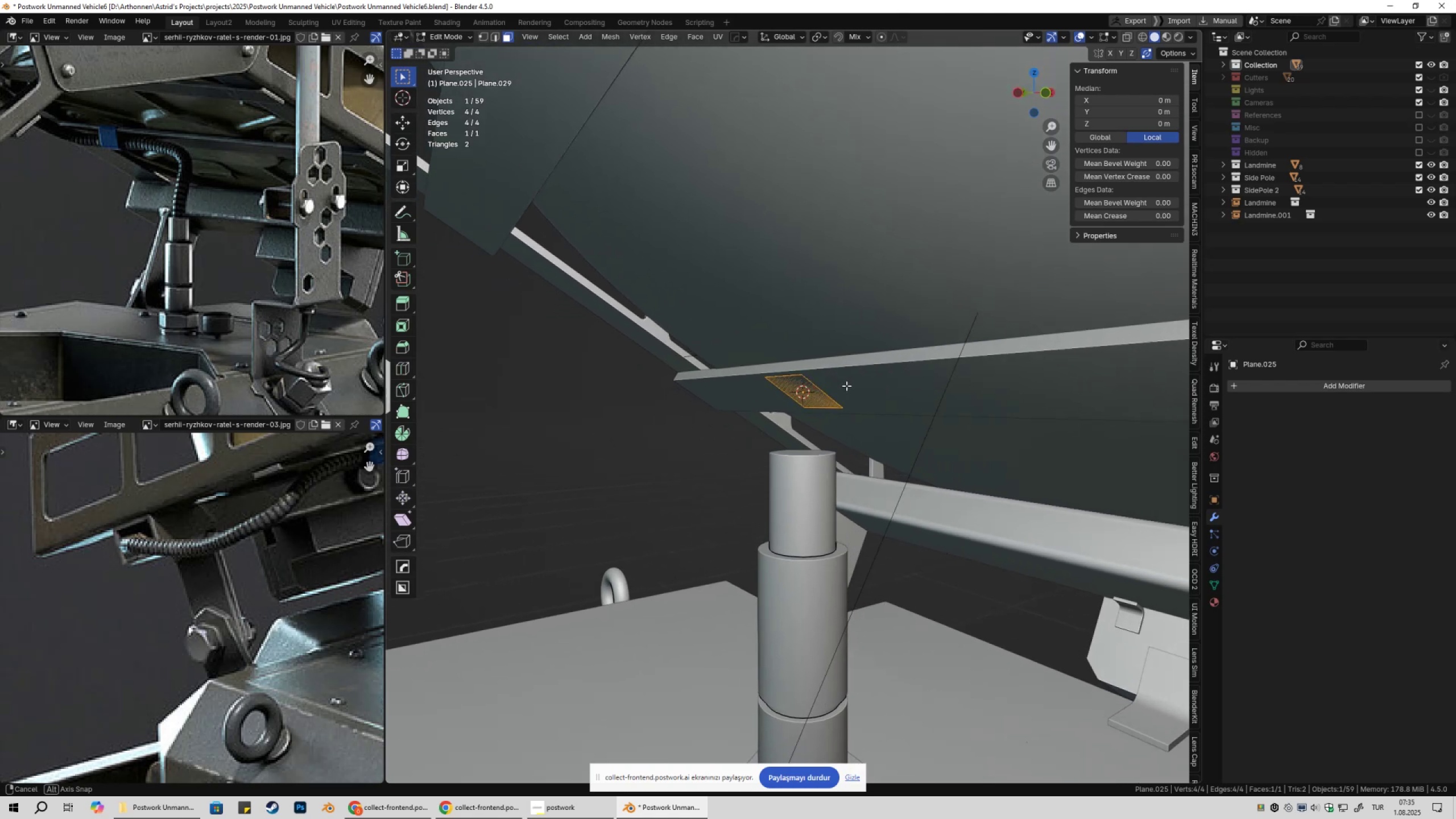 
scroll: coordinate [847, 387], scroll_direction: up, amount: 3.0
 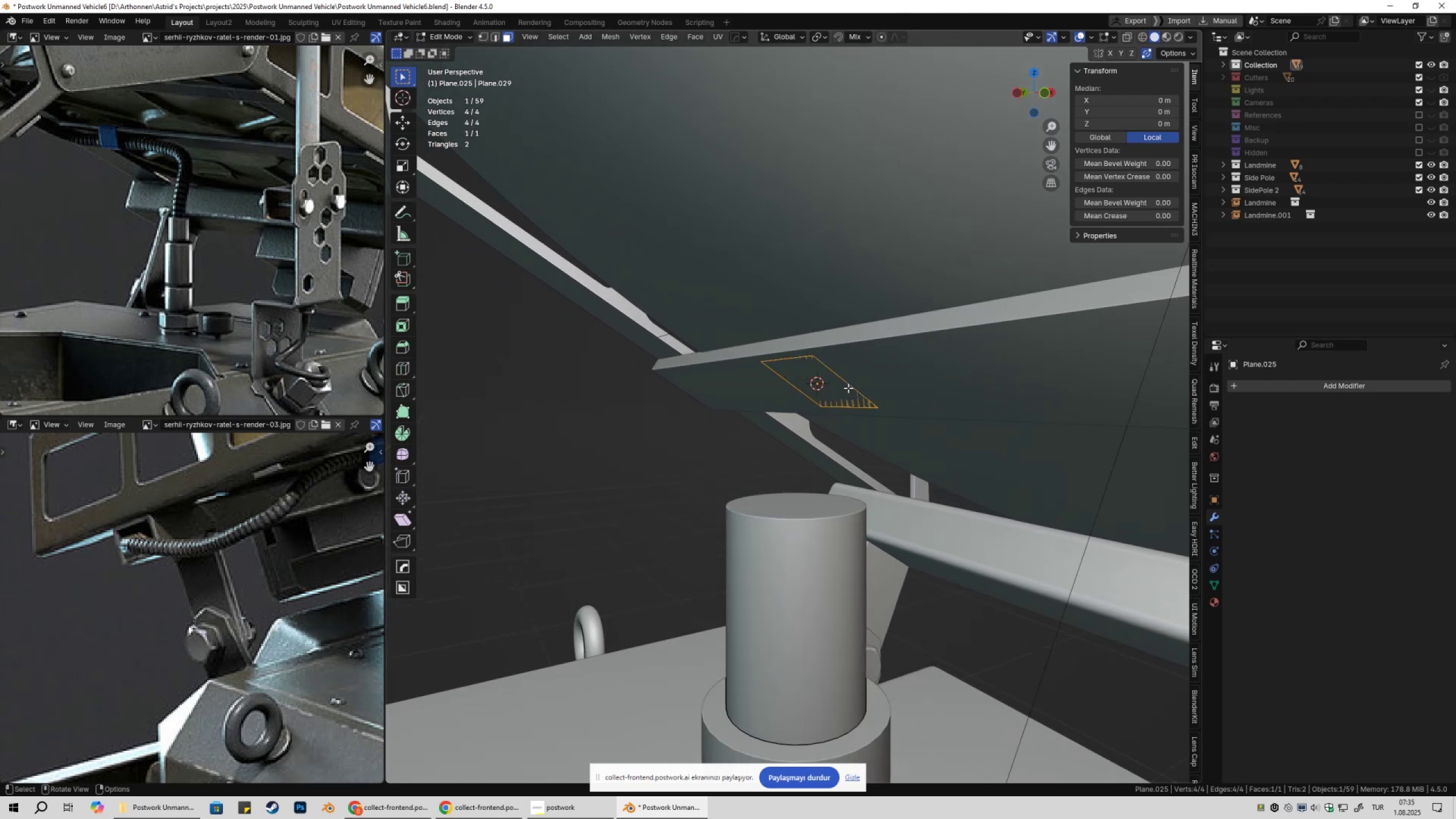 
key(Control+ControlLeft)
 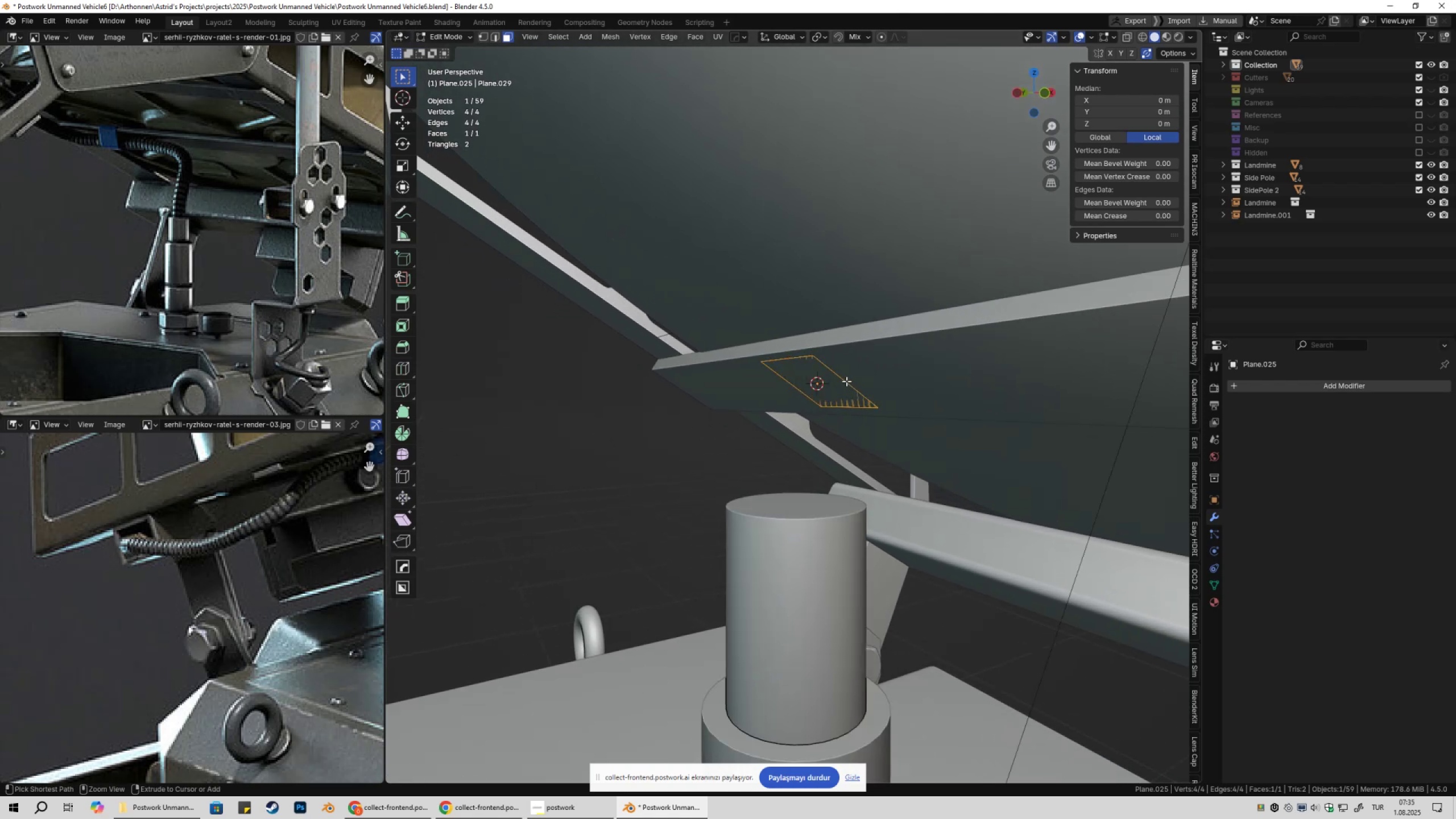 
key(Control+R)
 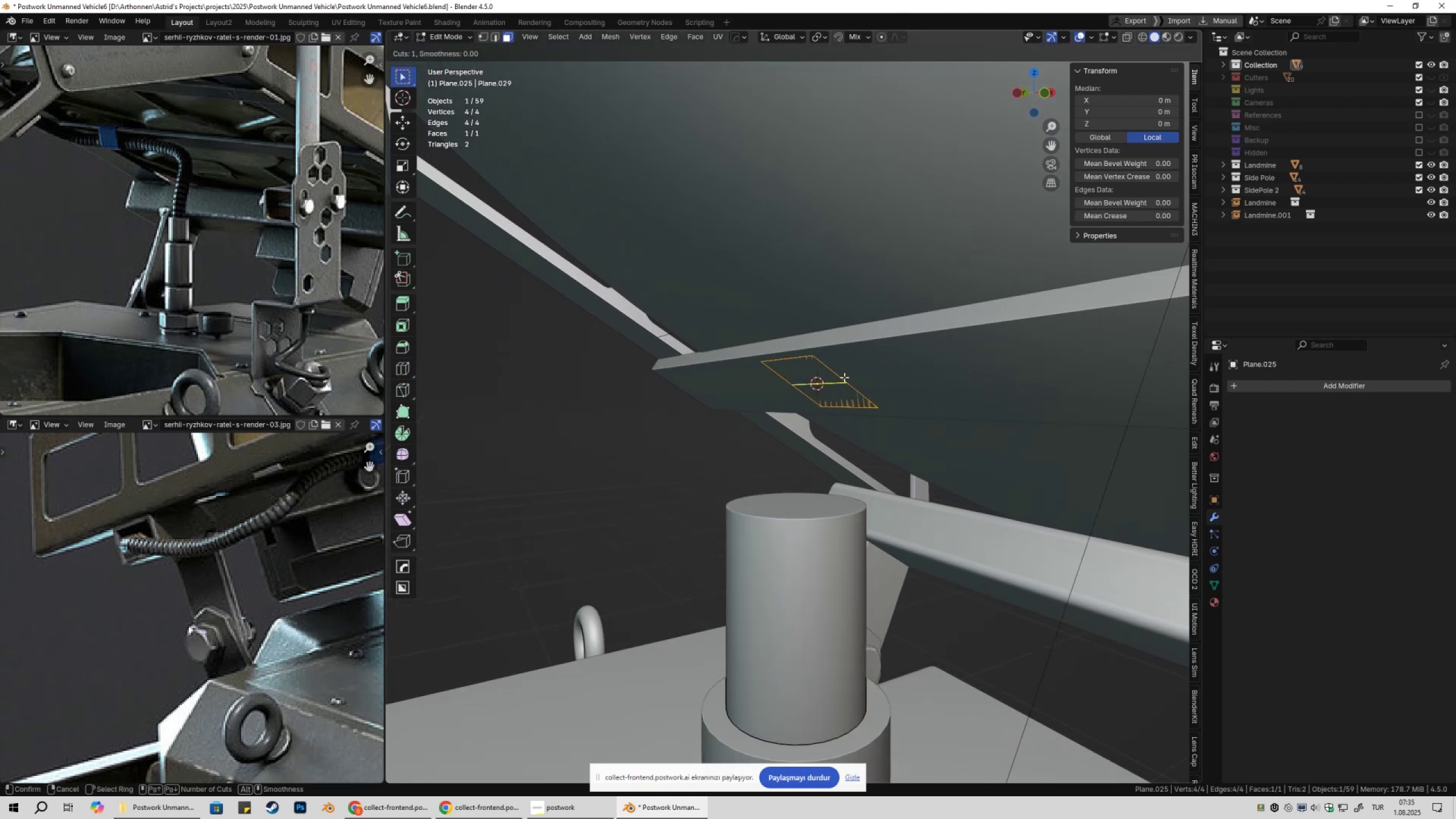 
scroll: coordinate [844, 377], scroll_direction: up, amount: 5.0
 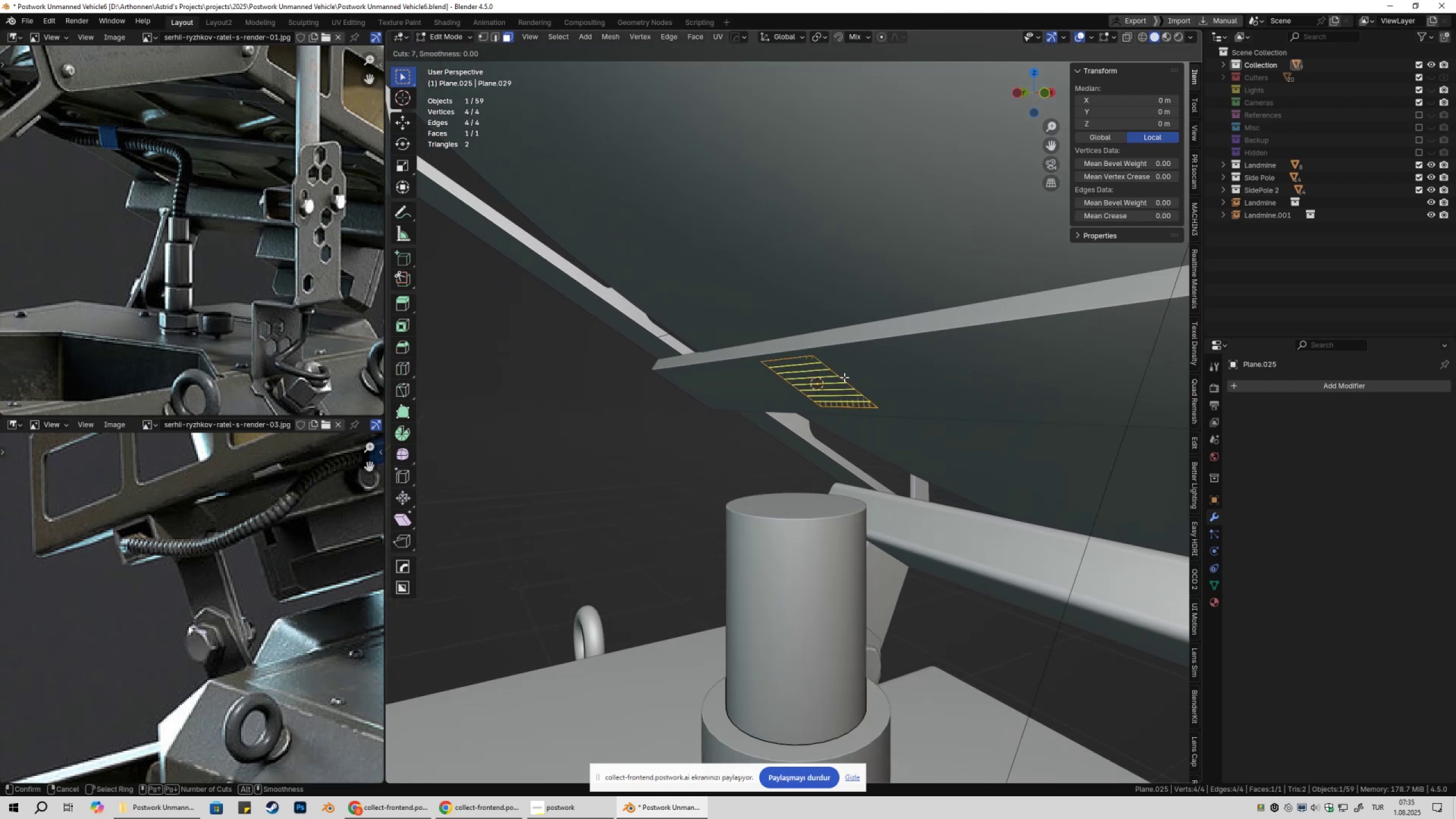 
left_click([844, 377])
 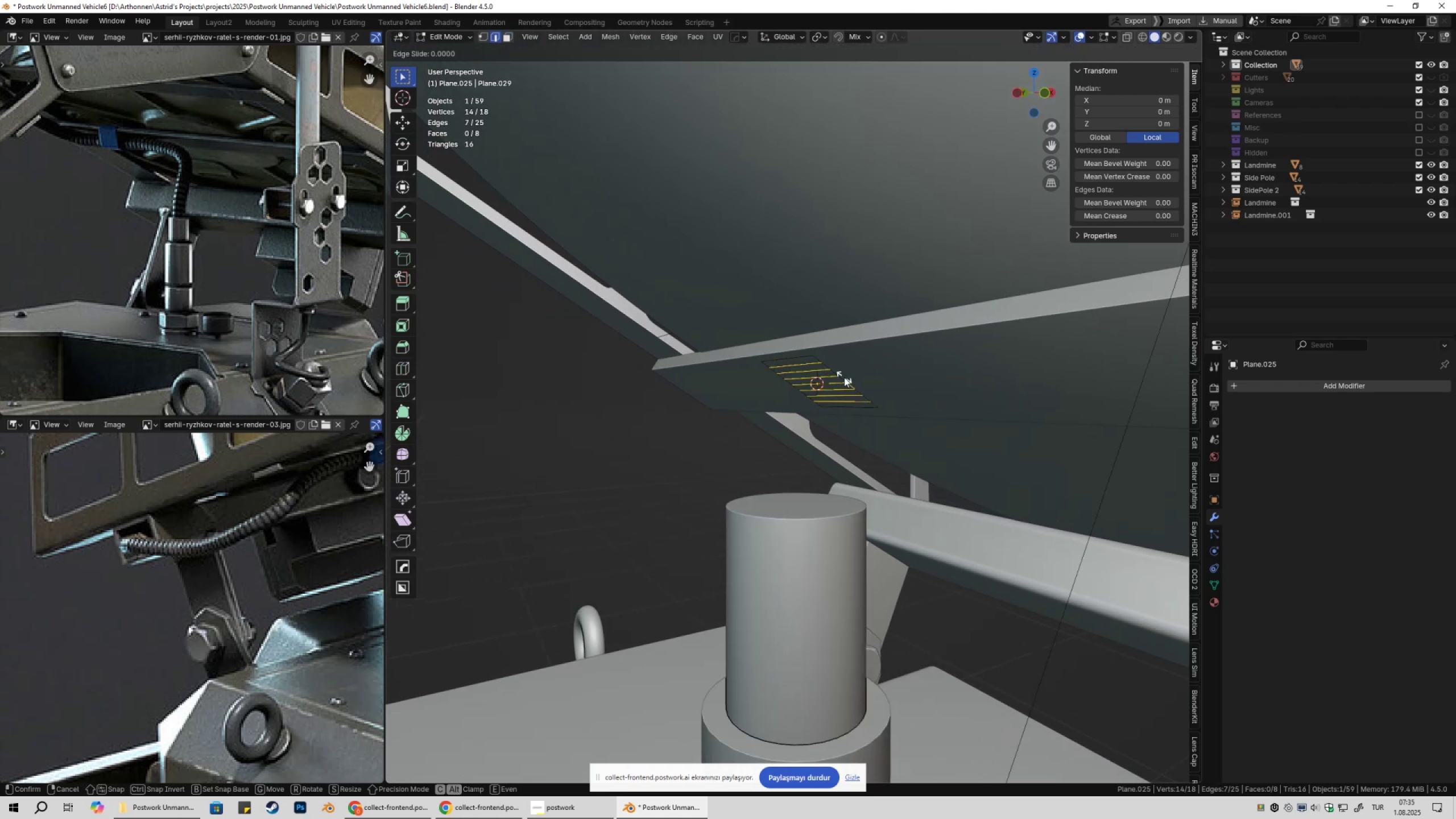 
key(Escape)
 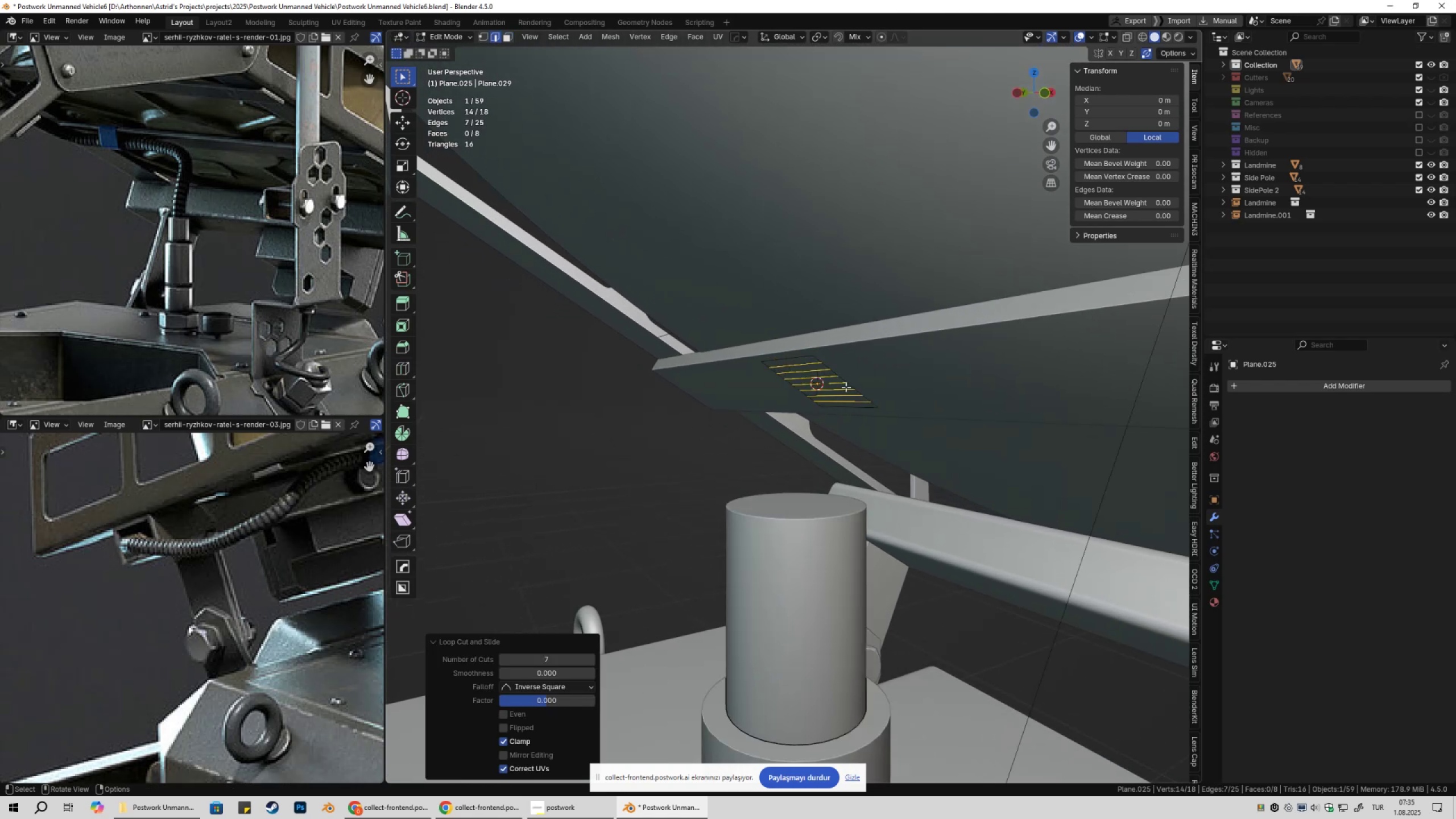 
key(2)
 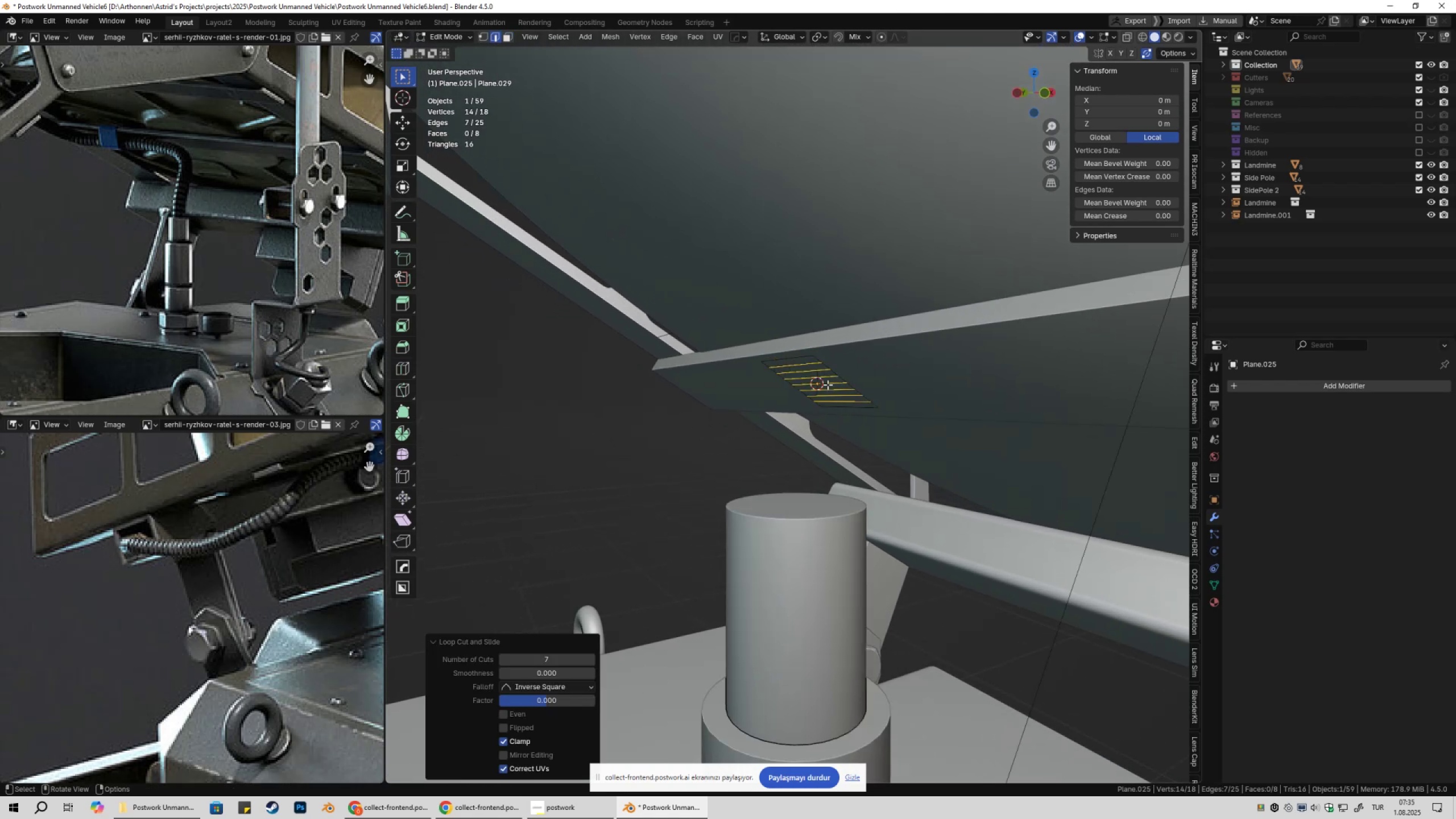 
left_click([828, 384])
 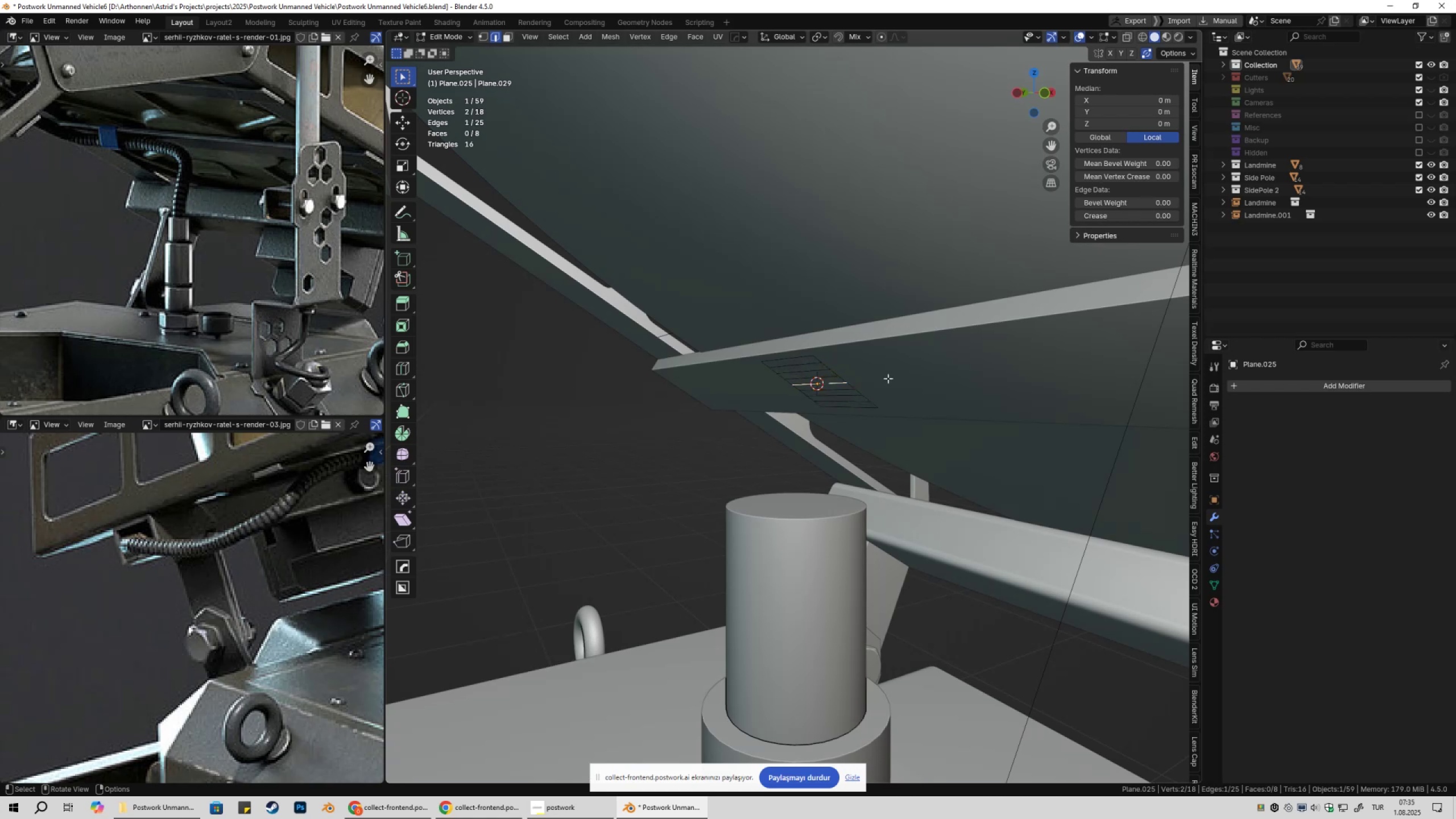 
hold_key(key=ShiftLeft, duration=0.37)
 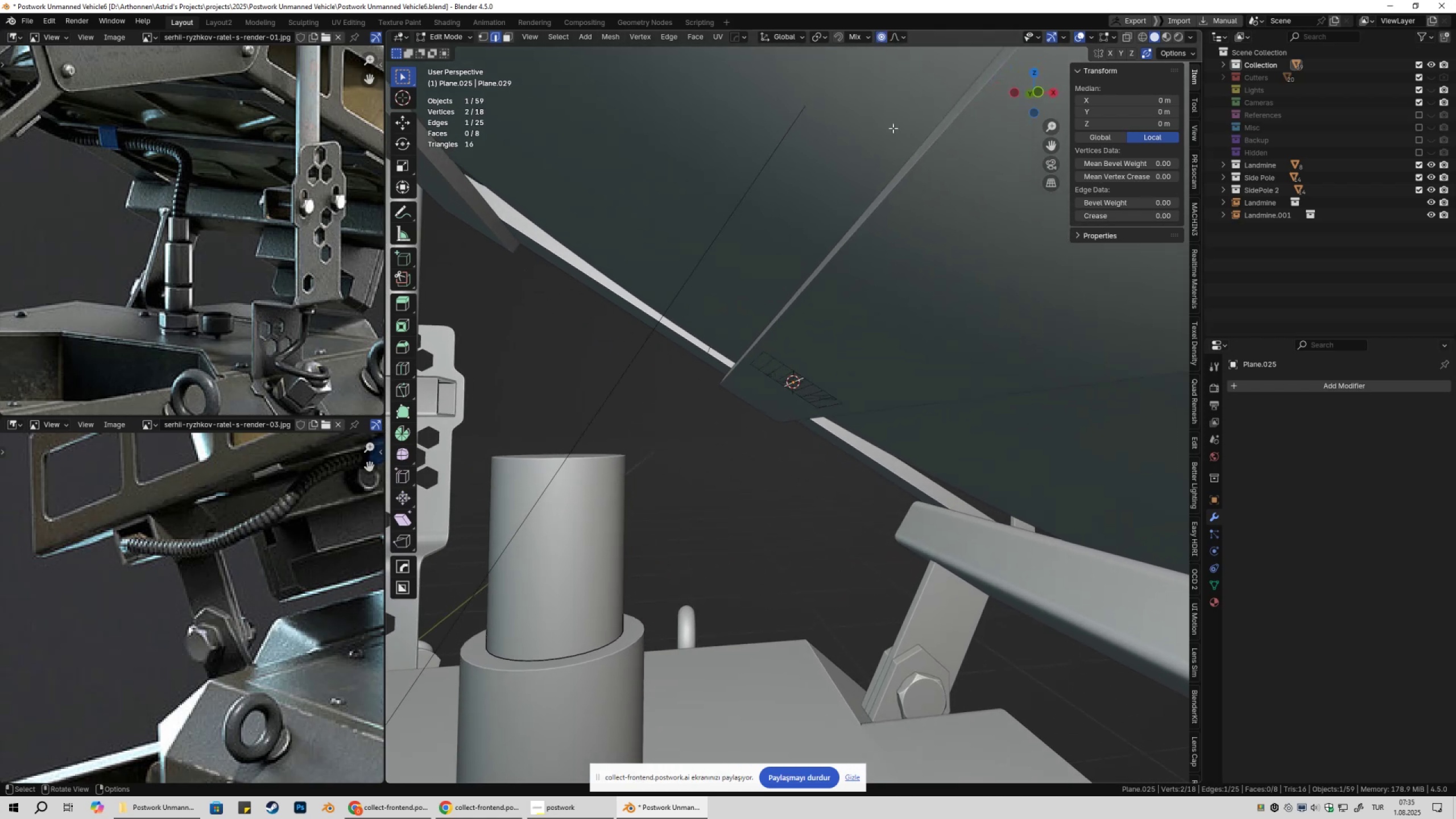 
key(G)
 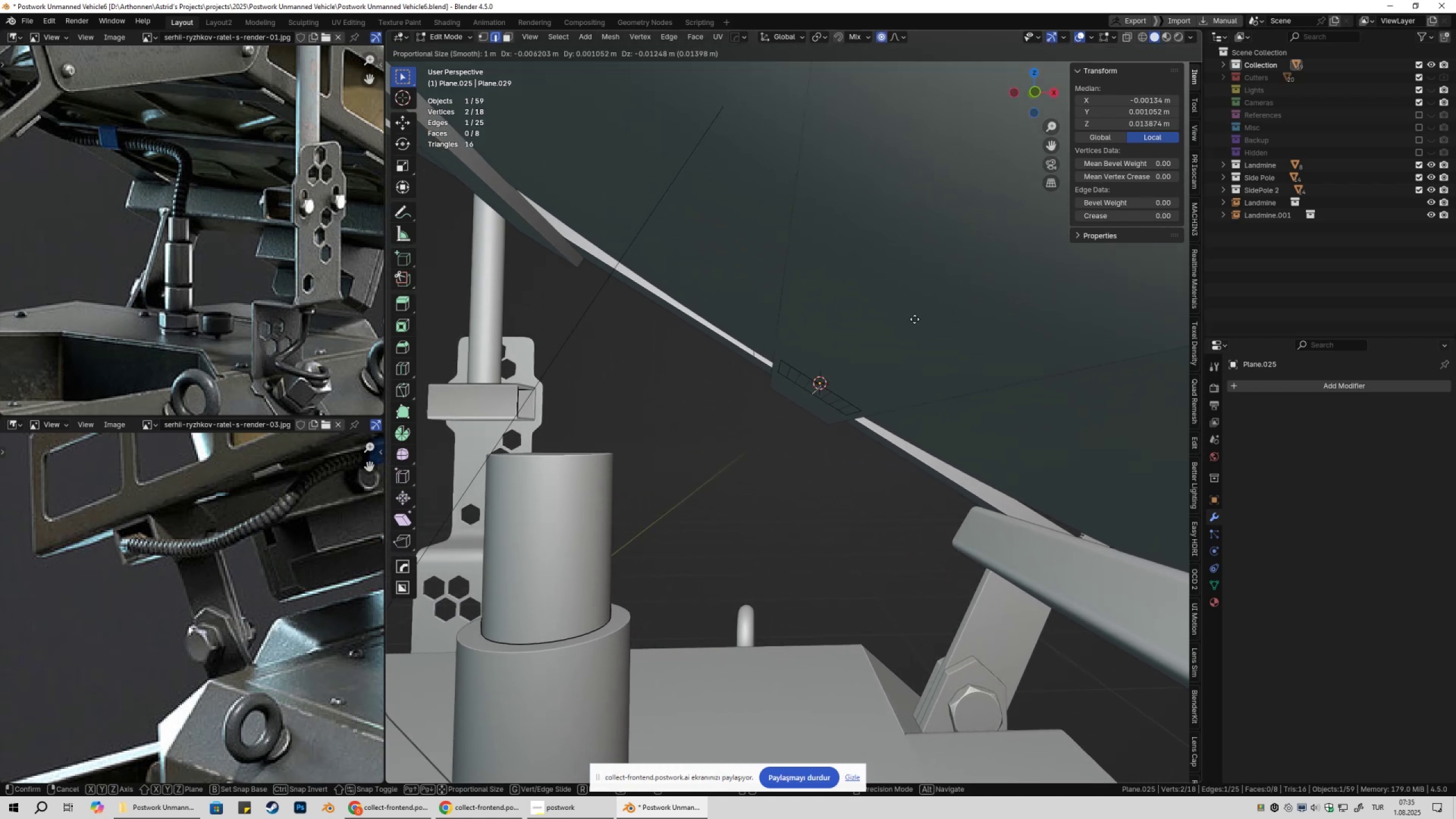 
scroll: coordinate [905, 333], scroll_direction: up, amount: 27.0
 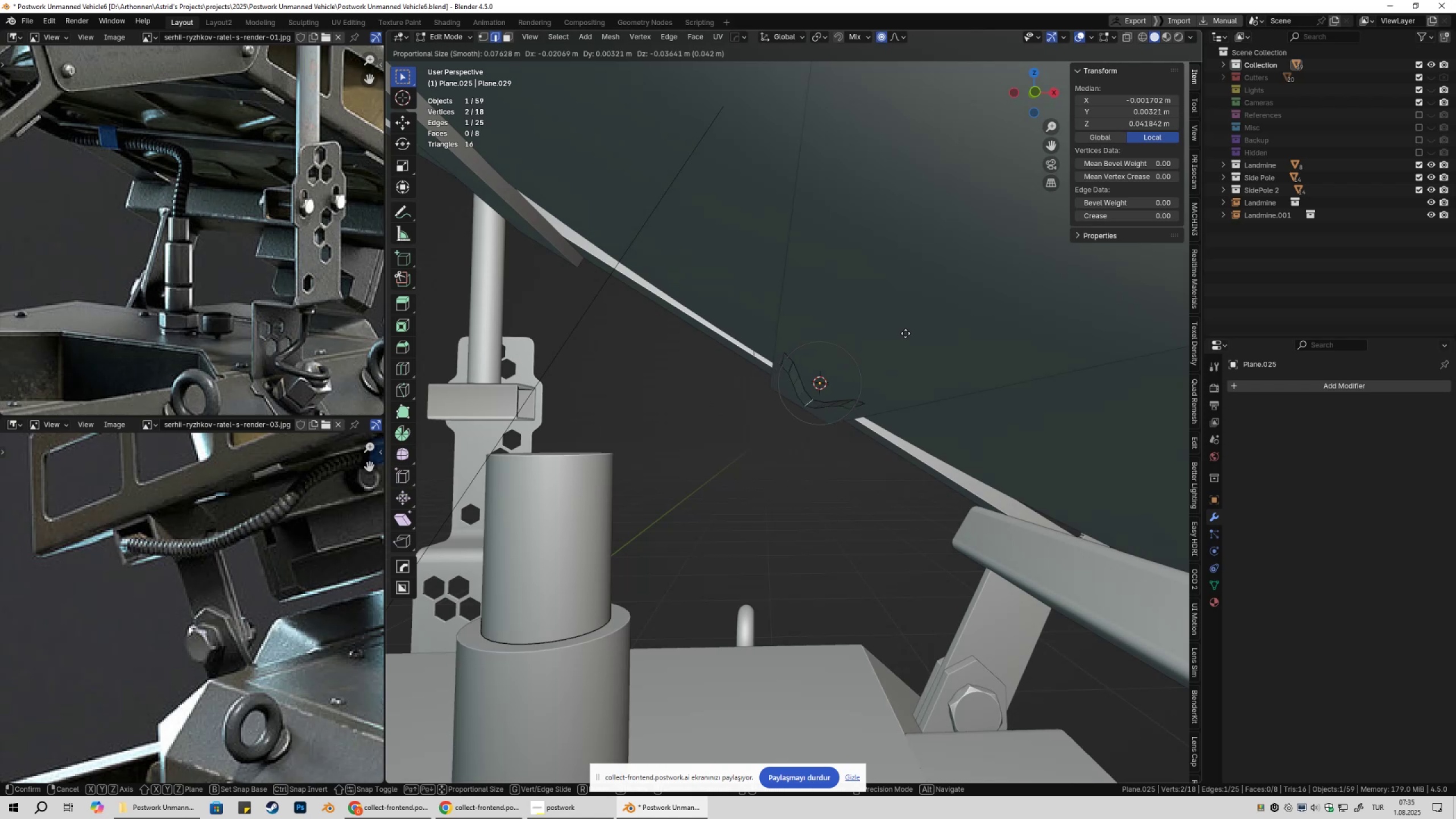 
scroll: coordinate [906, 332], scroll_direction: down, amount: 2.0
 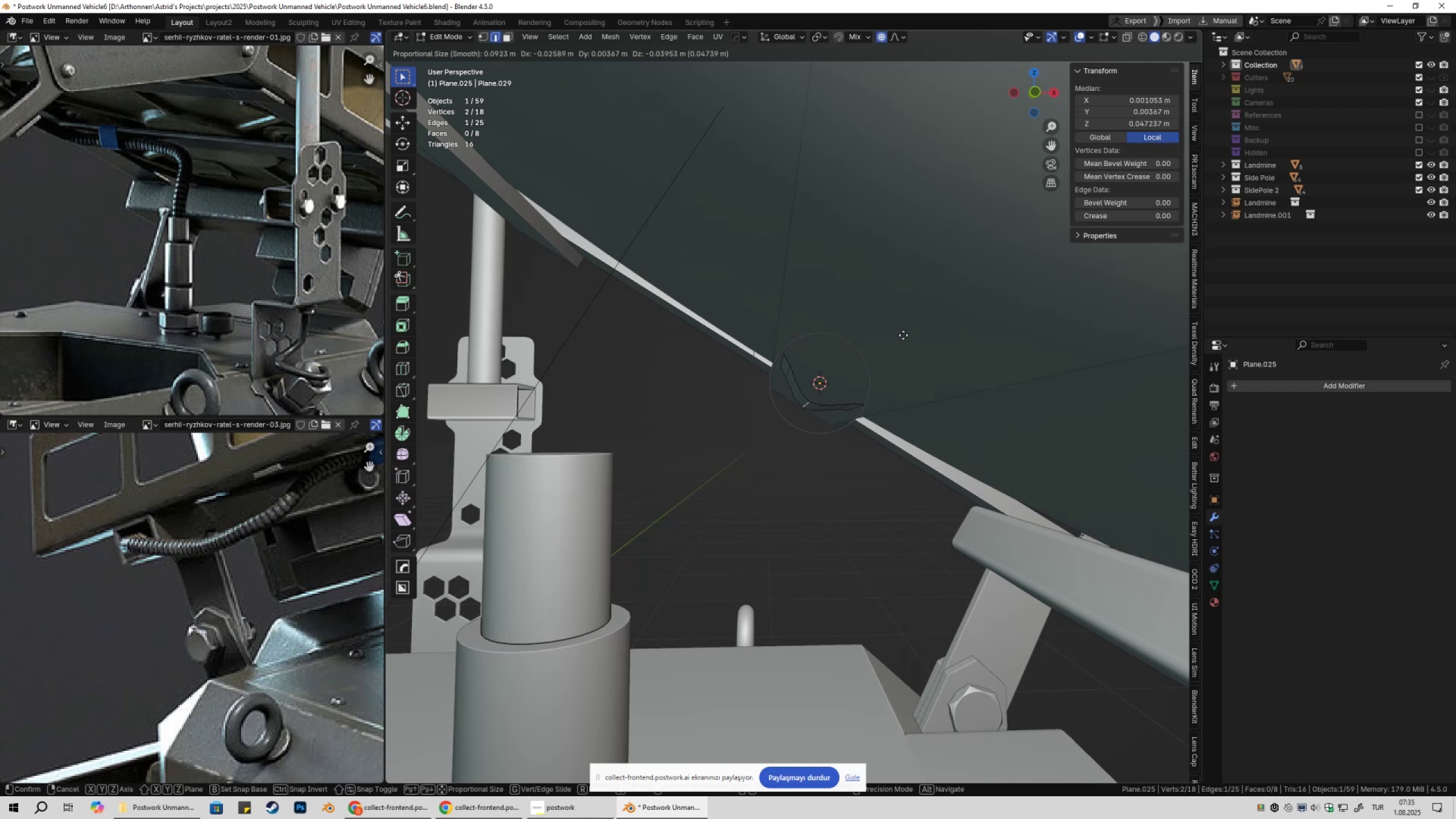 
wait(10.91)
 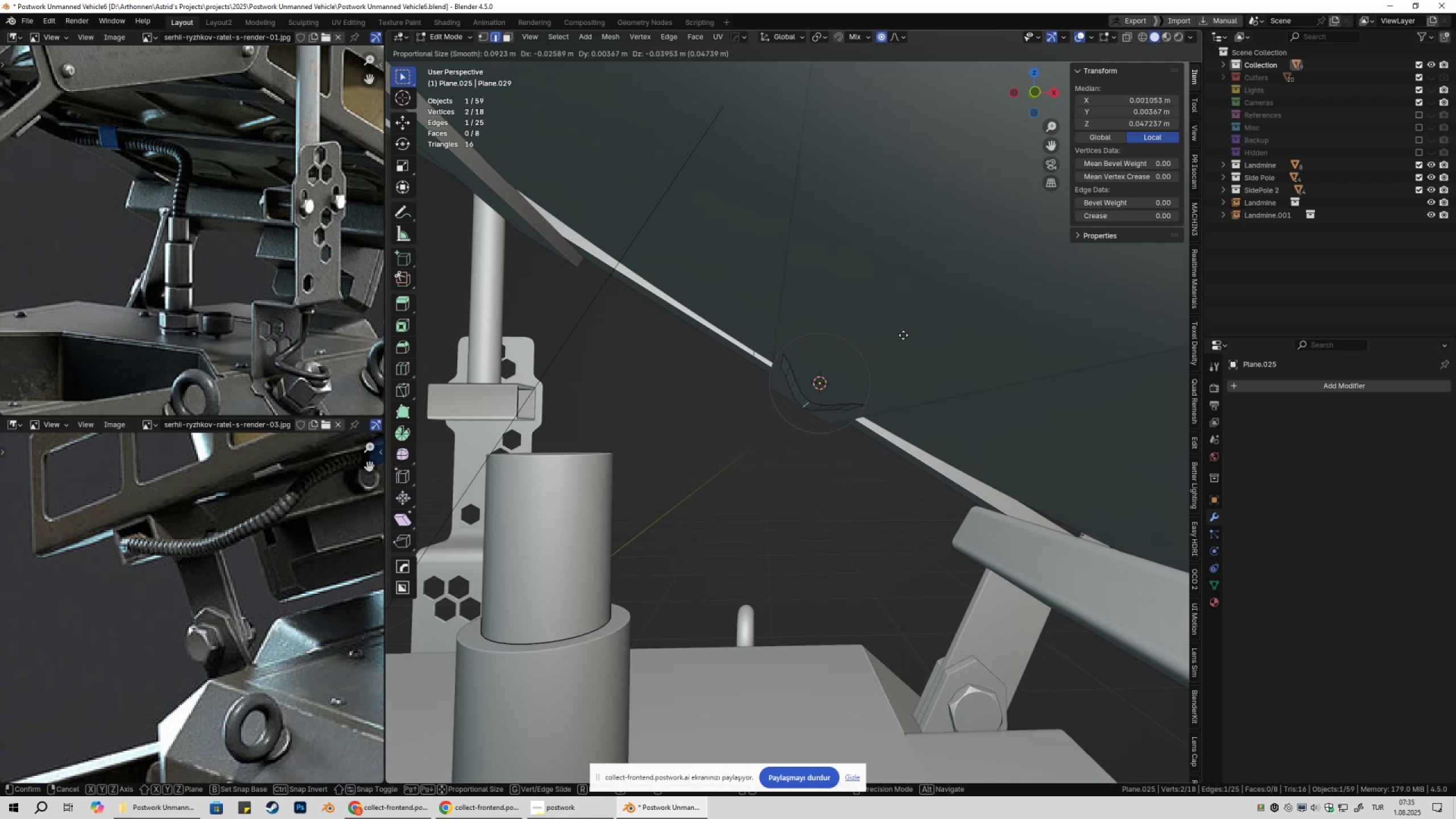 
key(Tab)
 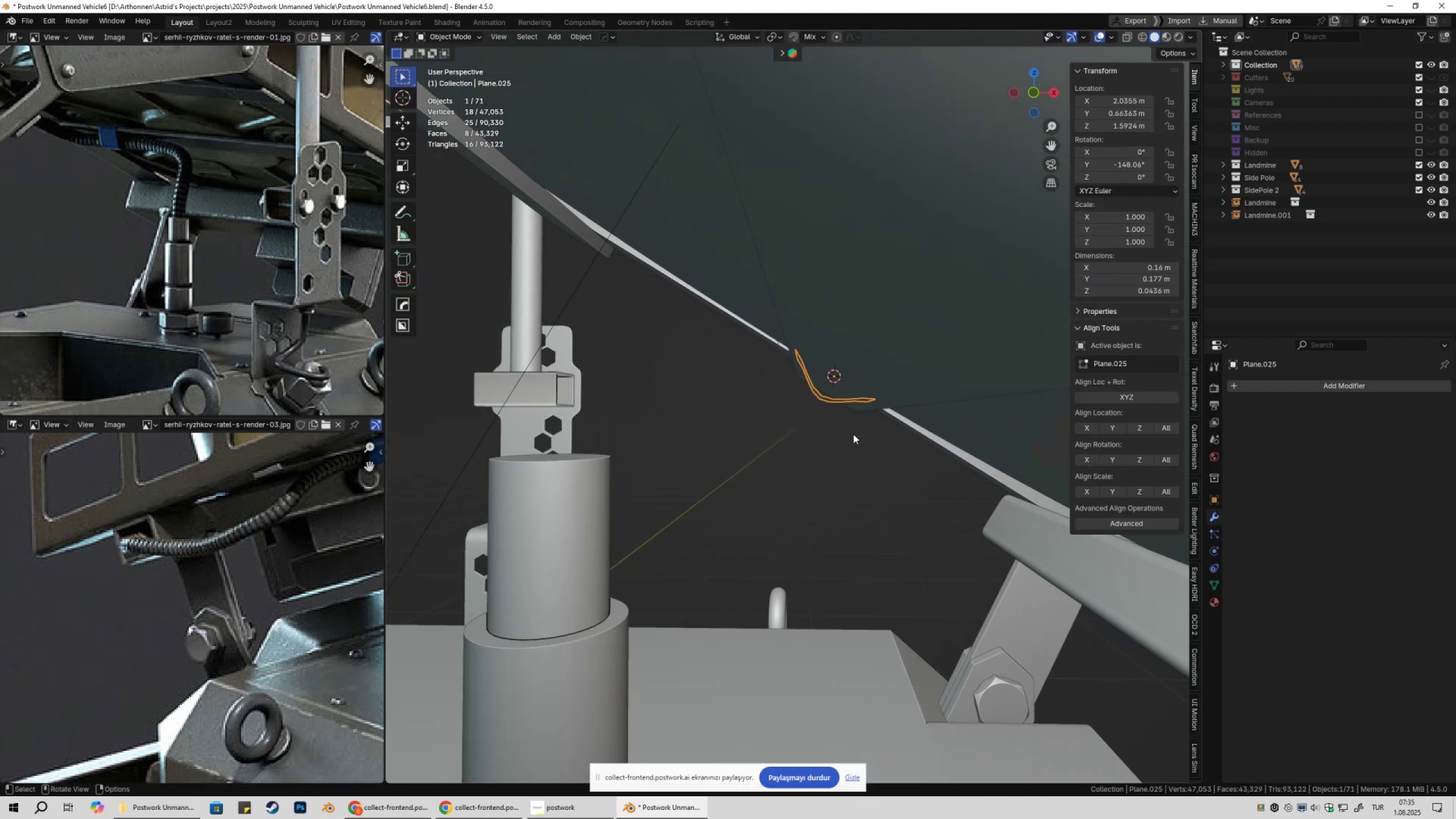 
left_click([853, 435])
 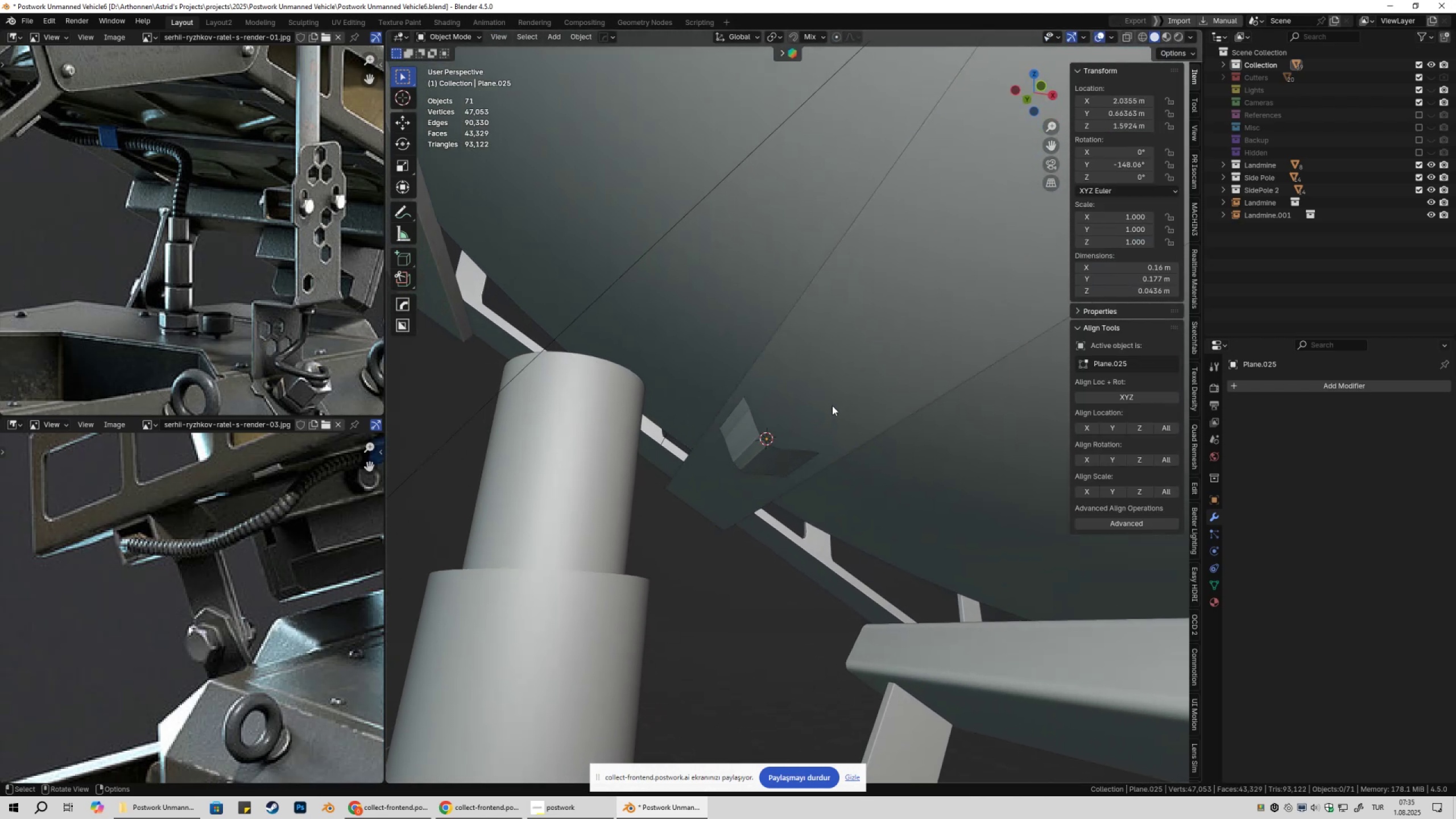 
left_click([763, 453])
 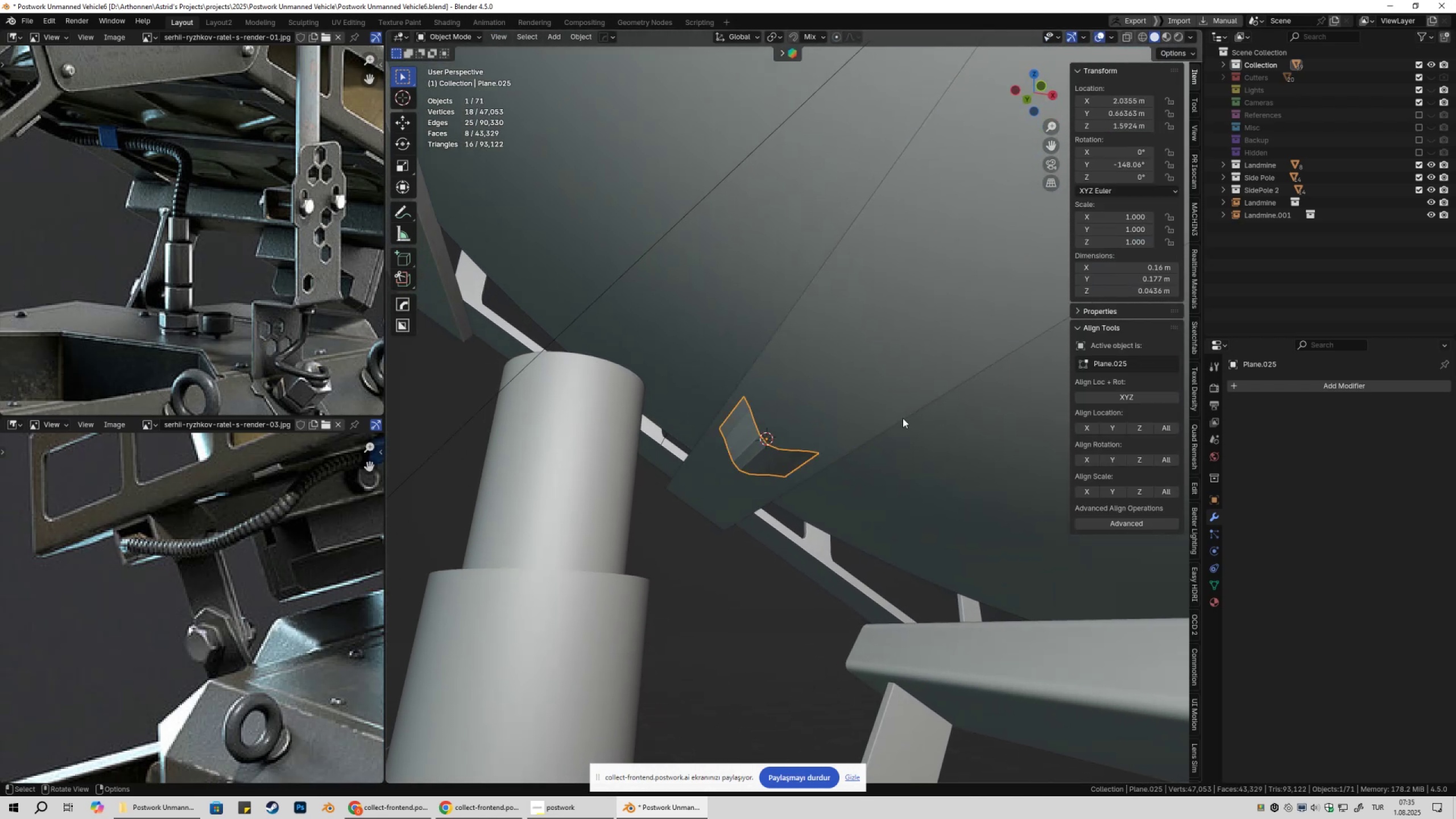 
right_click([903, 418])
 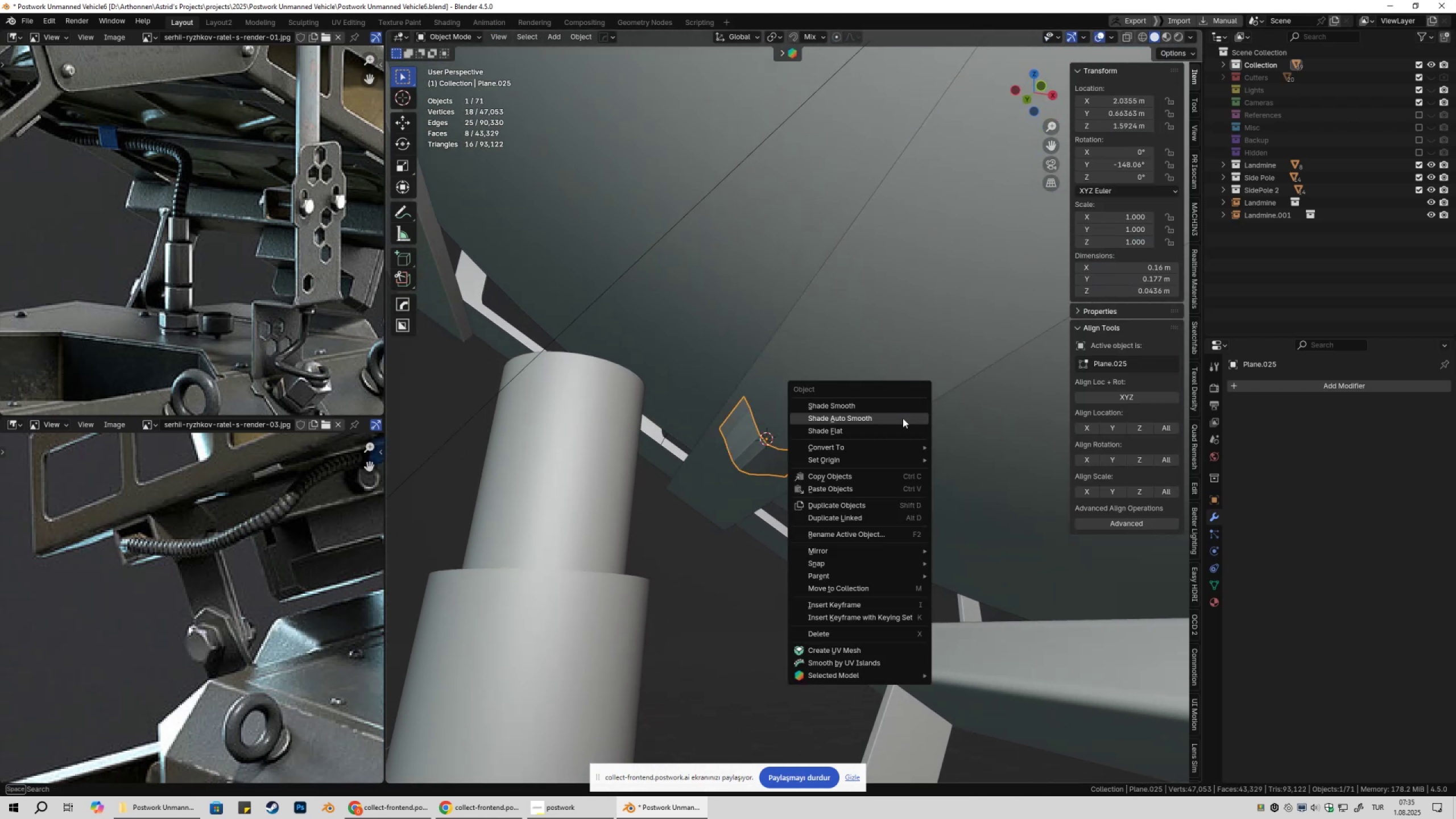 
left_click([903, 418])
 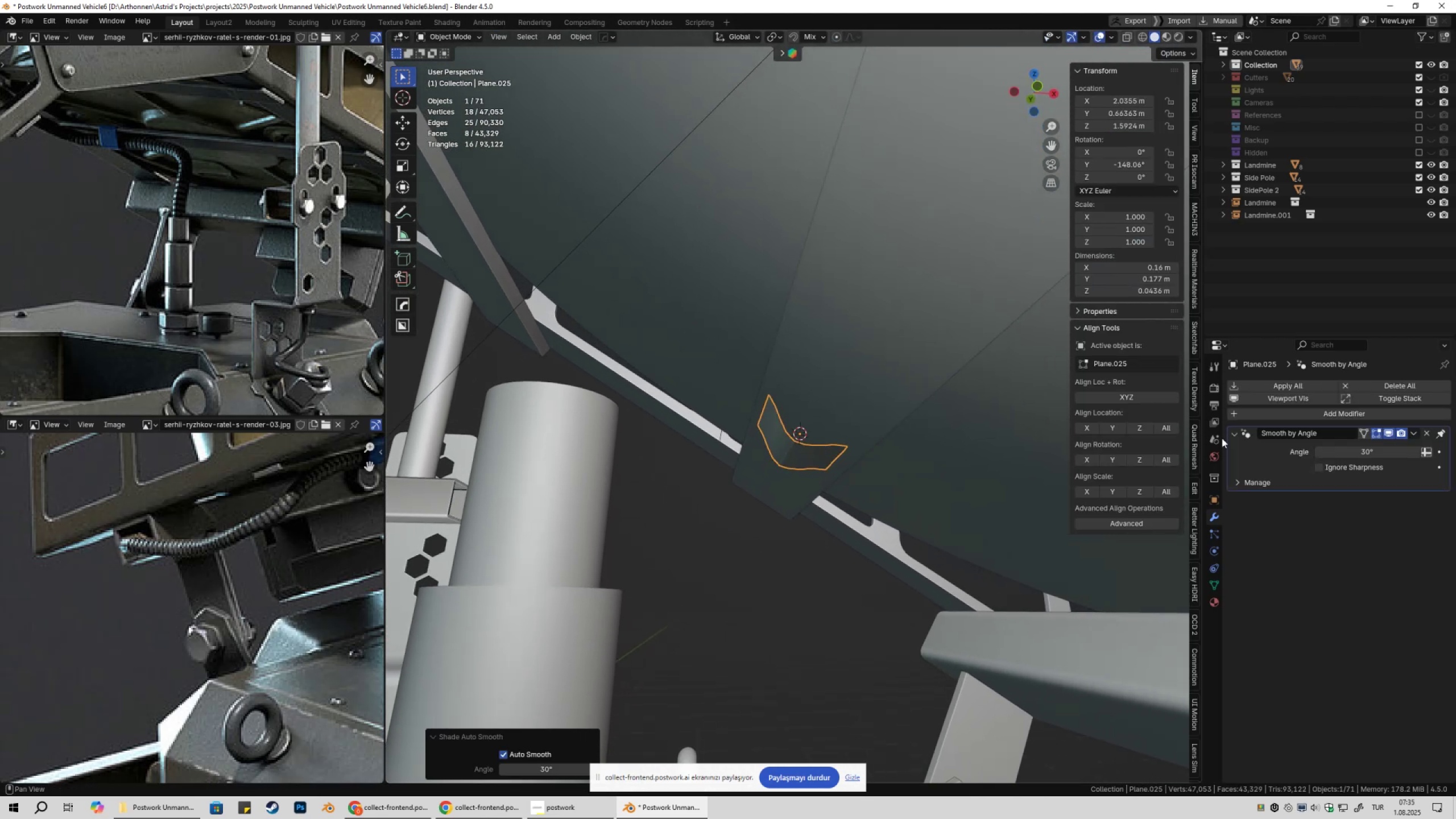 
left_click([1343, 449])
 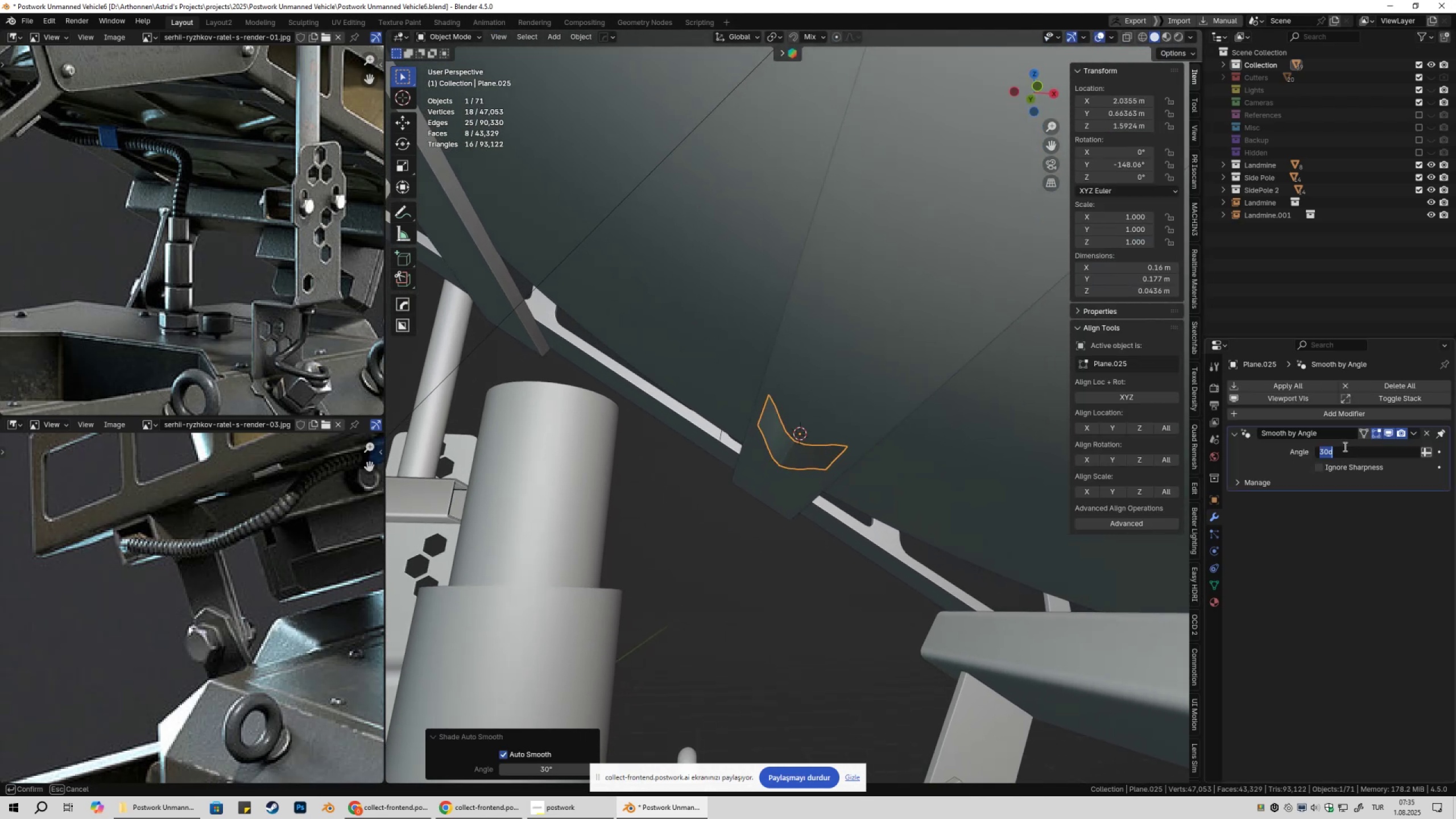 
key(Numpad6)
 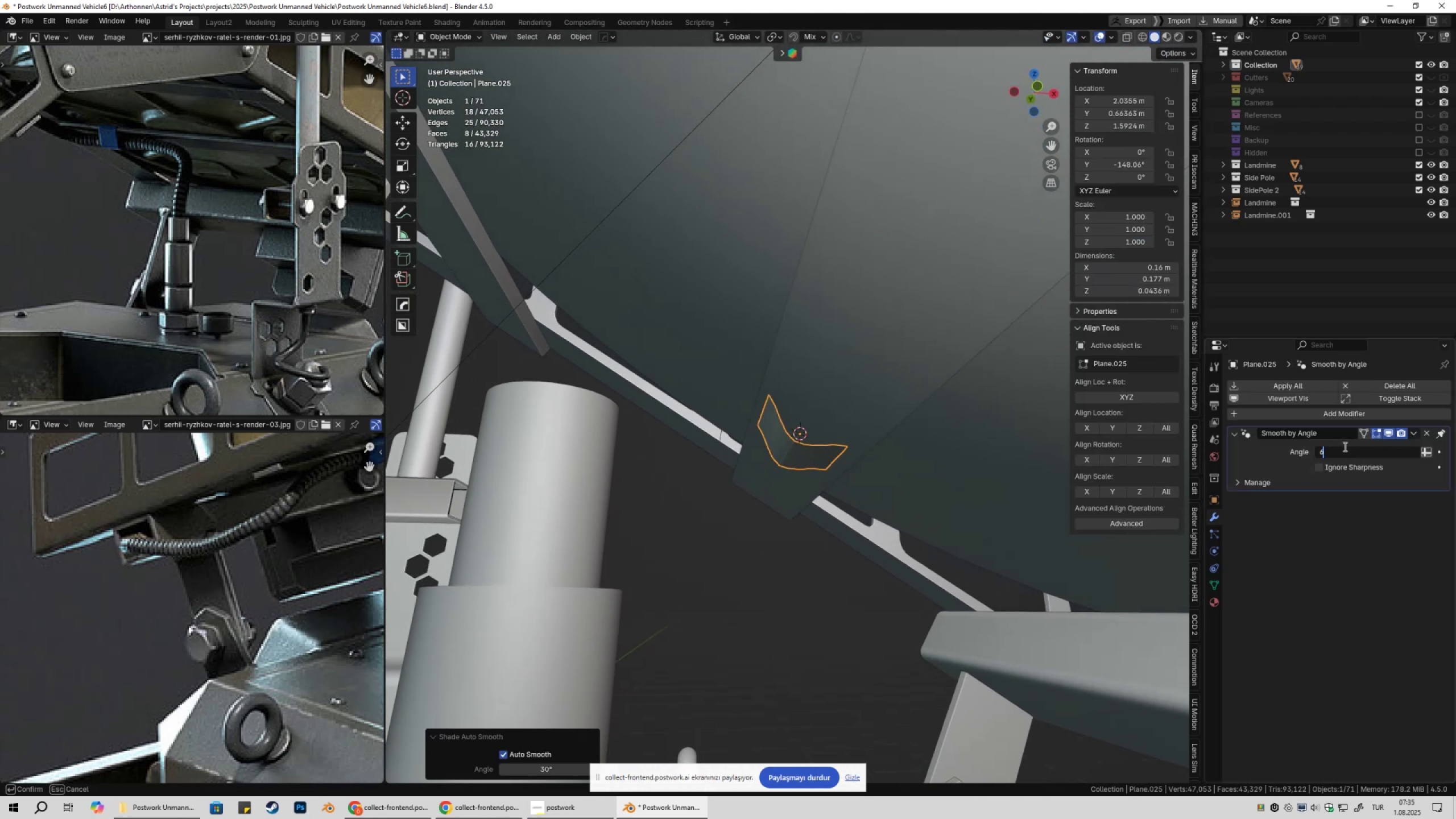 
key(Numpad0)
 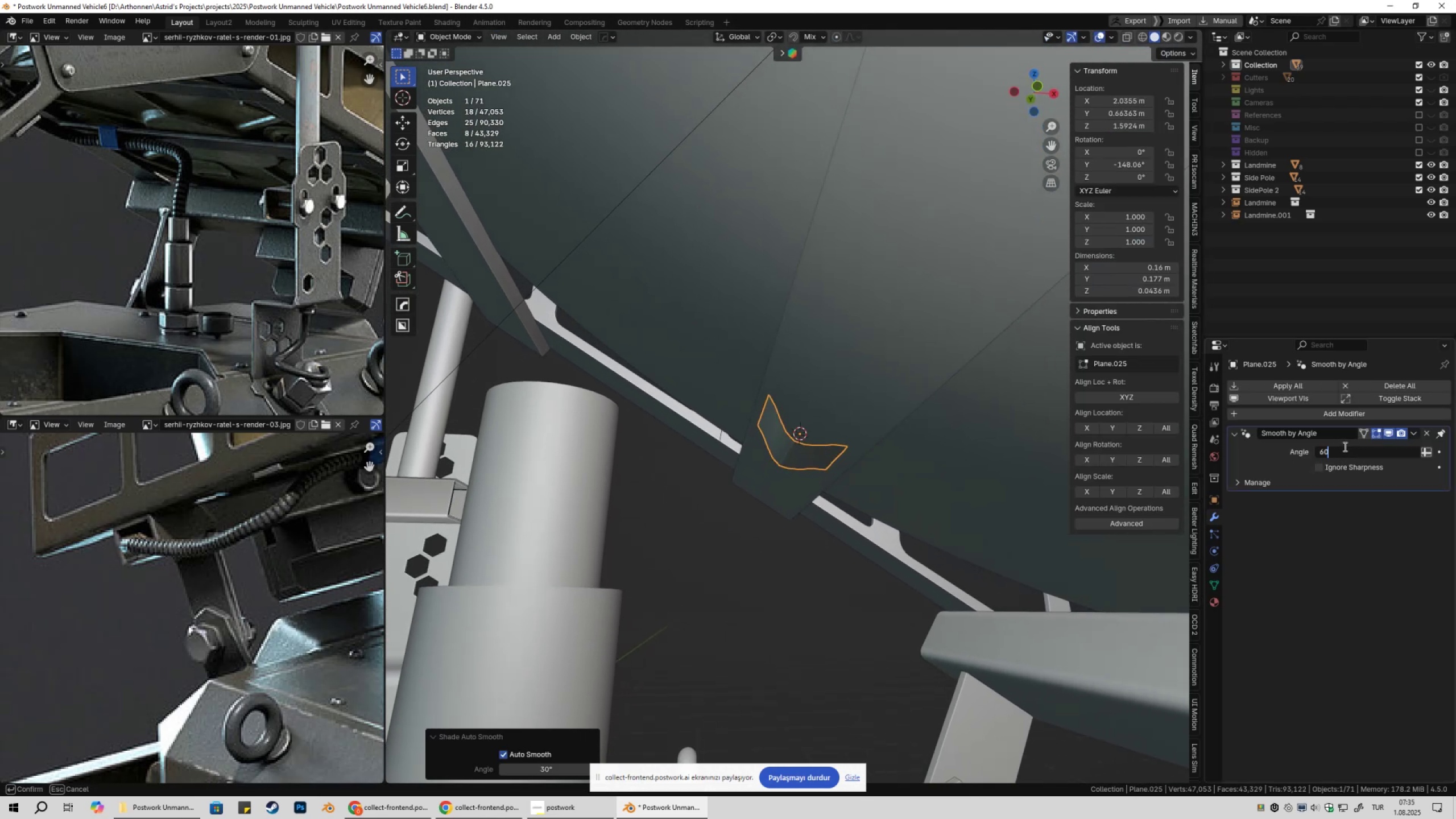 
key(NumpadEnter)
 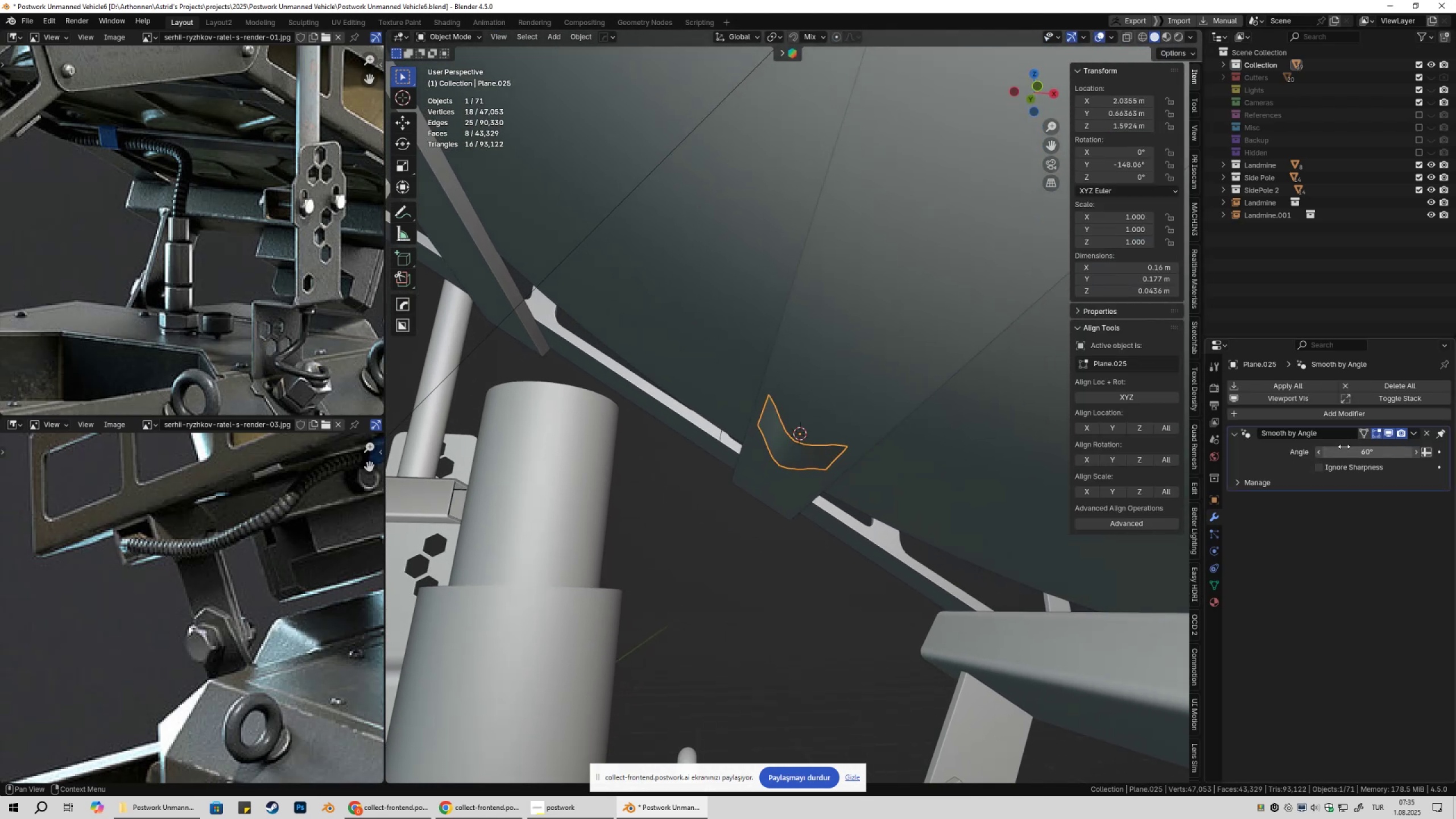 
hold_key(key=ShiftLeft, duration=0.34)
 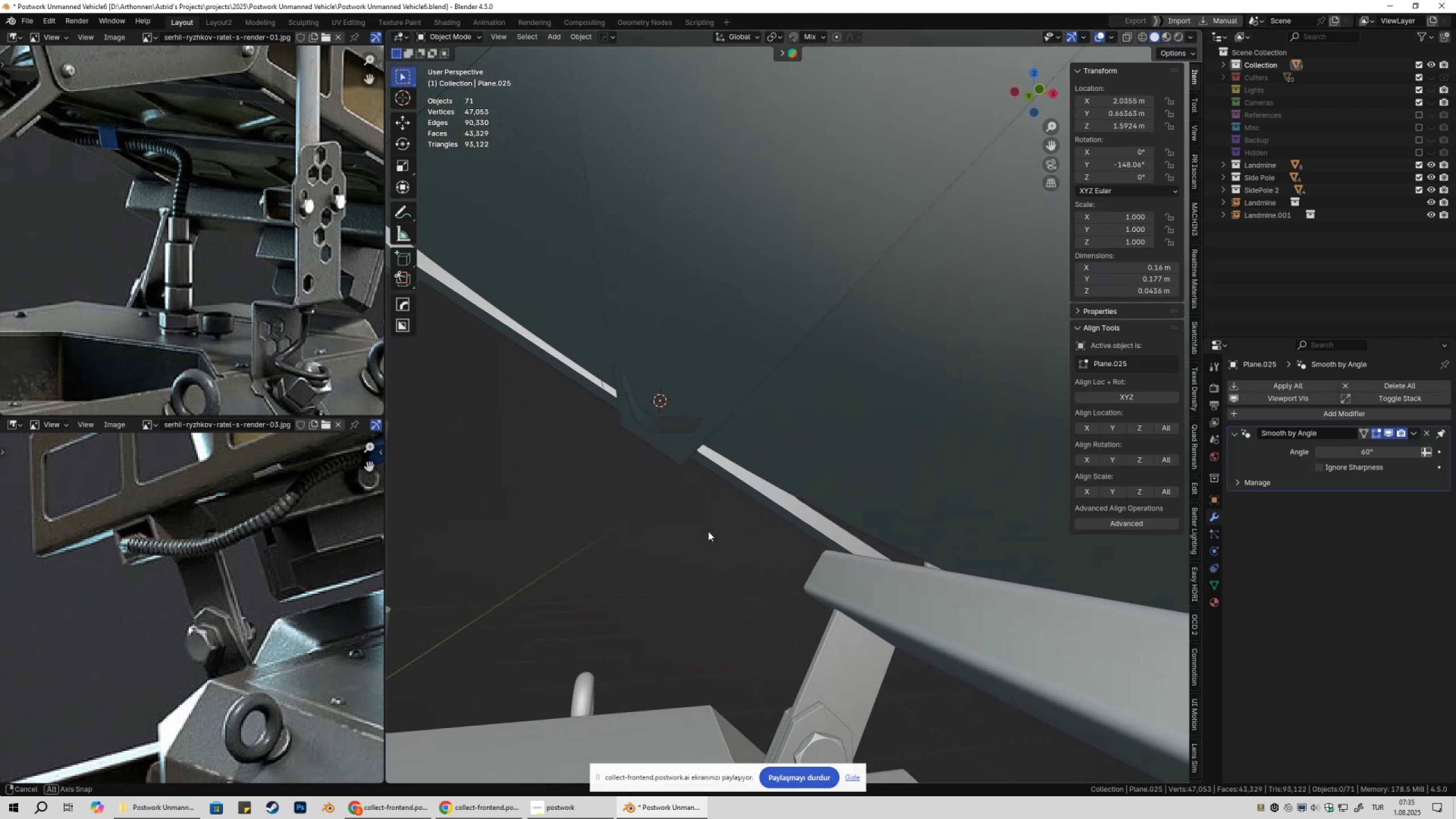 
left_click([698, 427])
 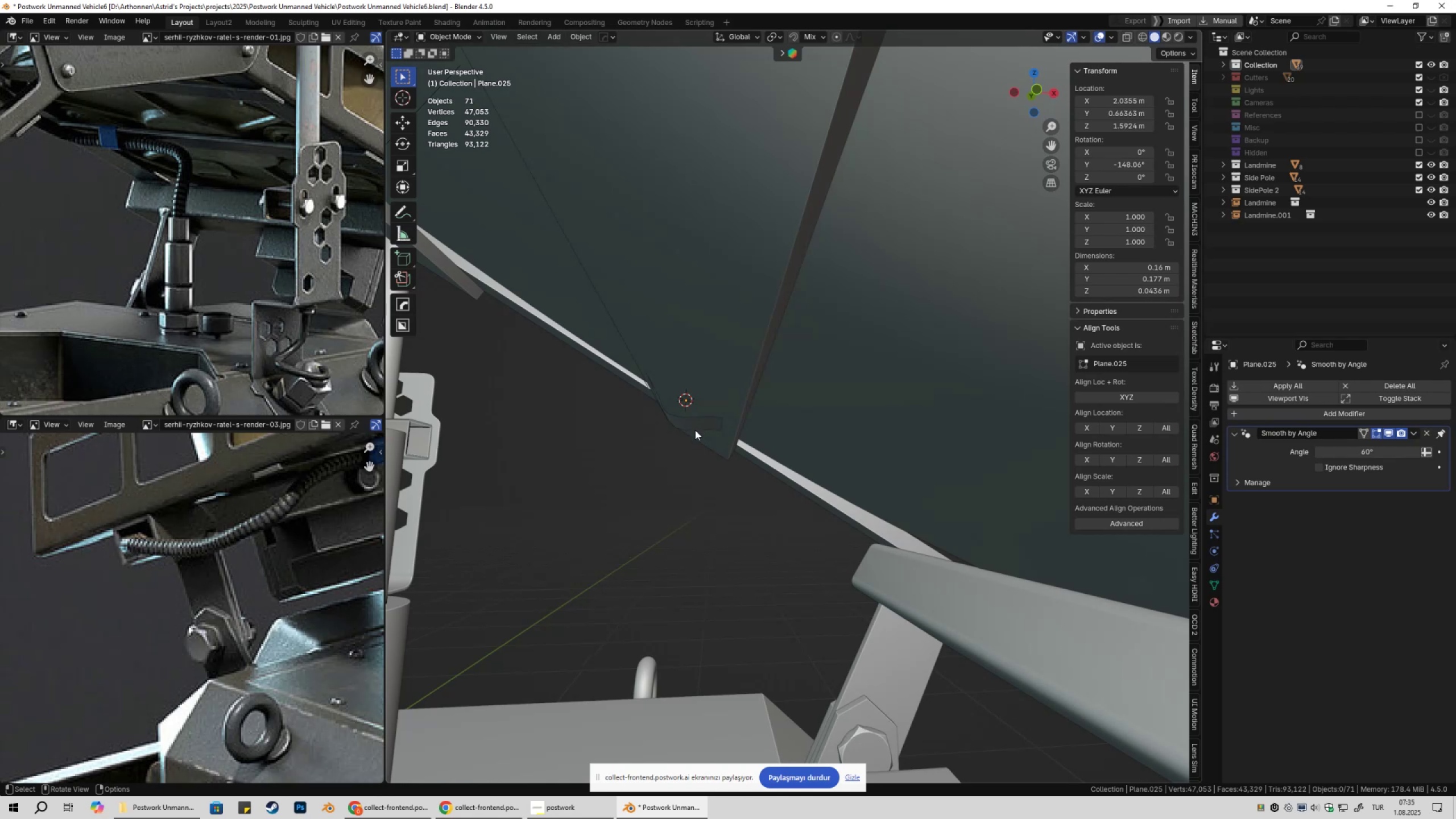 
key(Shift+ShiftLeft)
 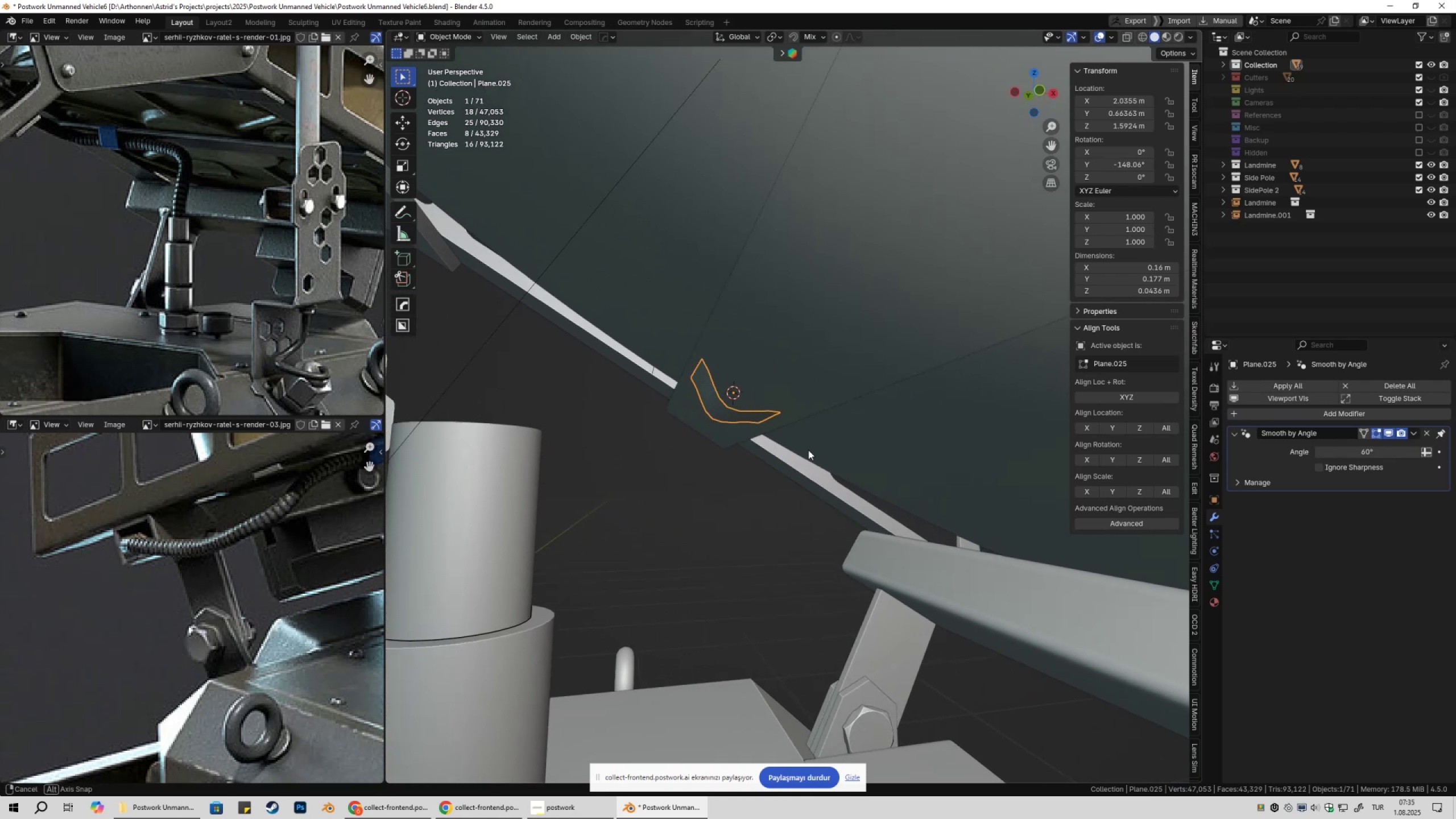 
scroll: coordinate [812, 450], scroll_direction: up, amount: 2.0
 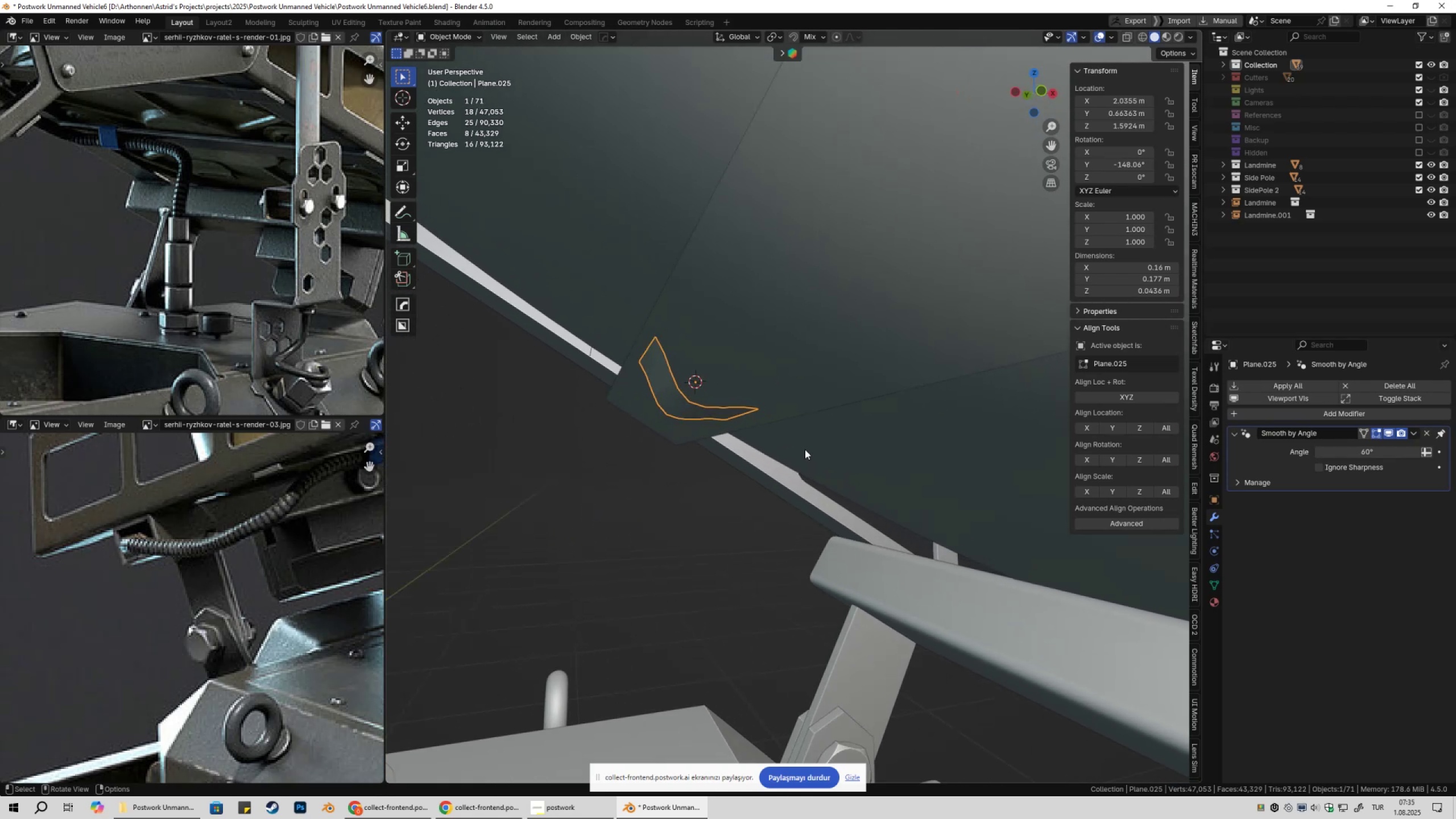 
key(Shift+ShiftLeft)
 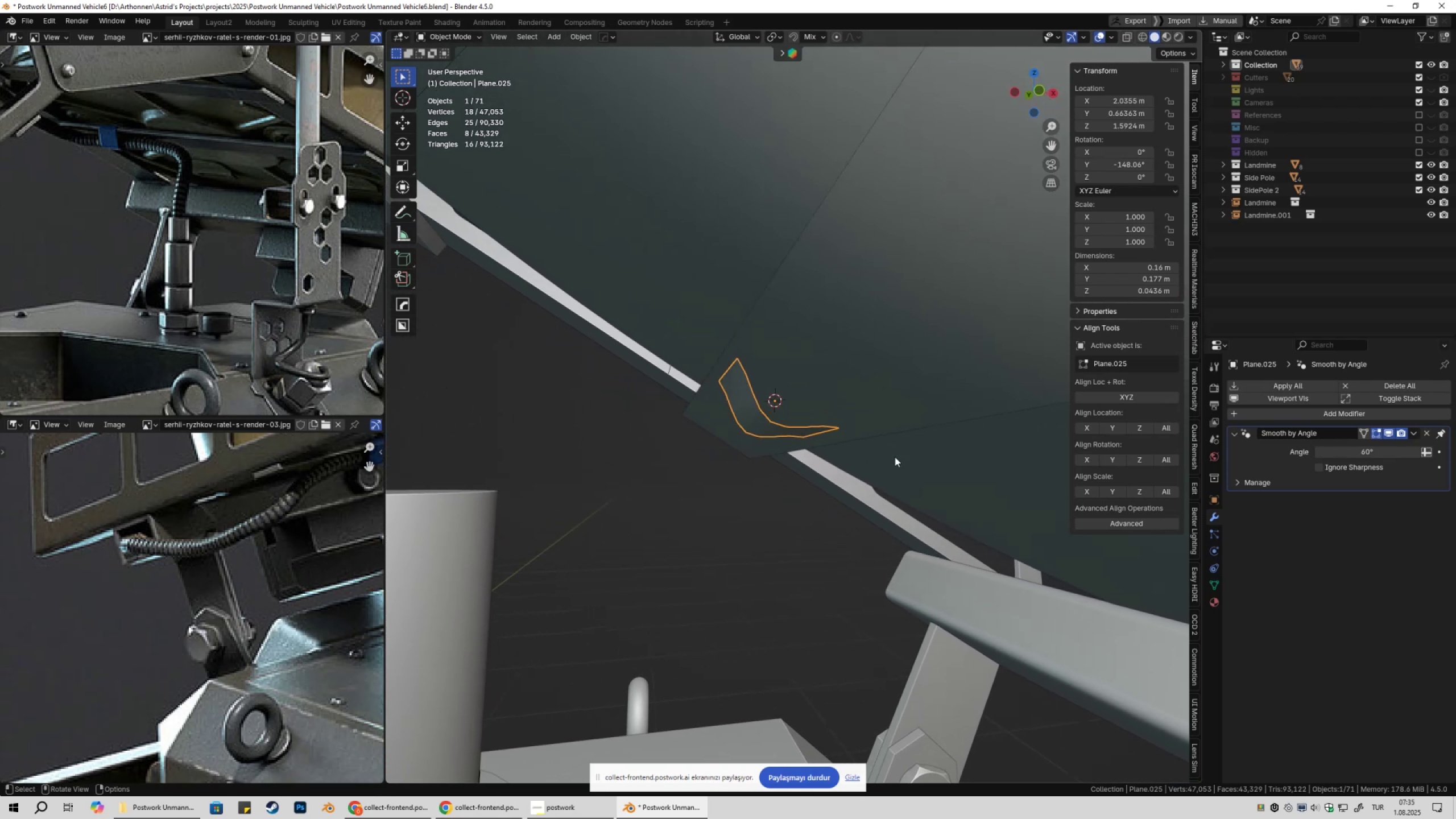 
key(Q)
 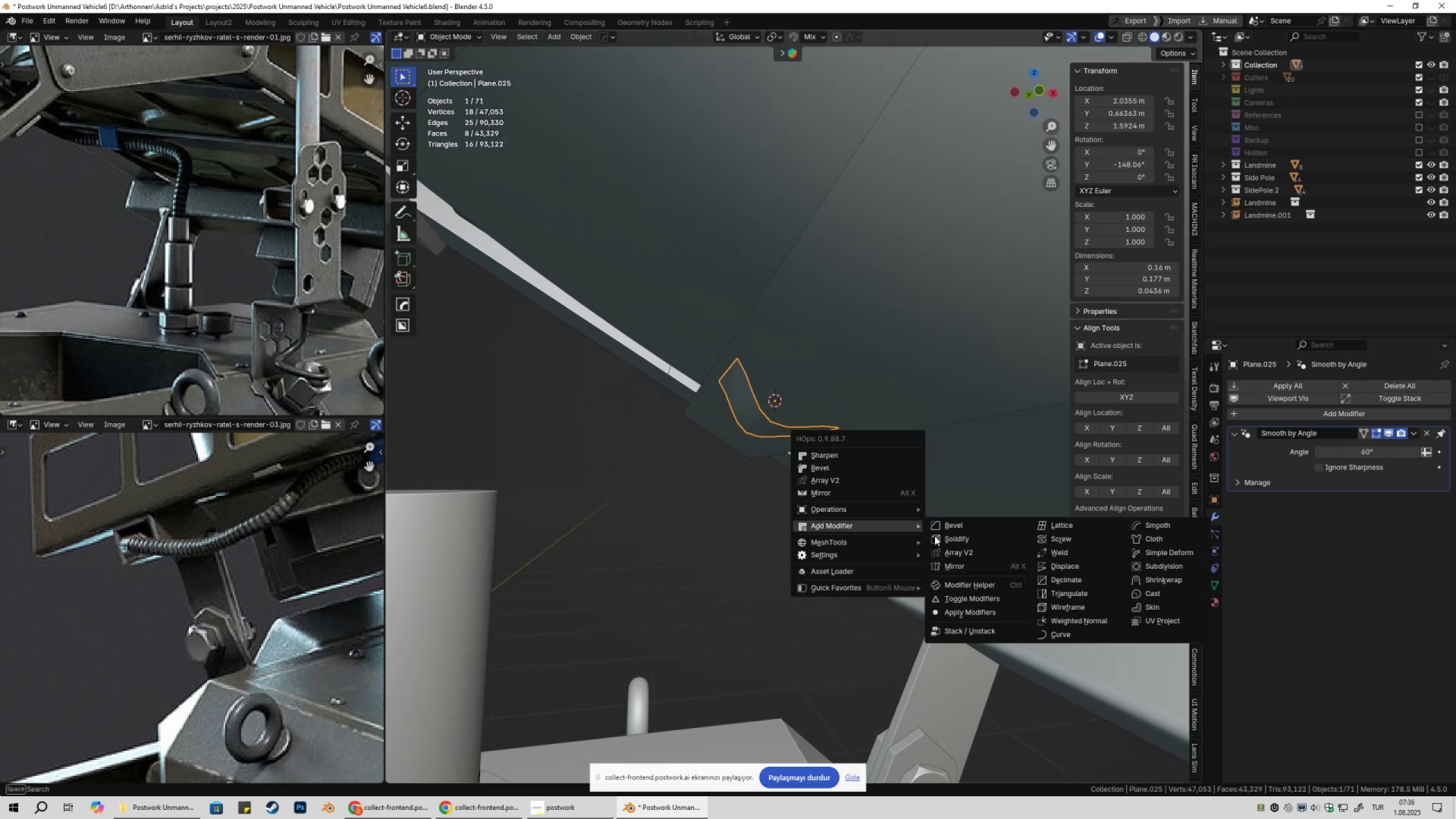 
hold_key(key=ShiftLeft, duration=1.52)
 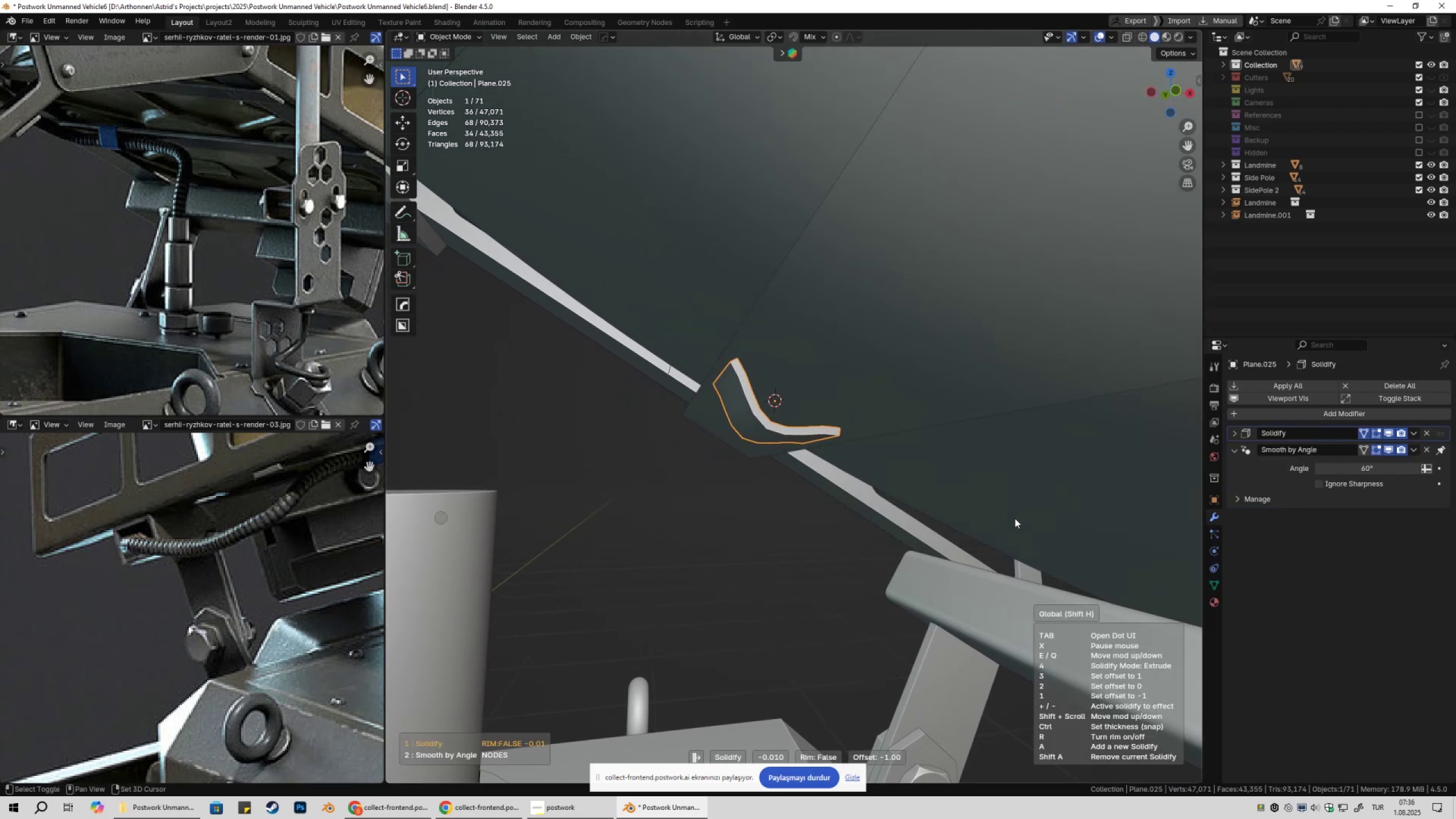 
hold_key(key=ShiftLeft, duration=1.53)
 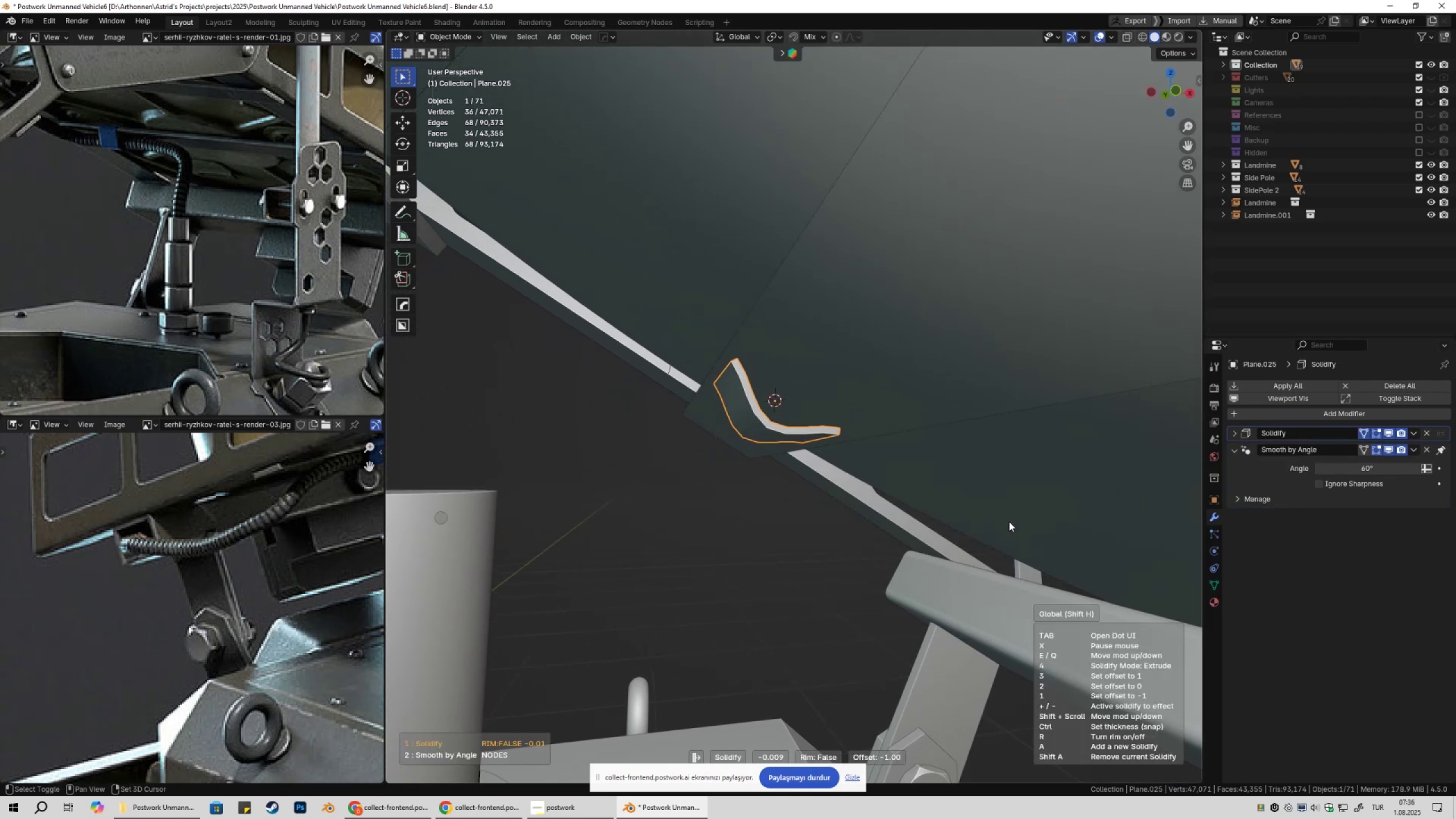 
hold_key(key=ShiftLeft, duration=1.51)
 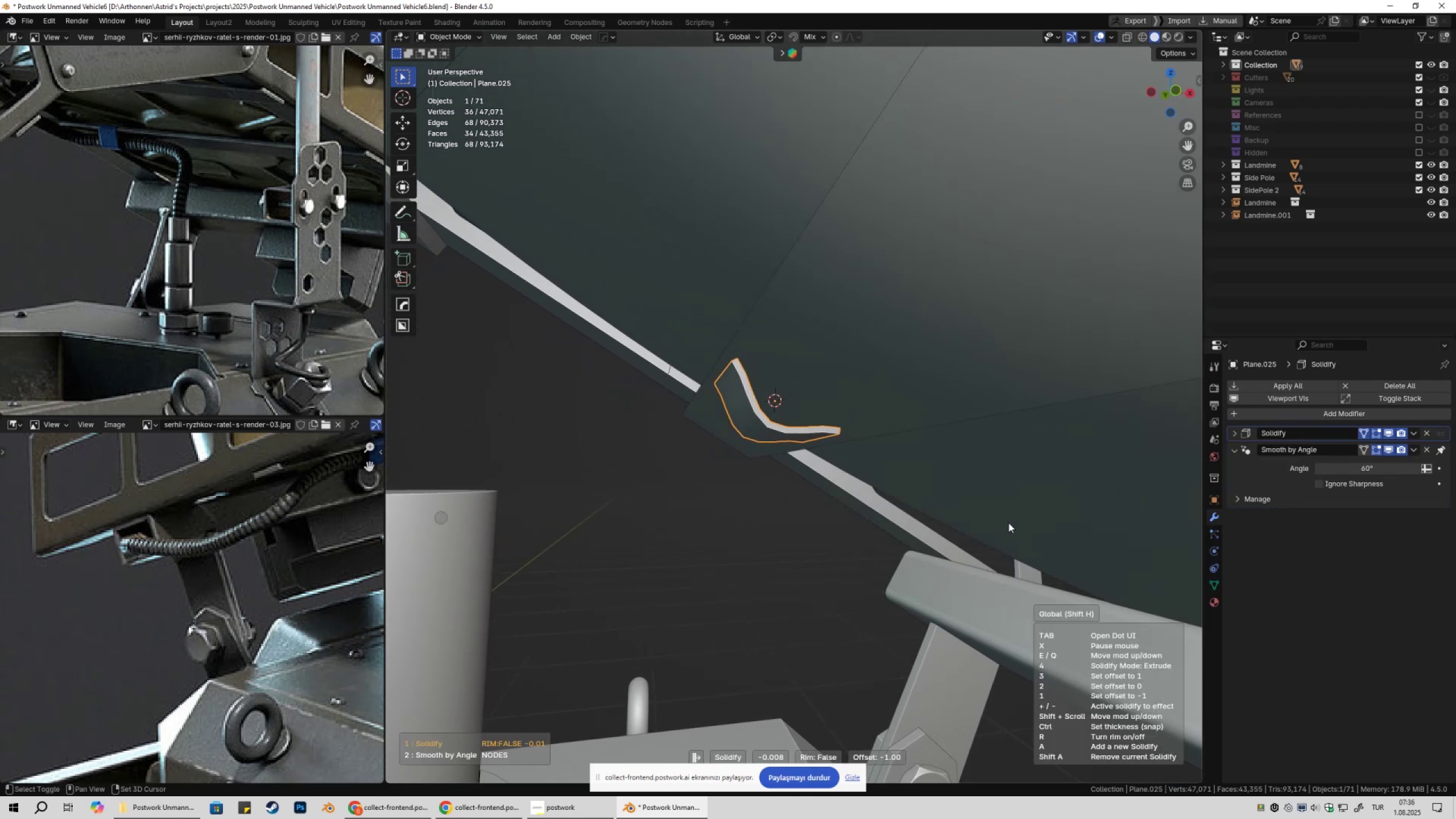 
hold_key(key=ShiftLeft, duration=1.53)
 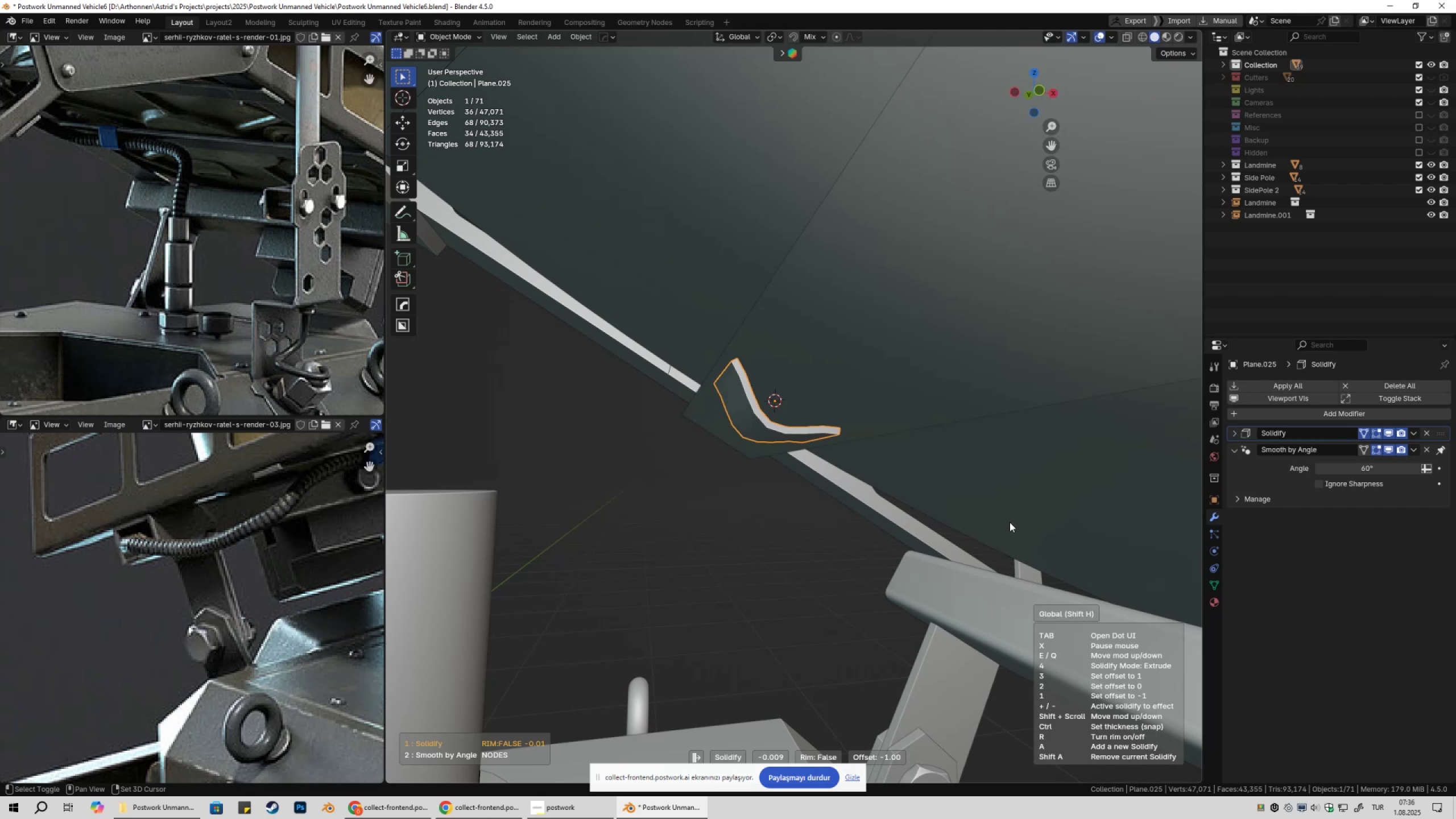 
key(Shift+ShiftLeft)
 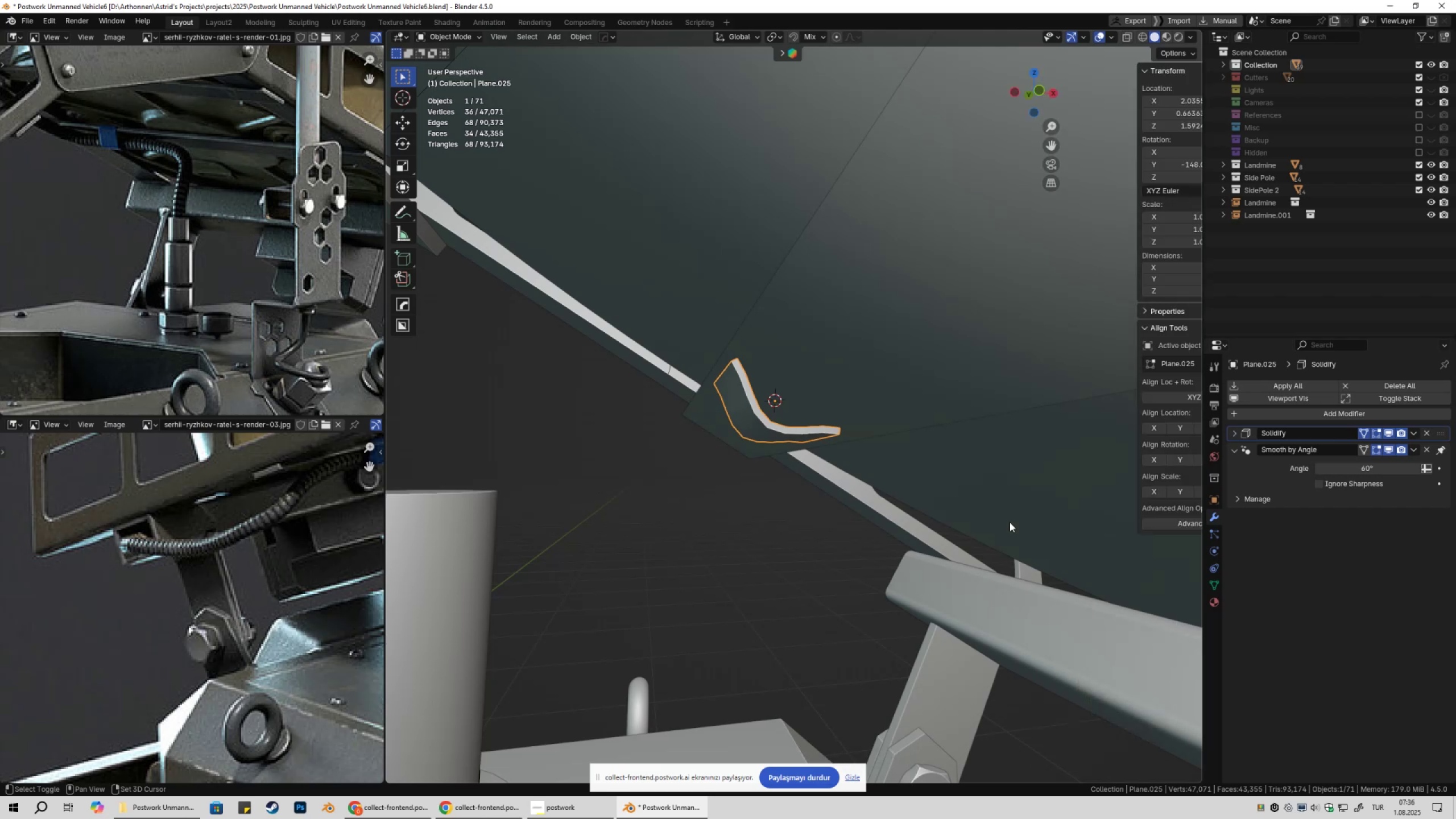 
left_click([1010, 522])
 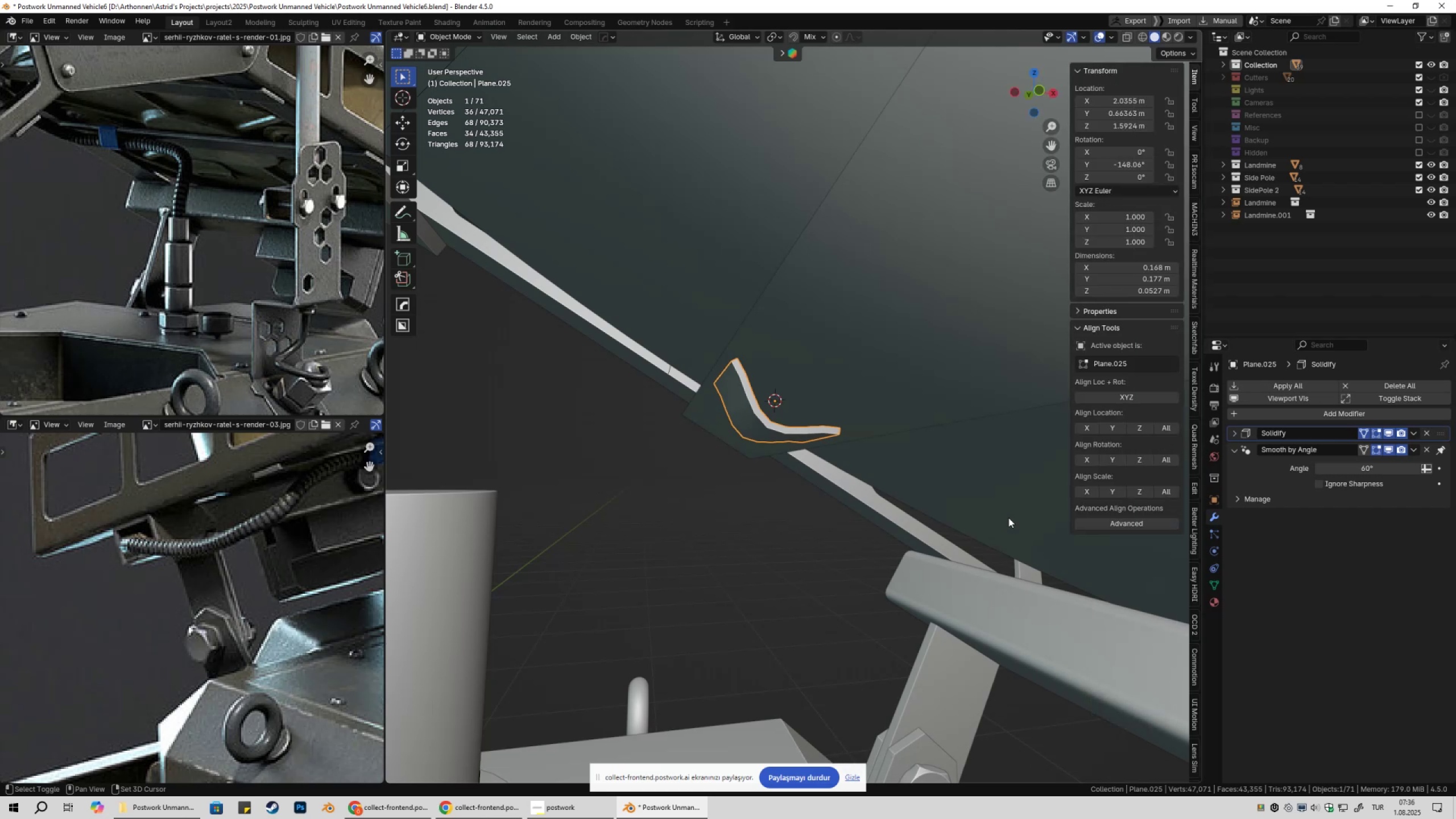 
key(Shift+ShiftLeft)
 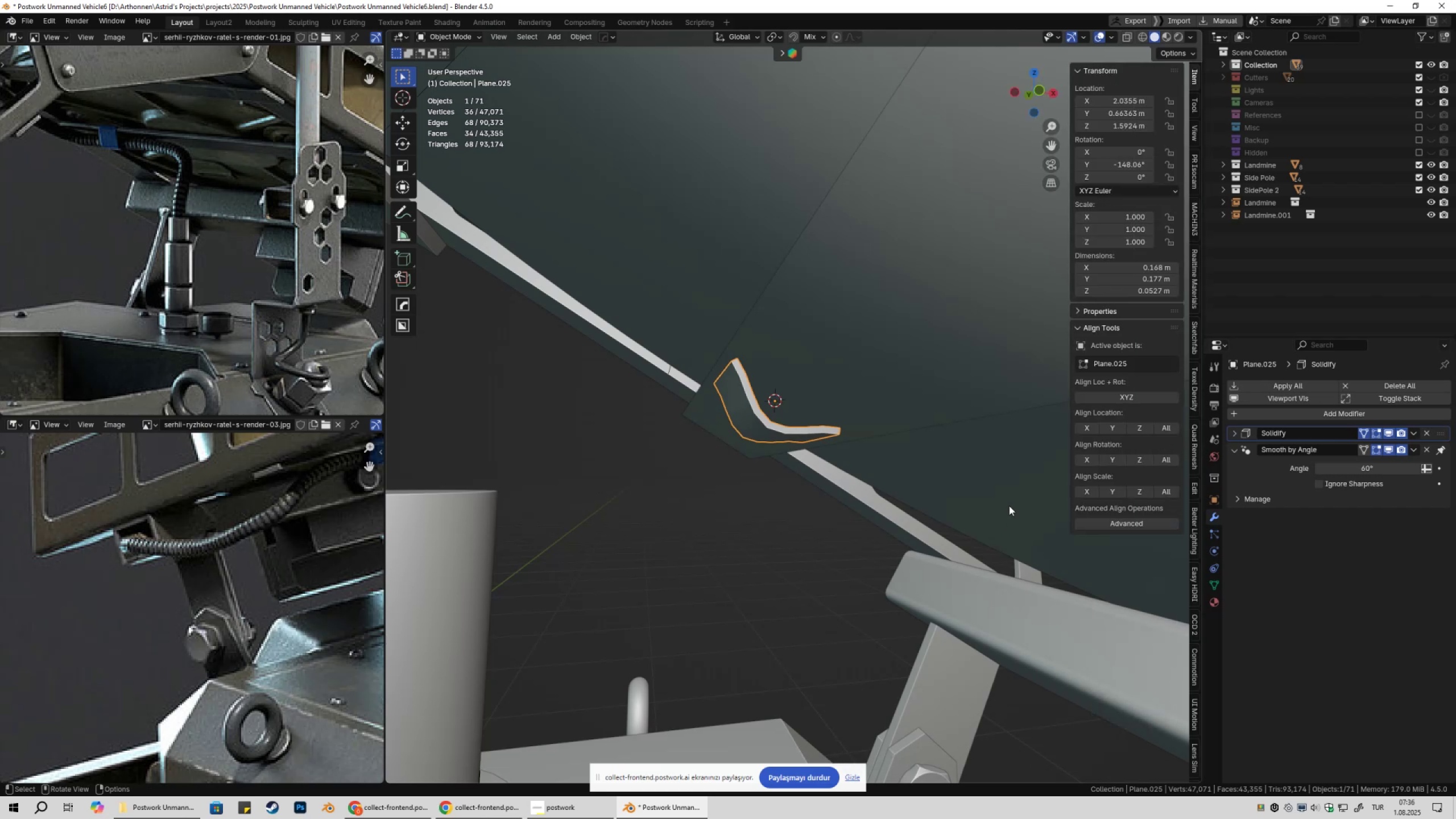 
key(Shift+ShiftLeft)
 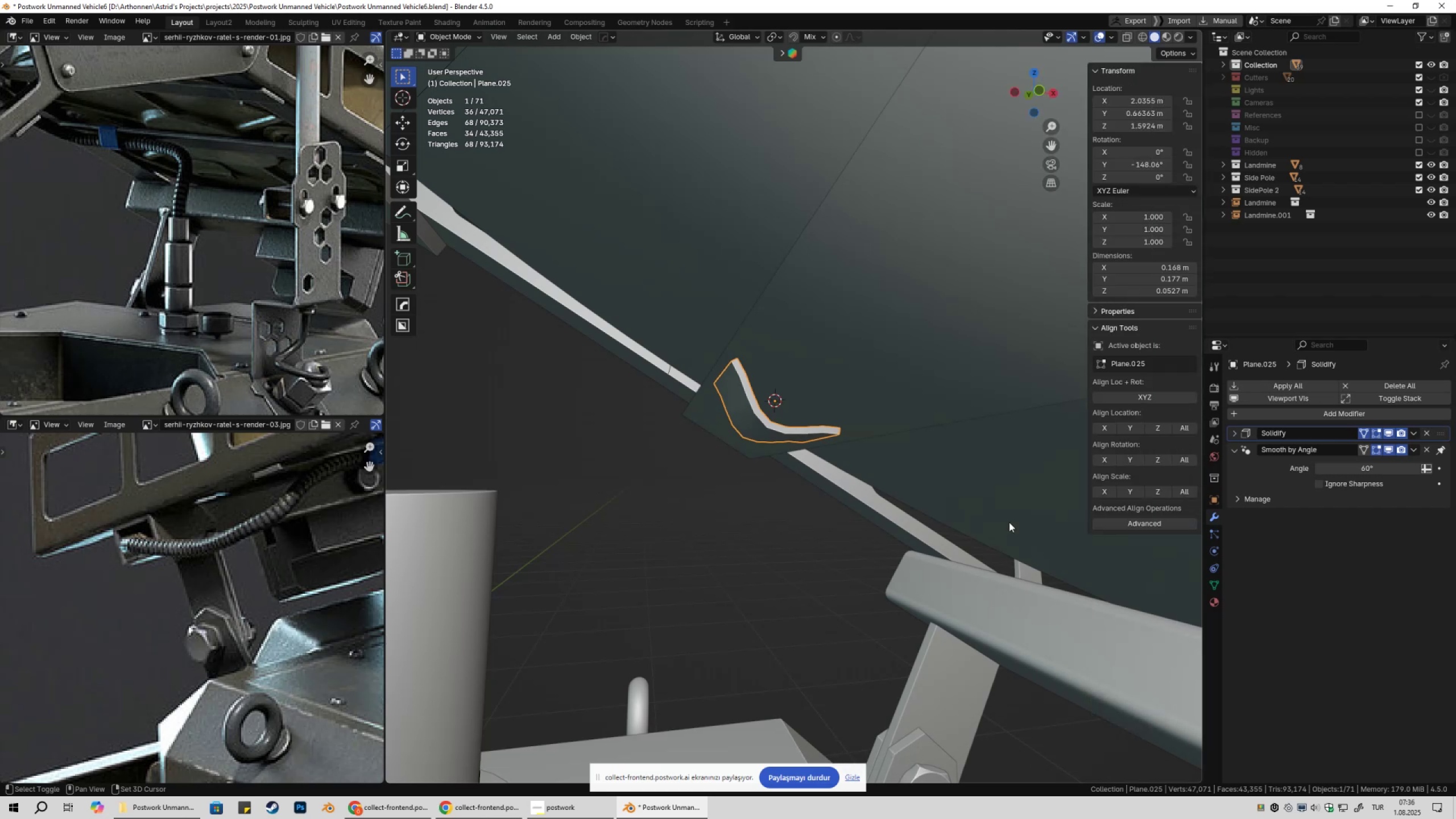 
key(Shift+ShiftLeft)
 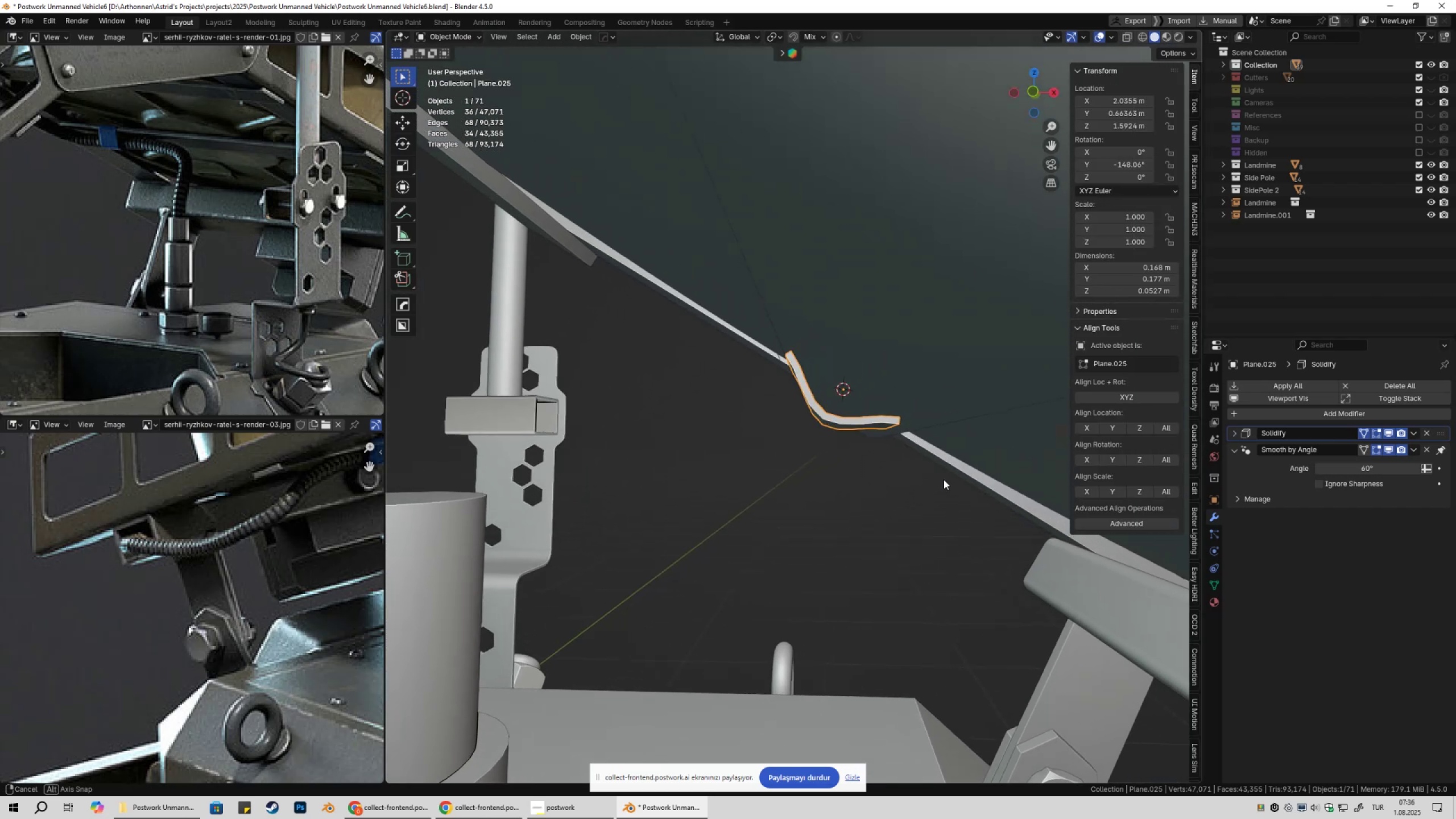 
scroll: coordinate [946, 474], scroll_direction: up, amount: 3.0
 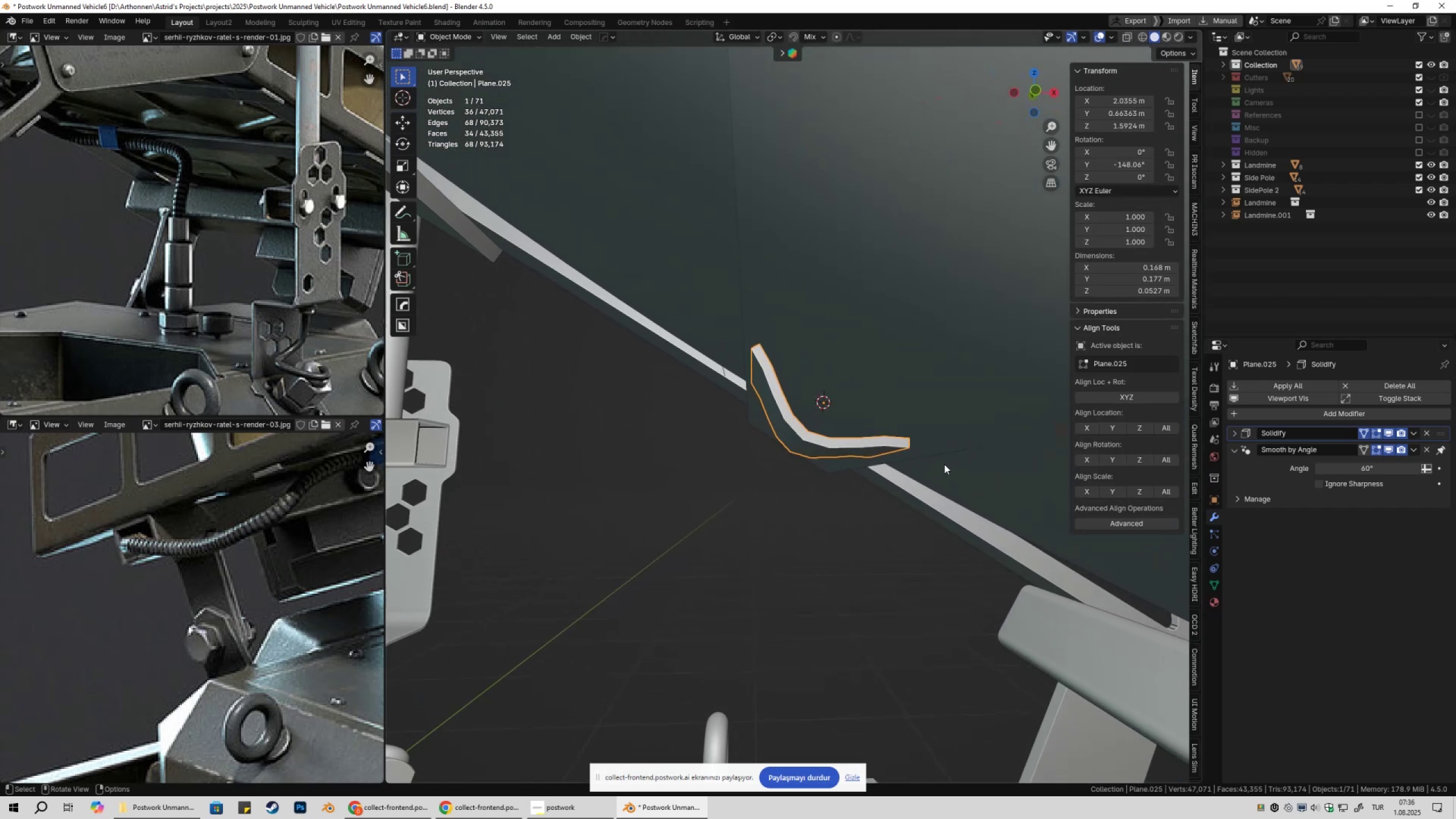 
key(Q)
 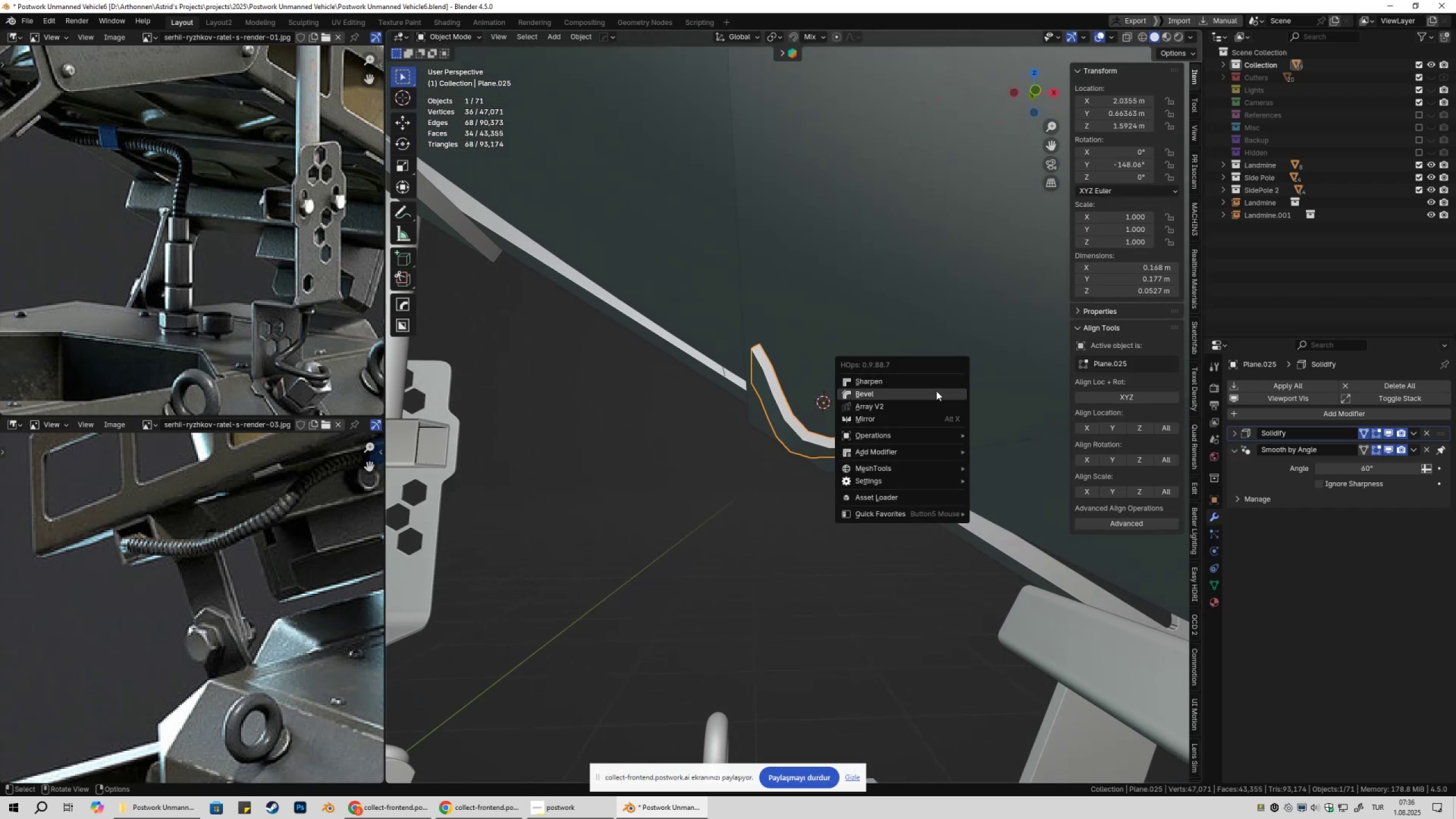 
left_click([936, 391])
 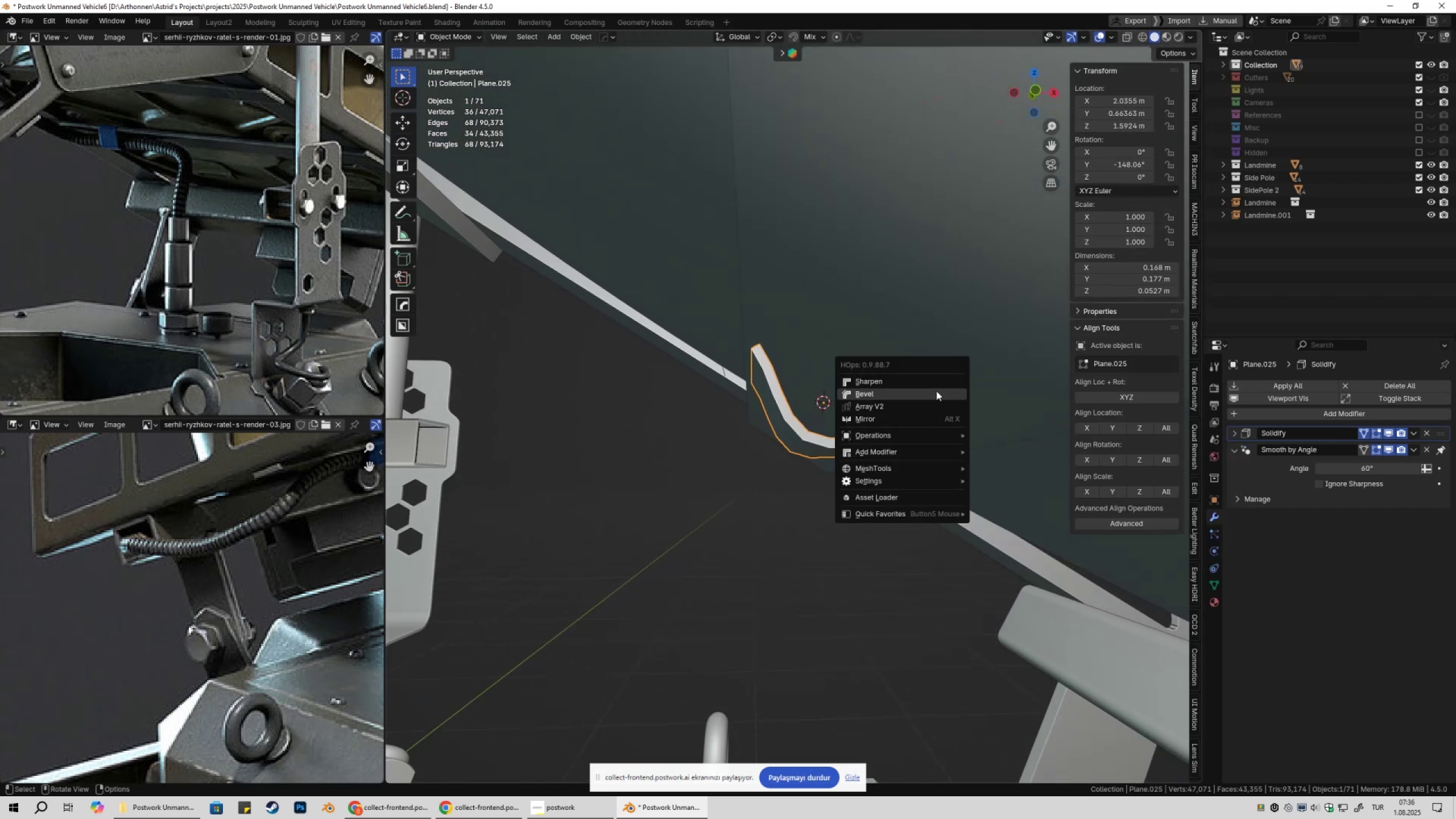 
hold_key(key=ShiftLeft, duration=1.52)
 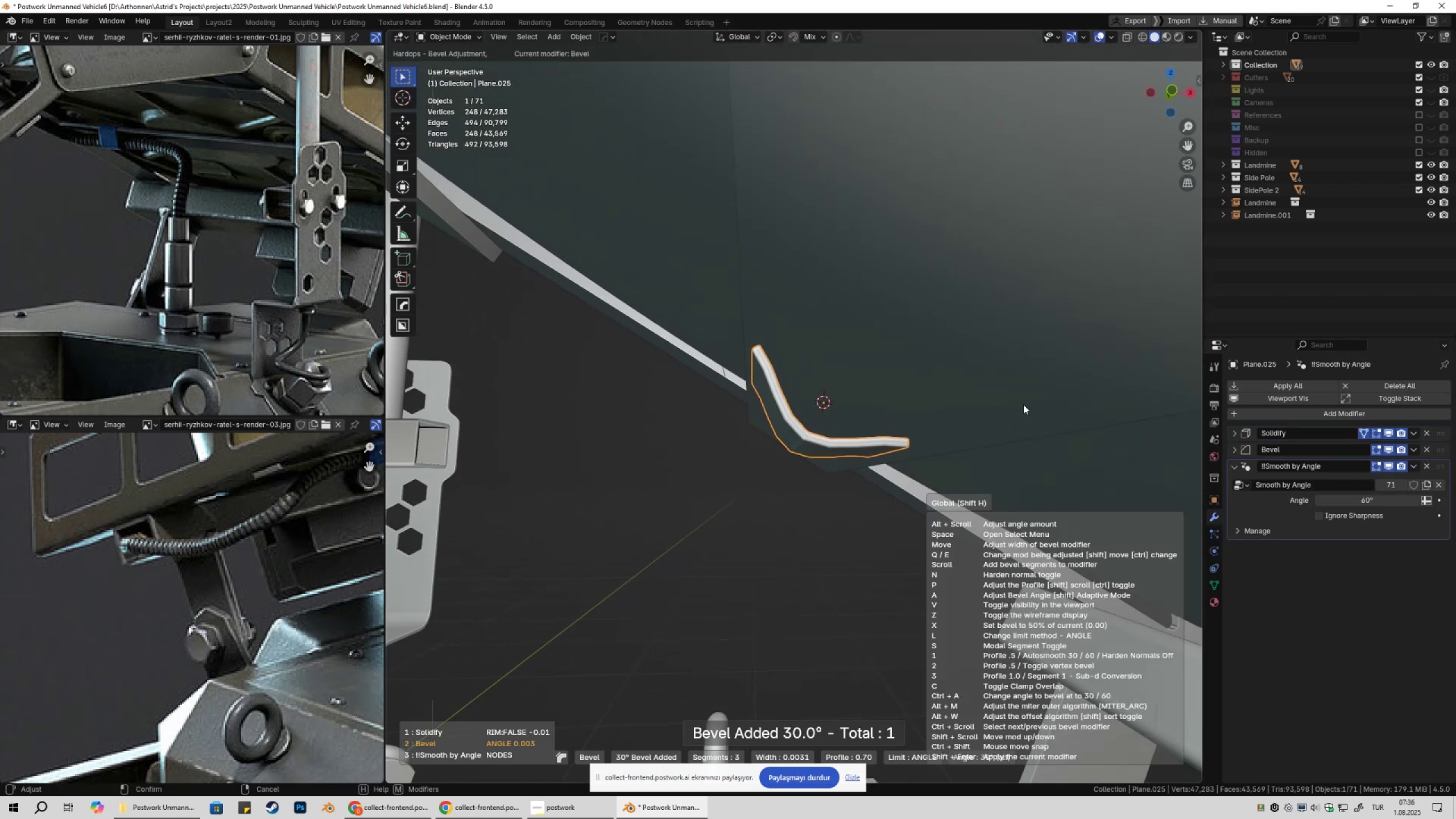 
hold_key(key=ShiftLeft, duration=1.4)
left_click([1024, 404])
 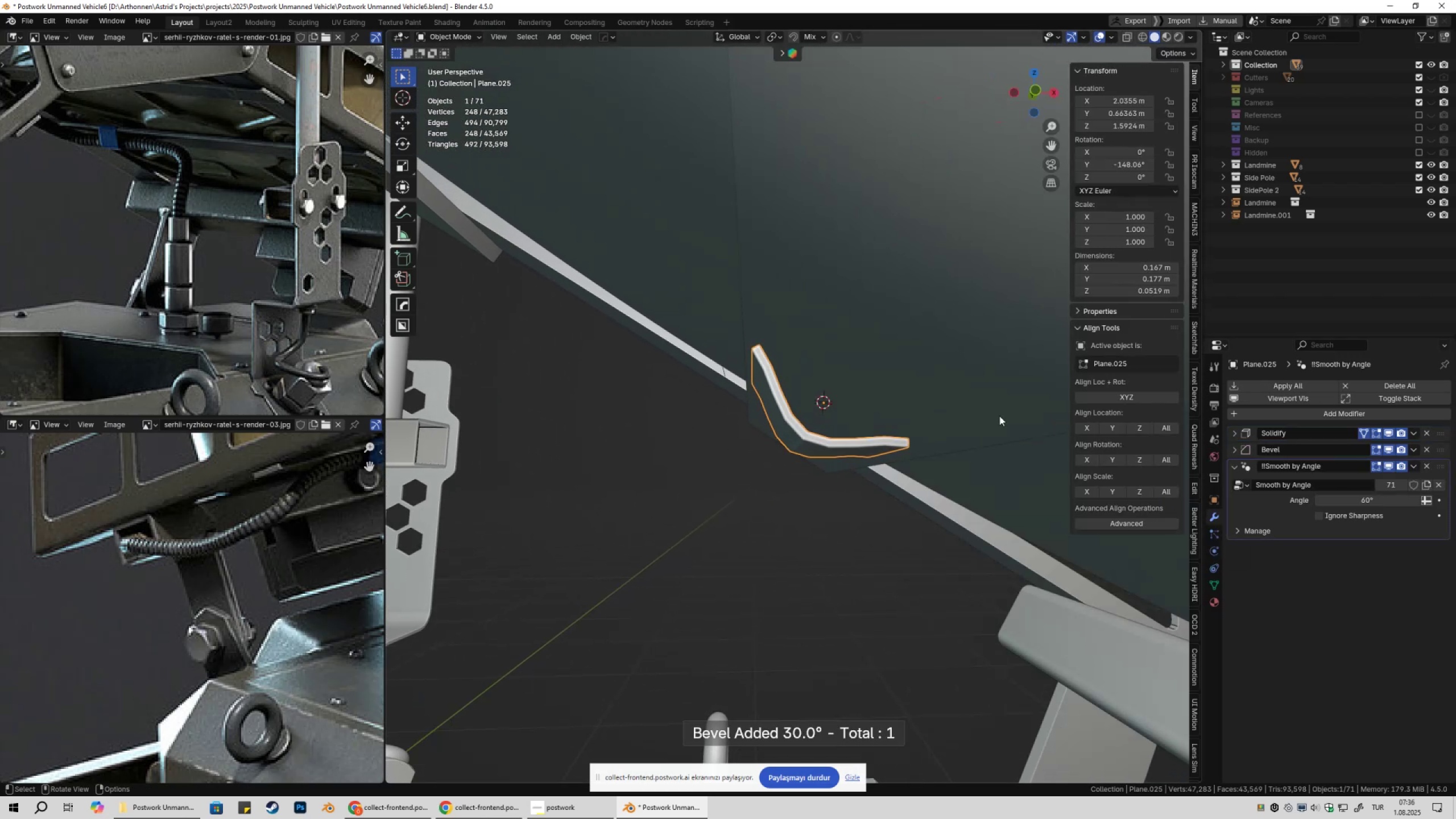 
scroll: coordinate [866, 475], scroll_direction: down, amount: 4.0
 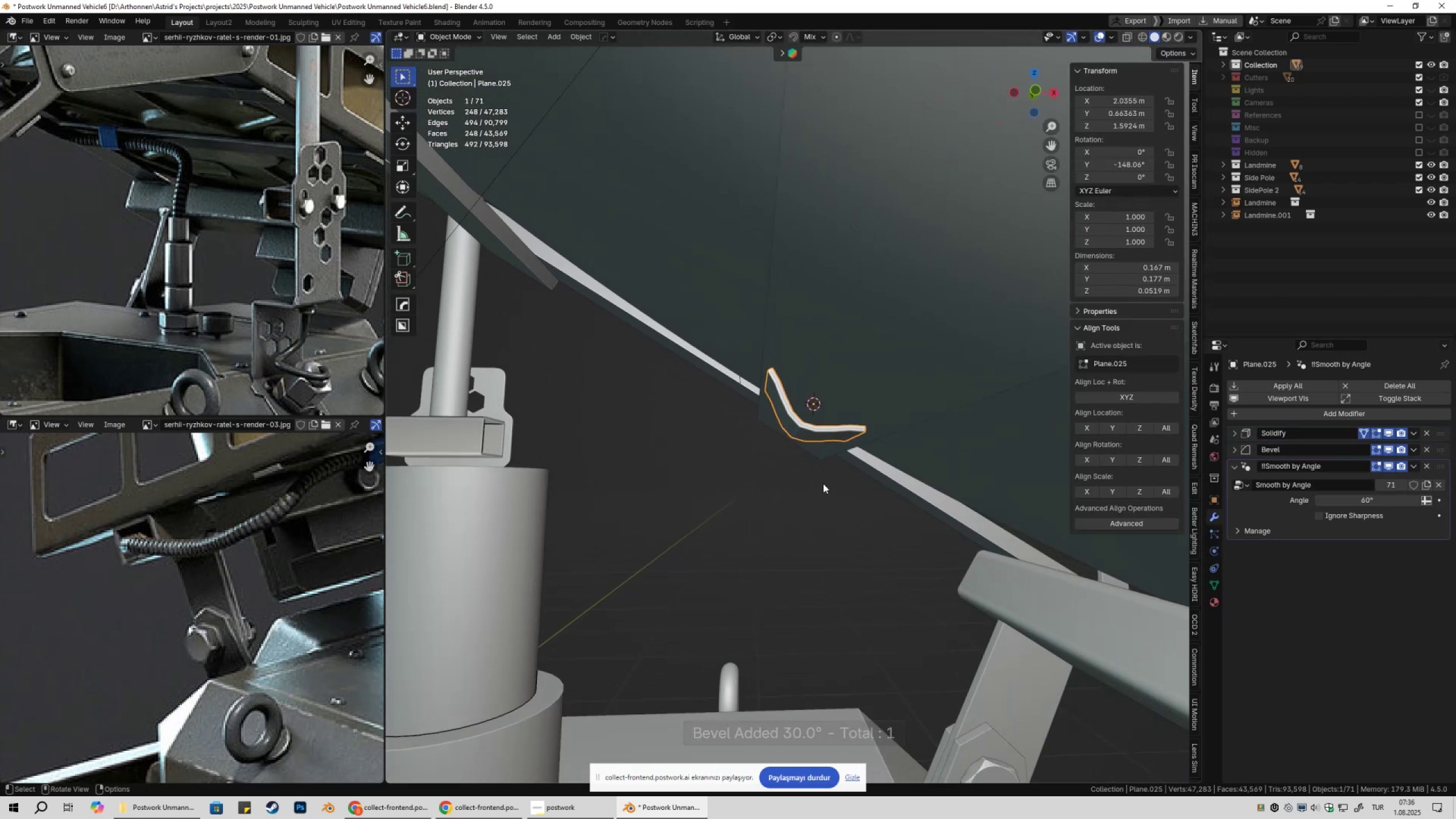 
left_click([823, 483])
 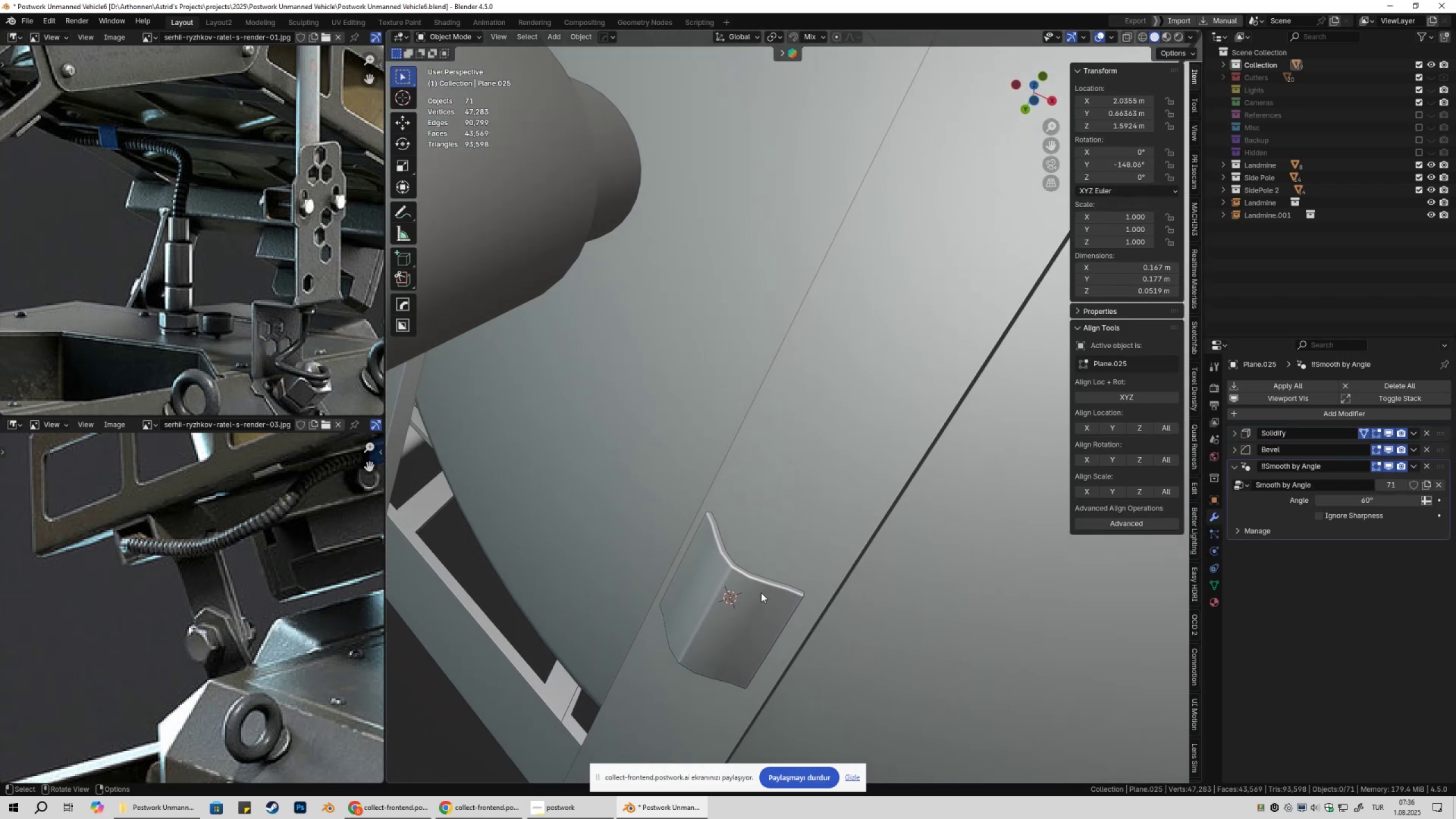 
hold_key(key=ShiftLeft, duration=1.53)
left_click_drag(start_coordinate=[1360, 497], to_coordinate=[291, 510])
 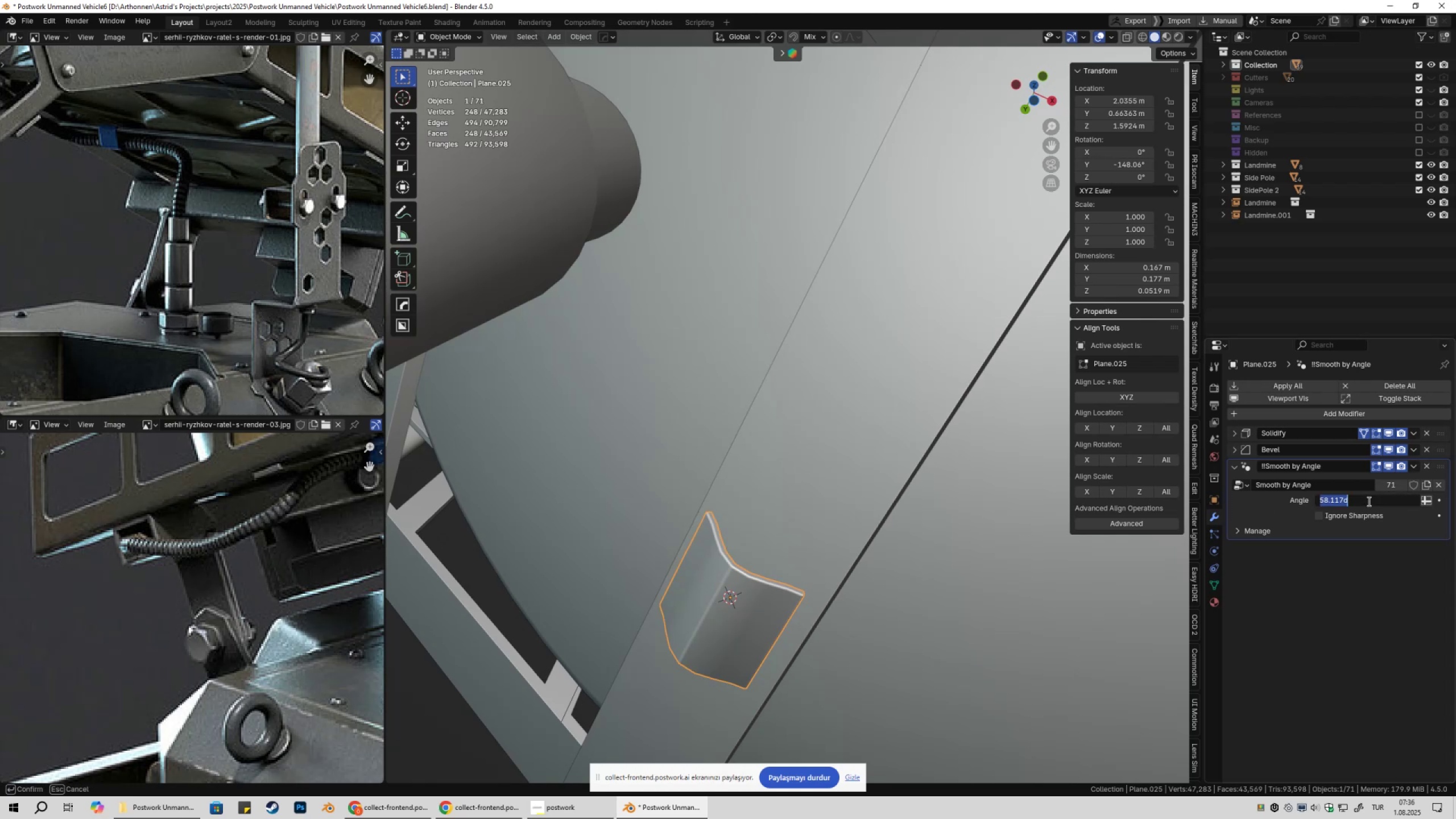 
hold_key(key=ShiftLeft, duration=0.58)
 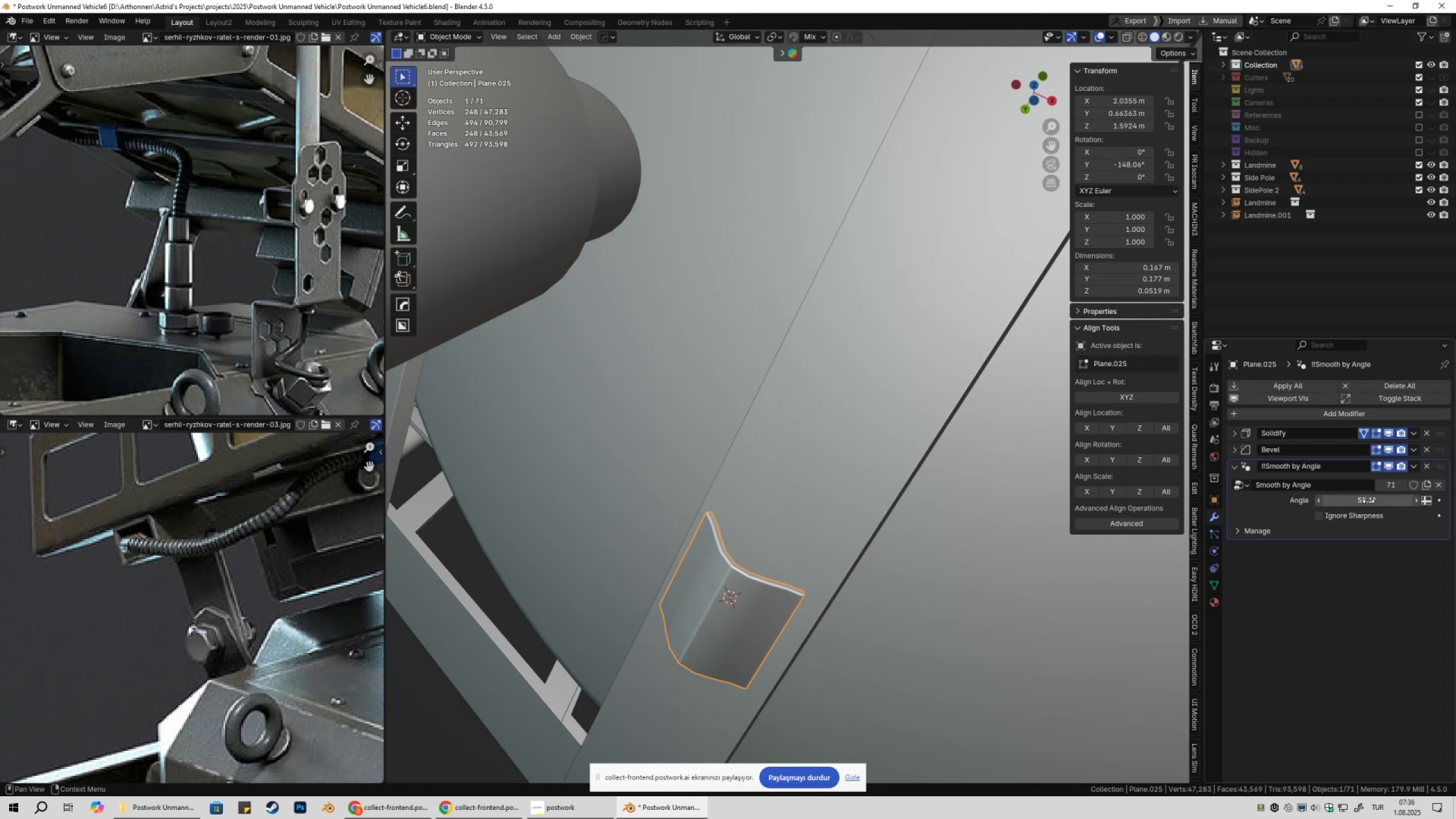 
left_click_drag(start_coordinate=[1368, 501], to_coordinate=[205, 502])
 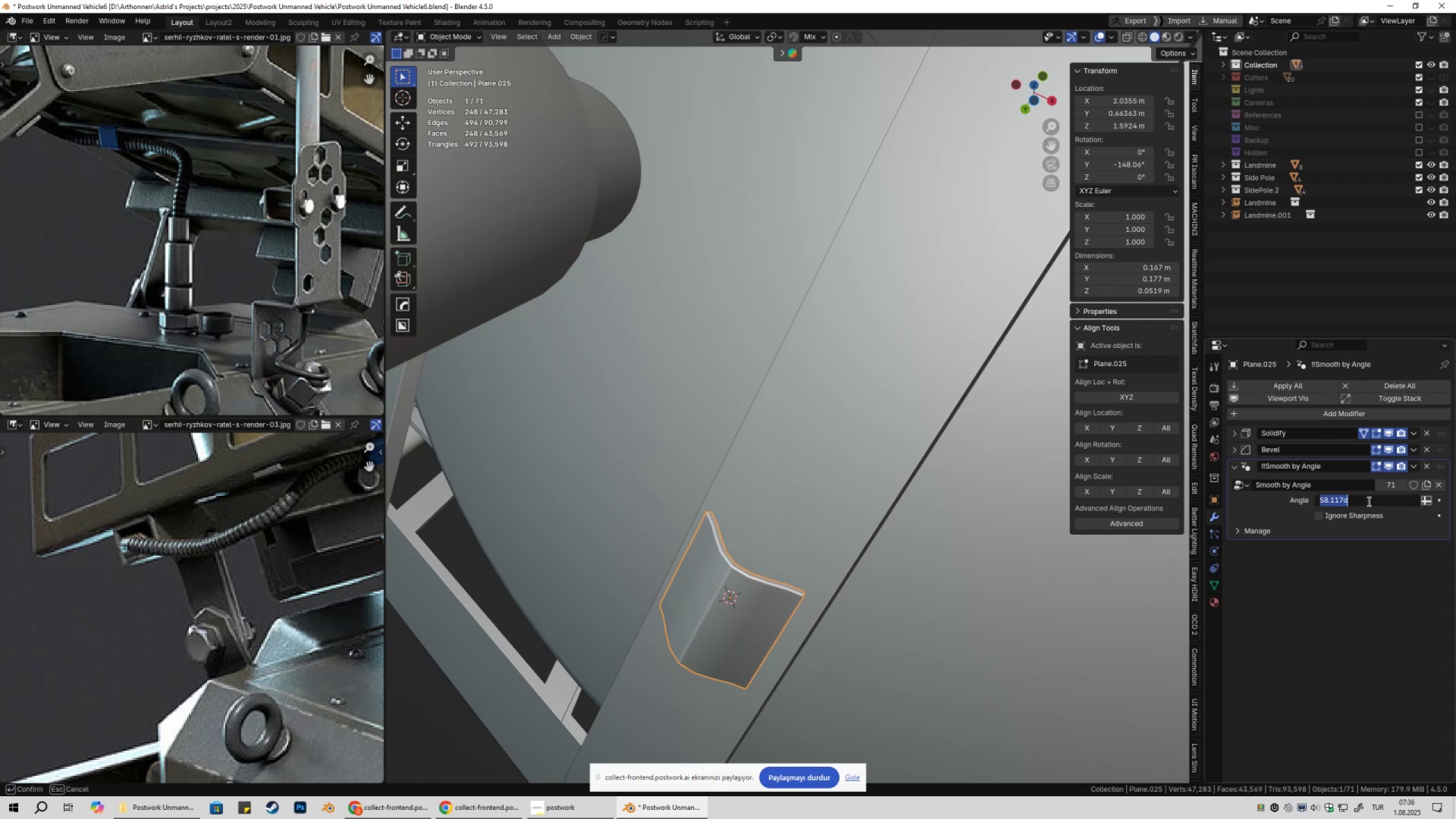 
key(Numpad6)
 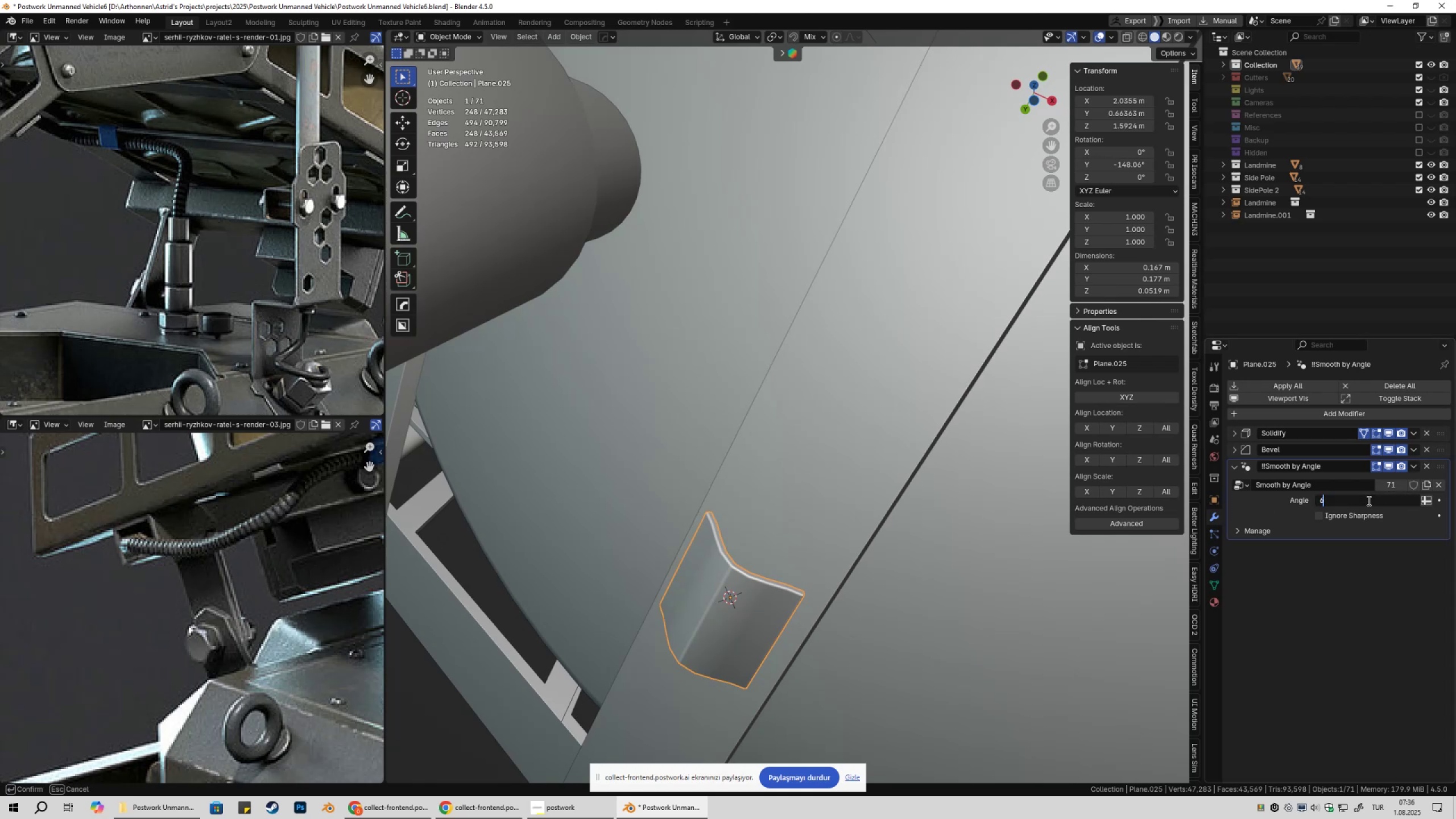 
key(Numpad0)
 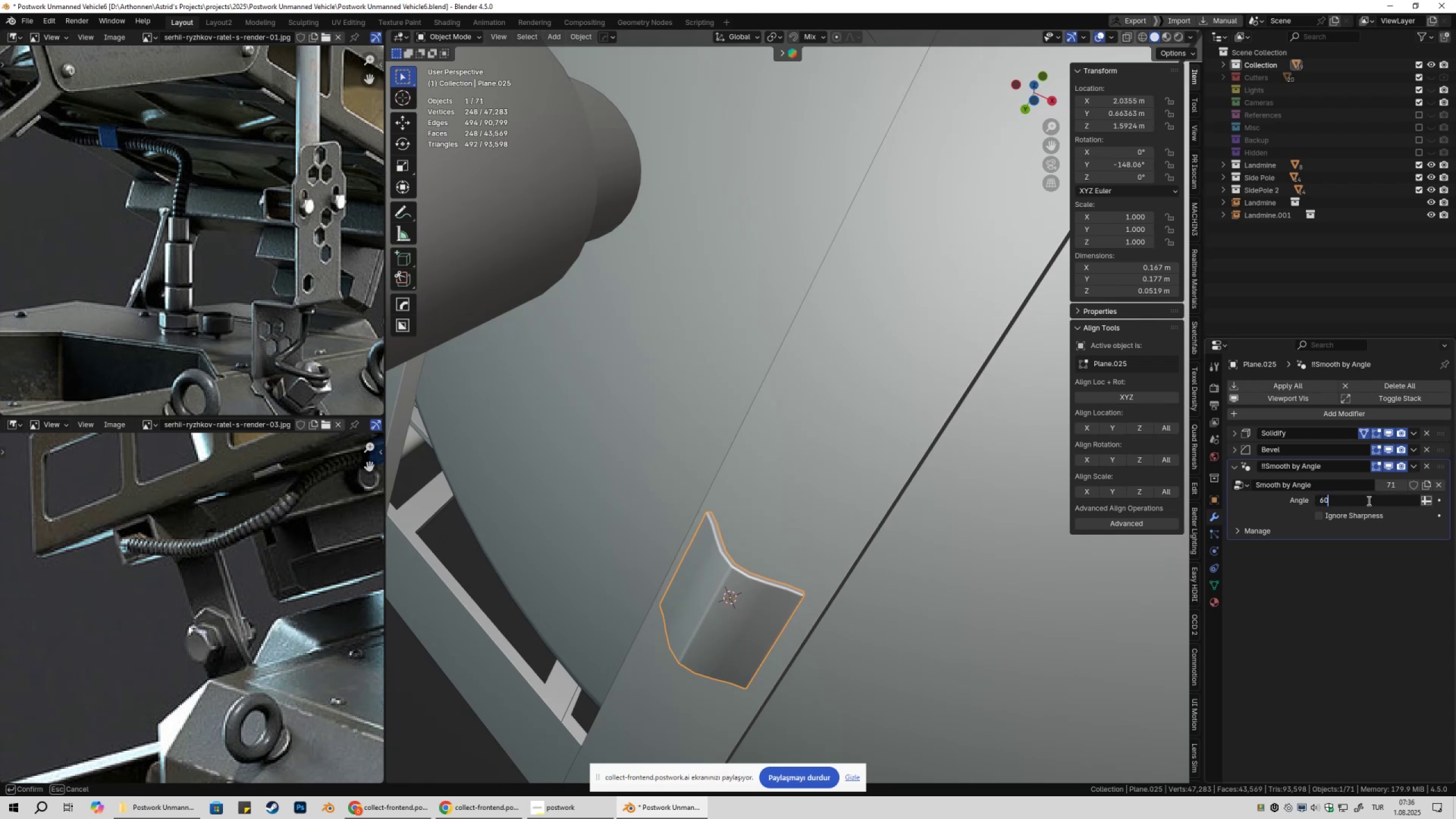 
key(NumpadEnter)
 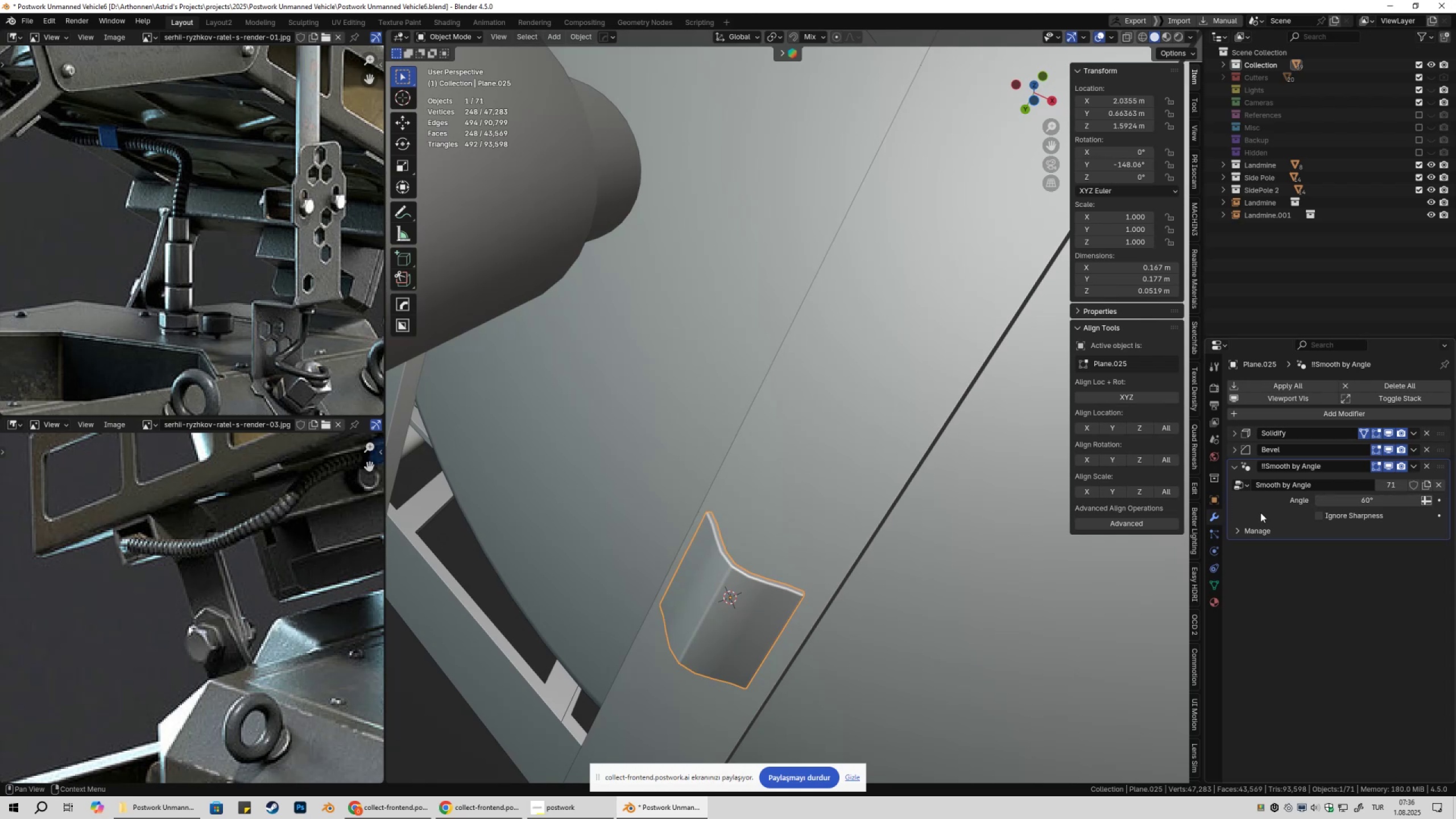 
scroll: coordinate [749, 588], scroll_direction: down, amount: 9.0
 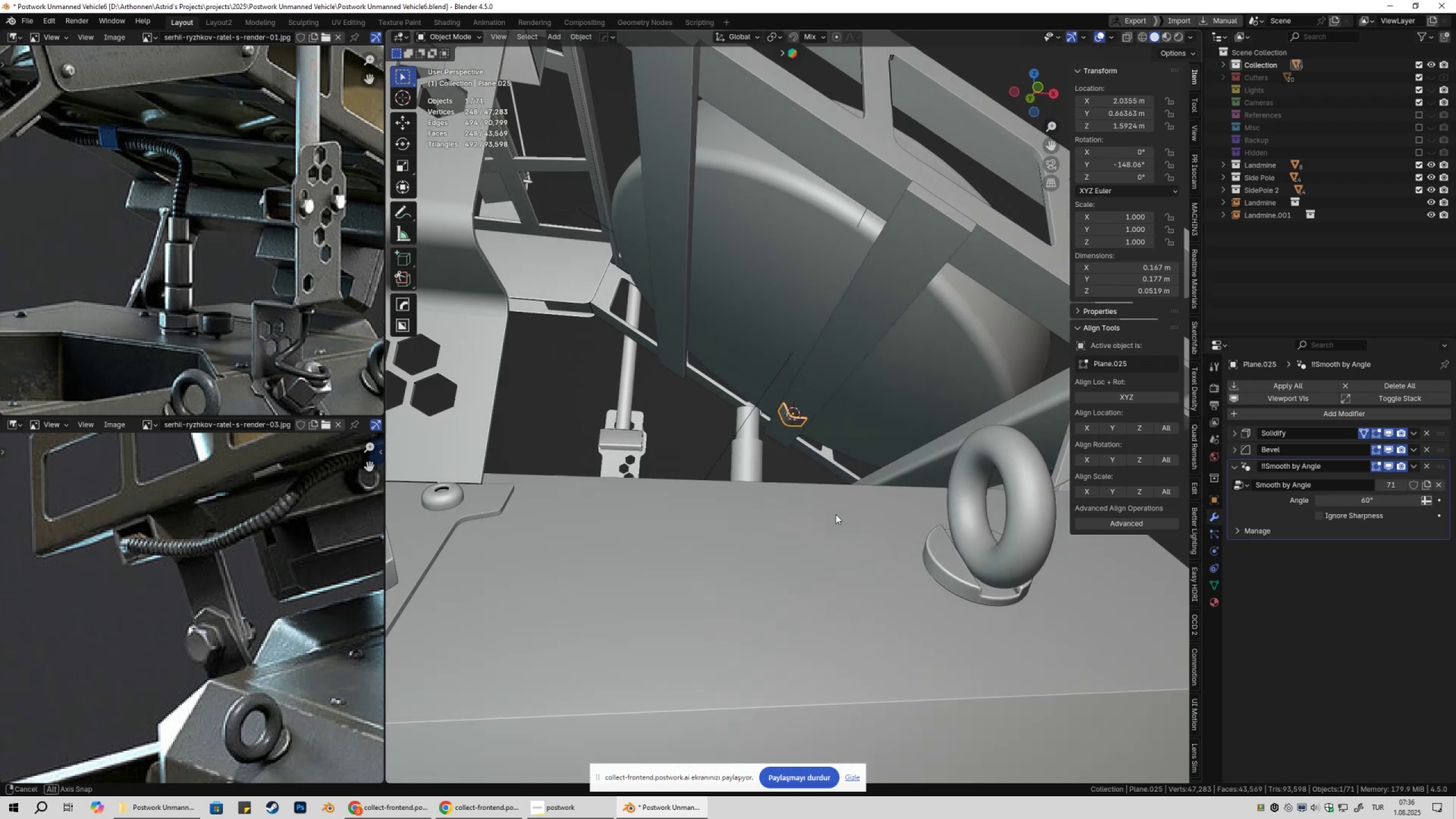 
left_click([845, 494])
 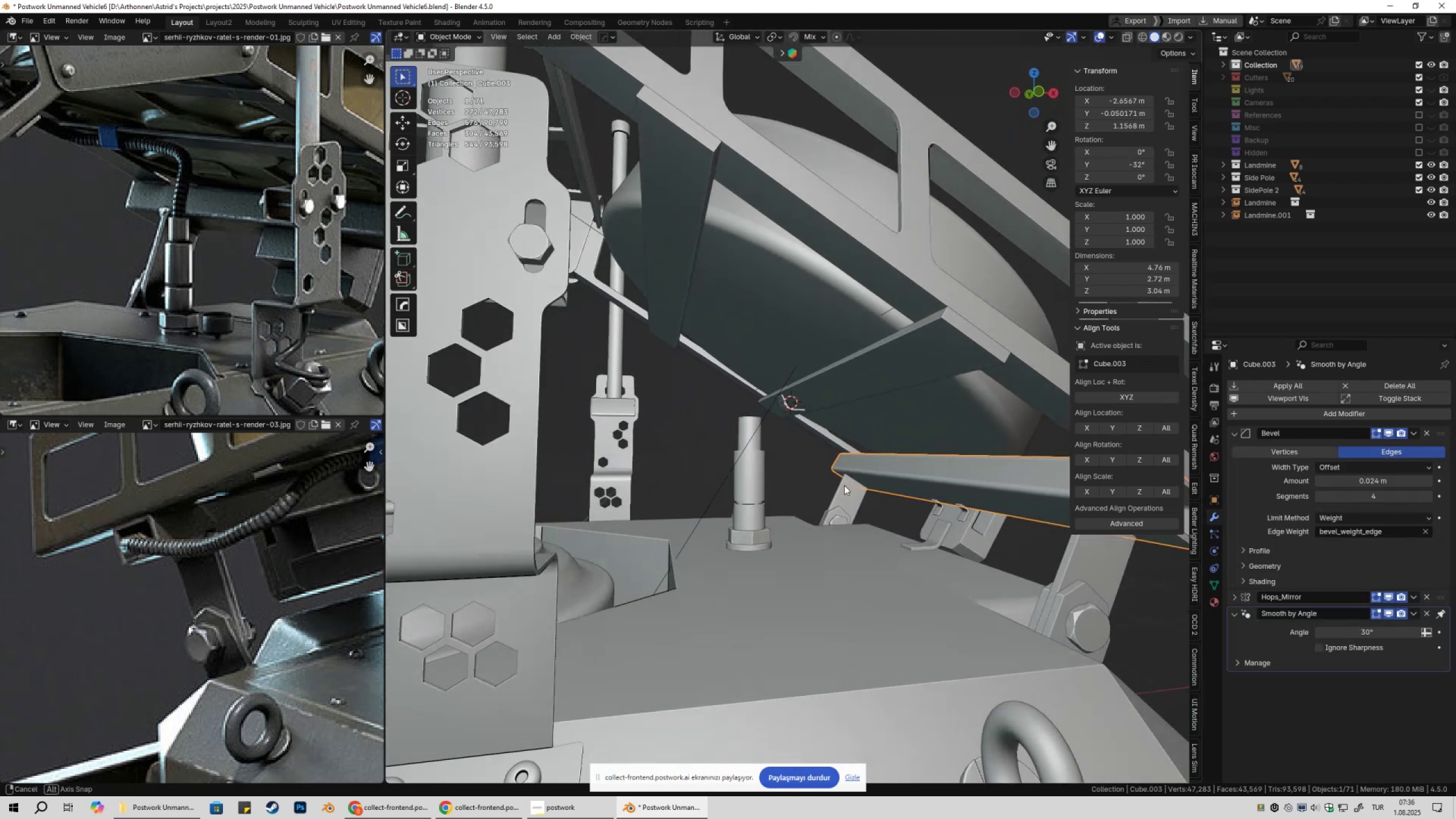 
scroll: coordinate [818, 465], scroll_direction: up, amount: 8.0
 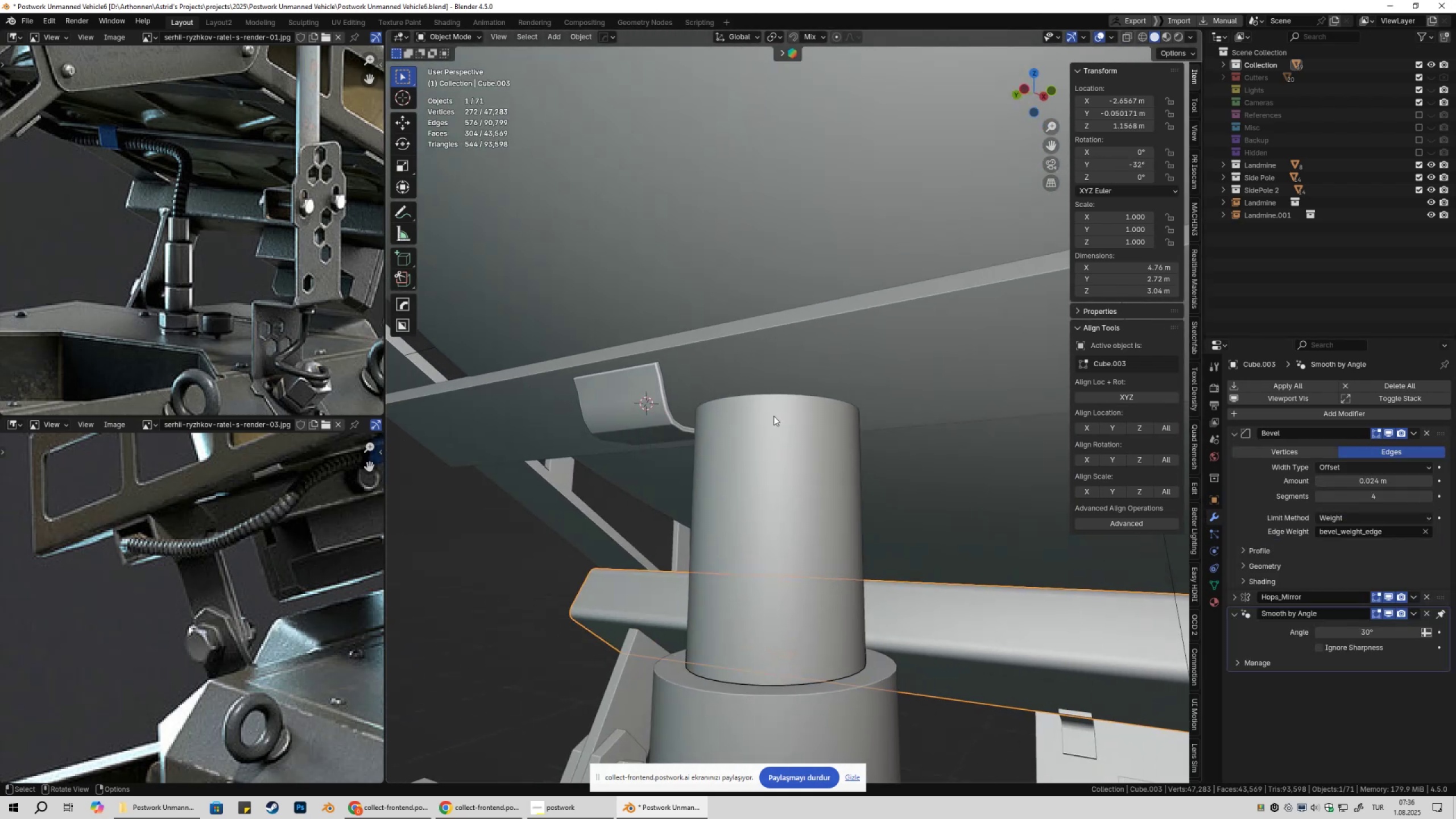 
left_click([637, 398])
 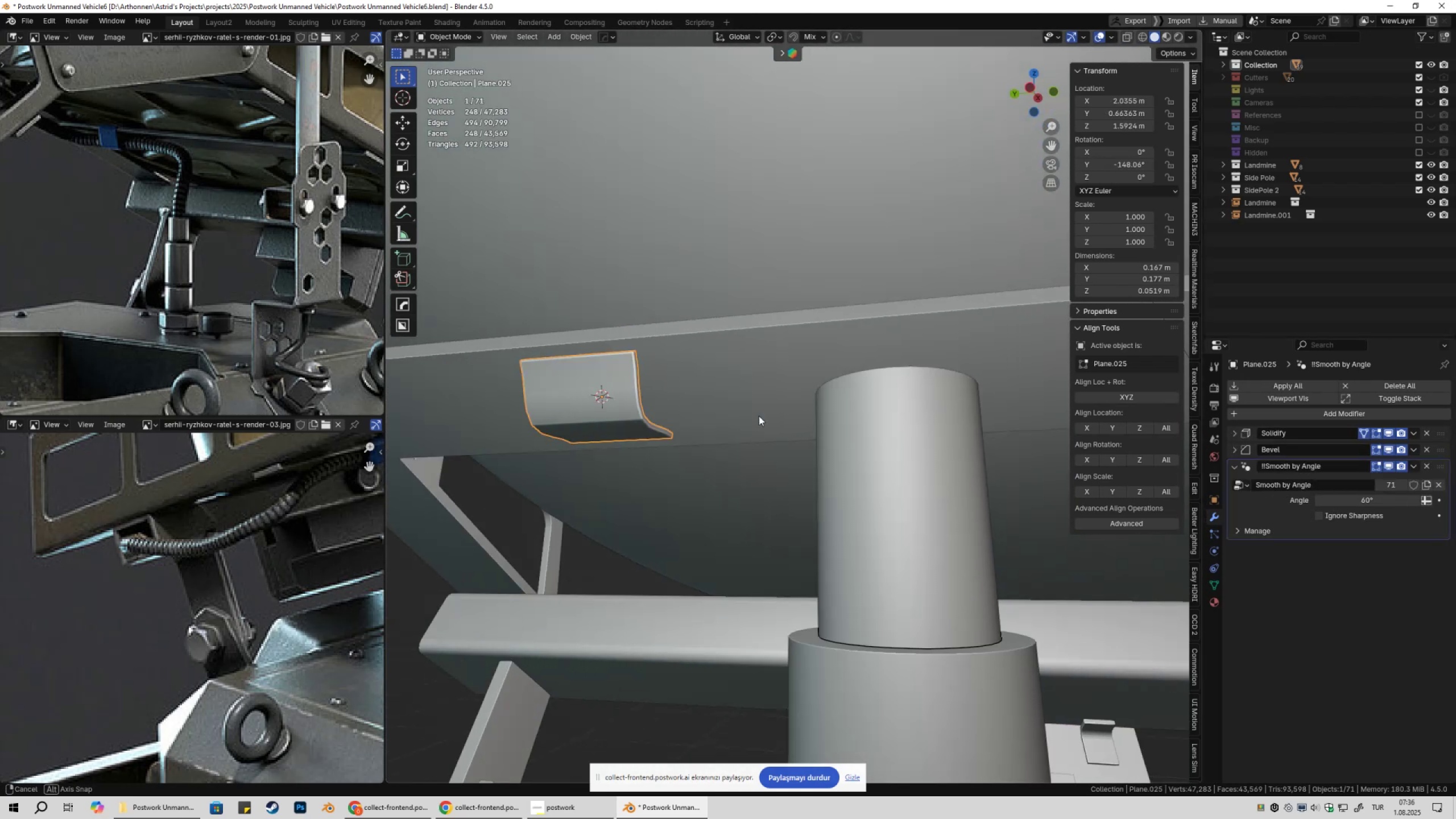 
key(Tab)
type(asxy)
key(Escape)
 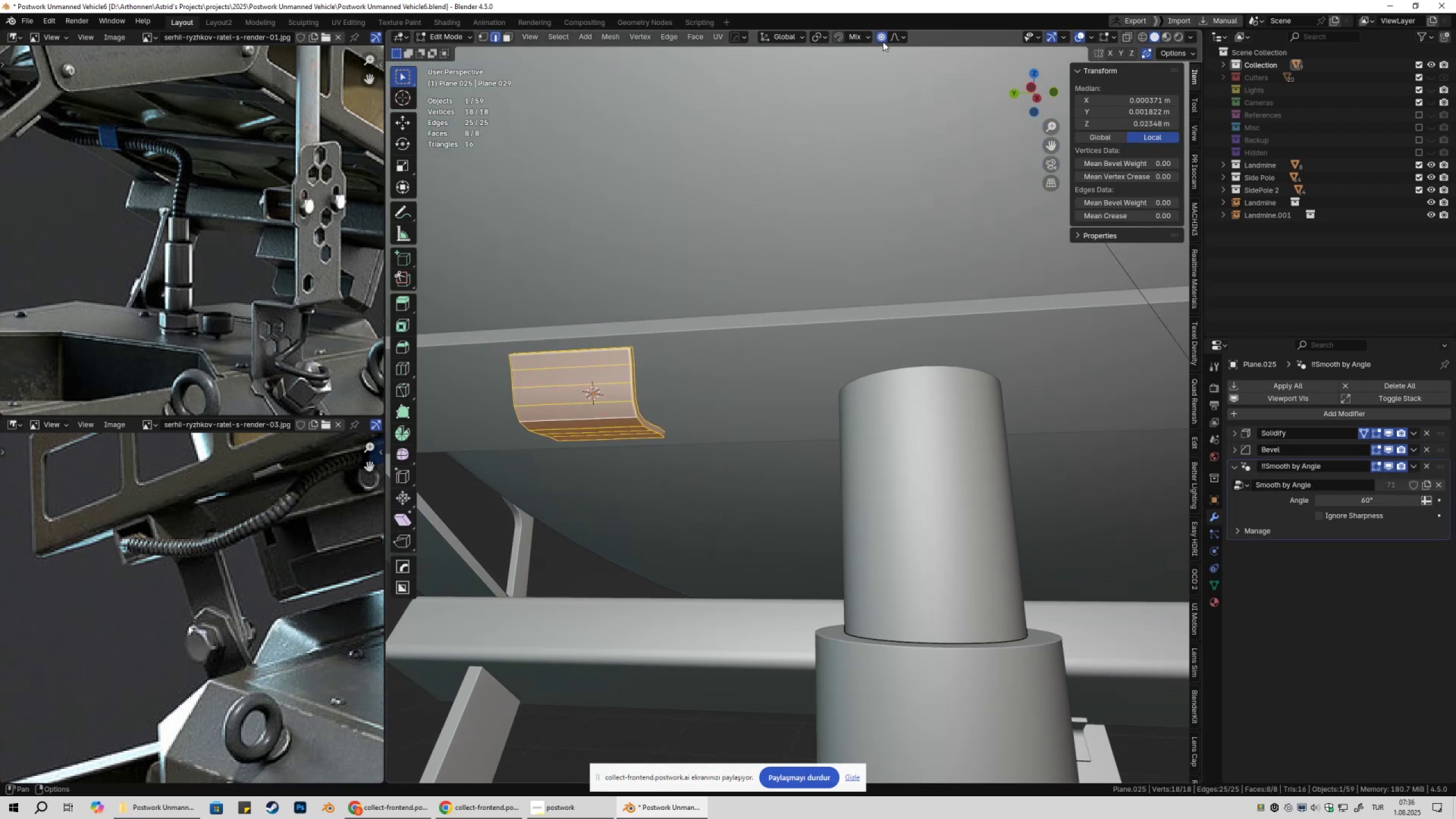 
left_click([883, 38])
 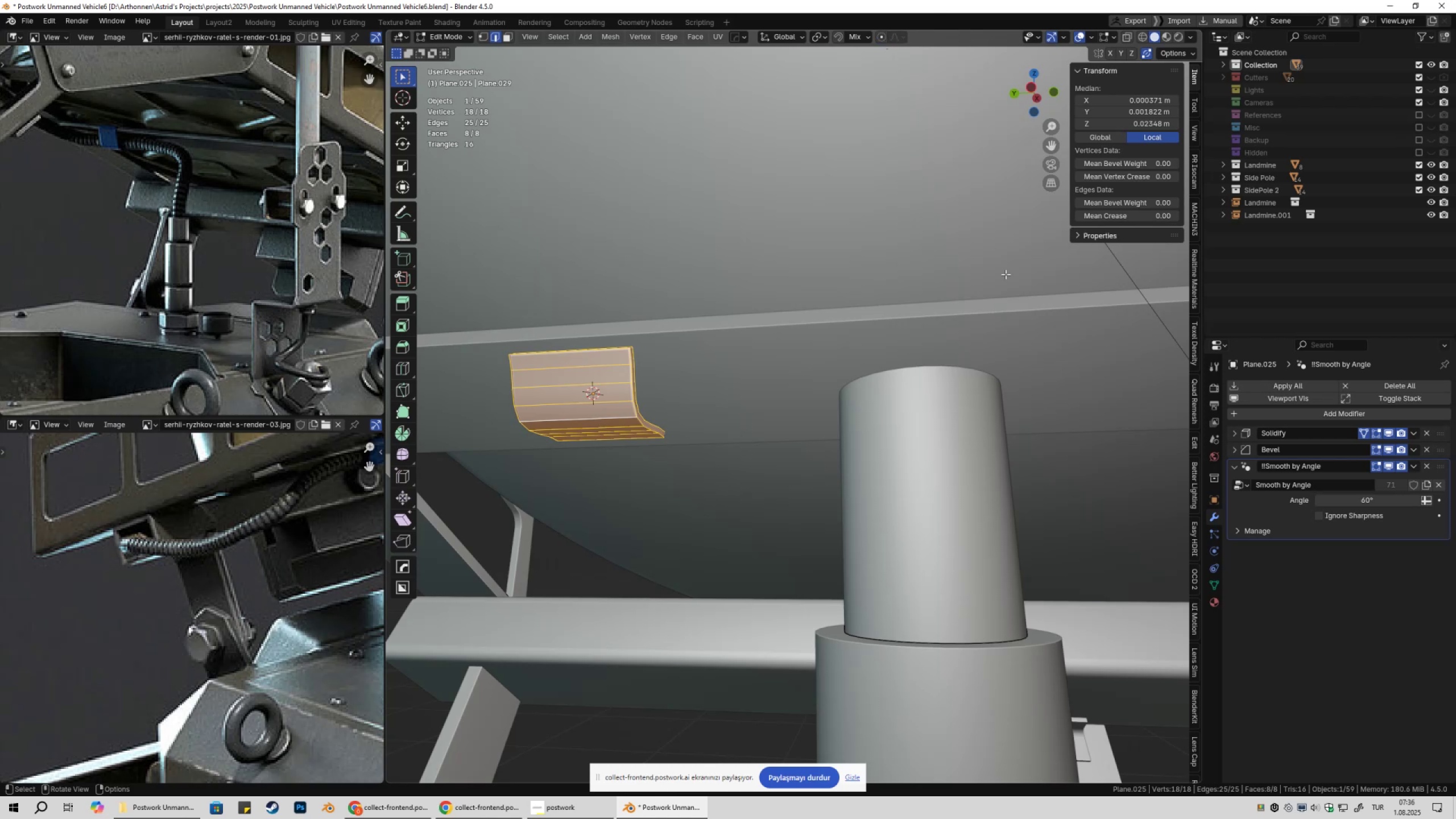 
type(sy)
 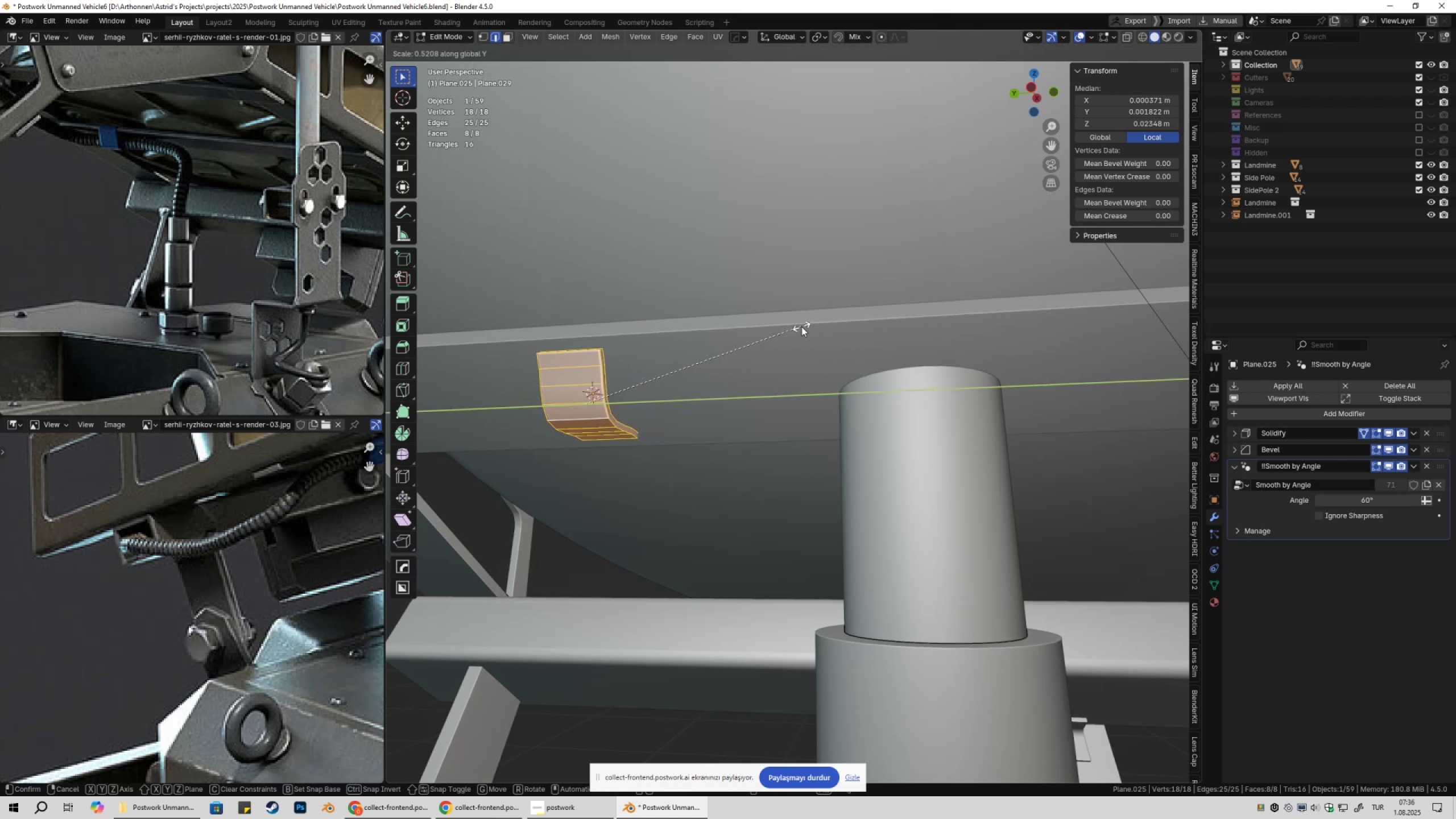 
wait(8.23)
 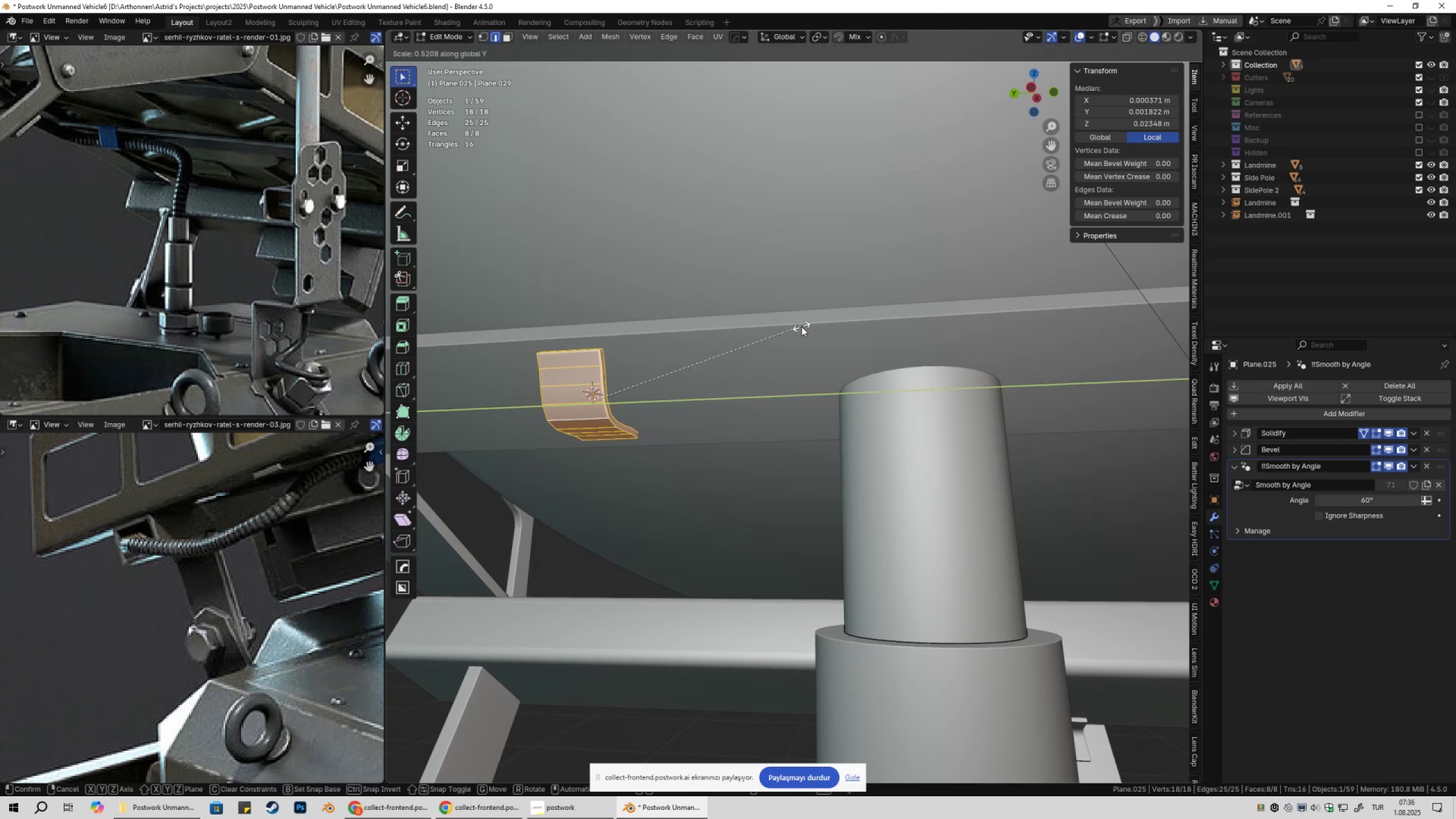 
left_click([822, 332])
 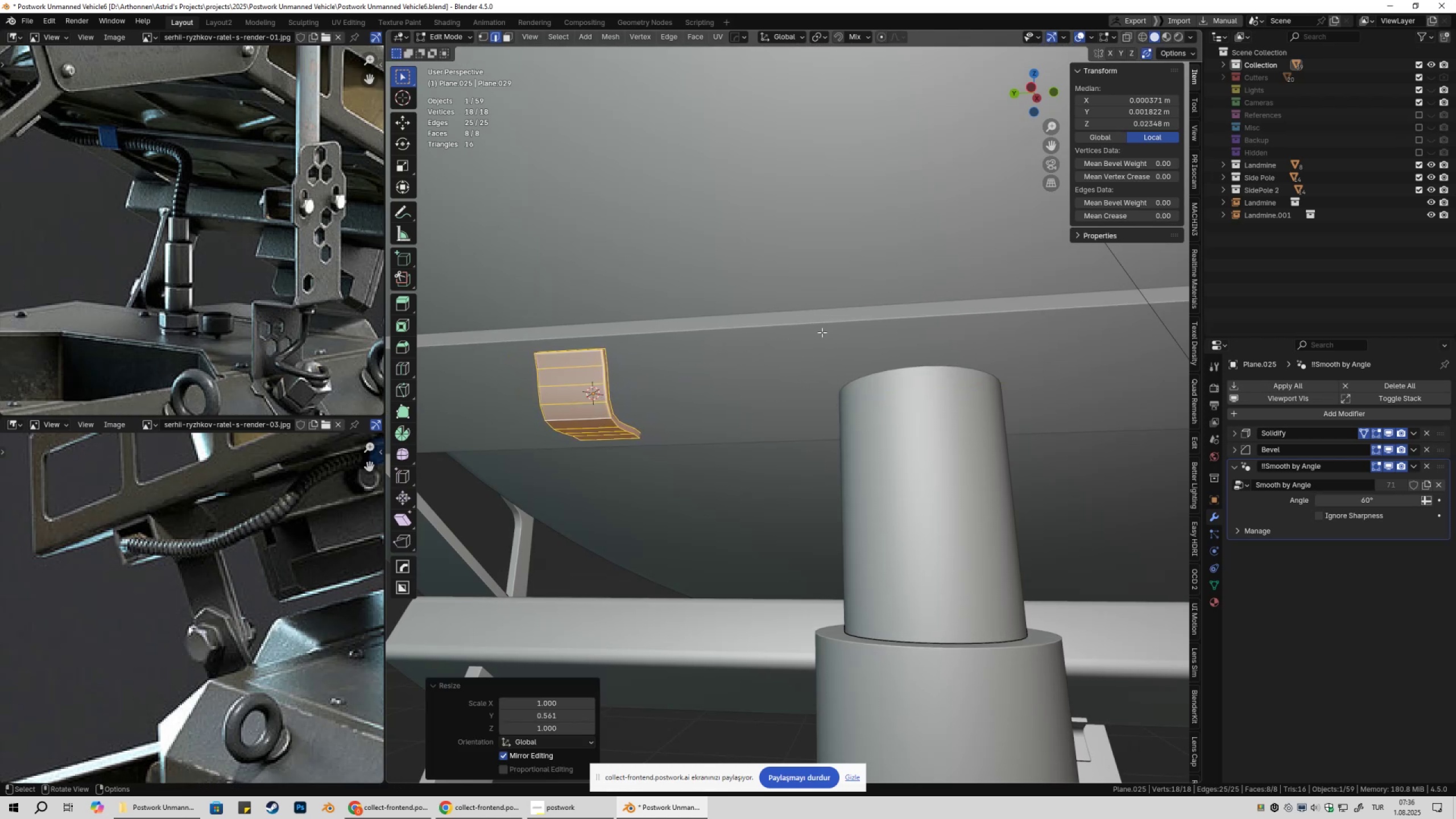 
key(Tab)
 